 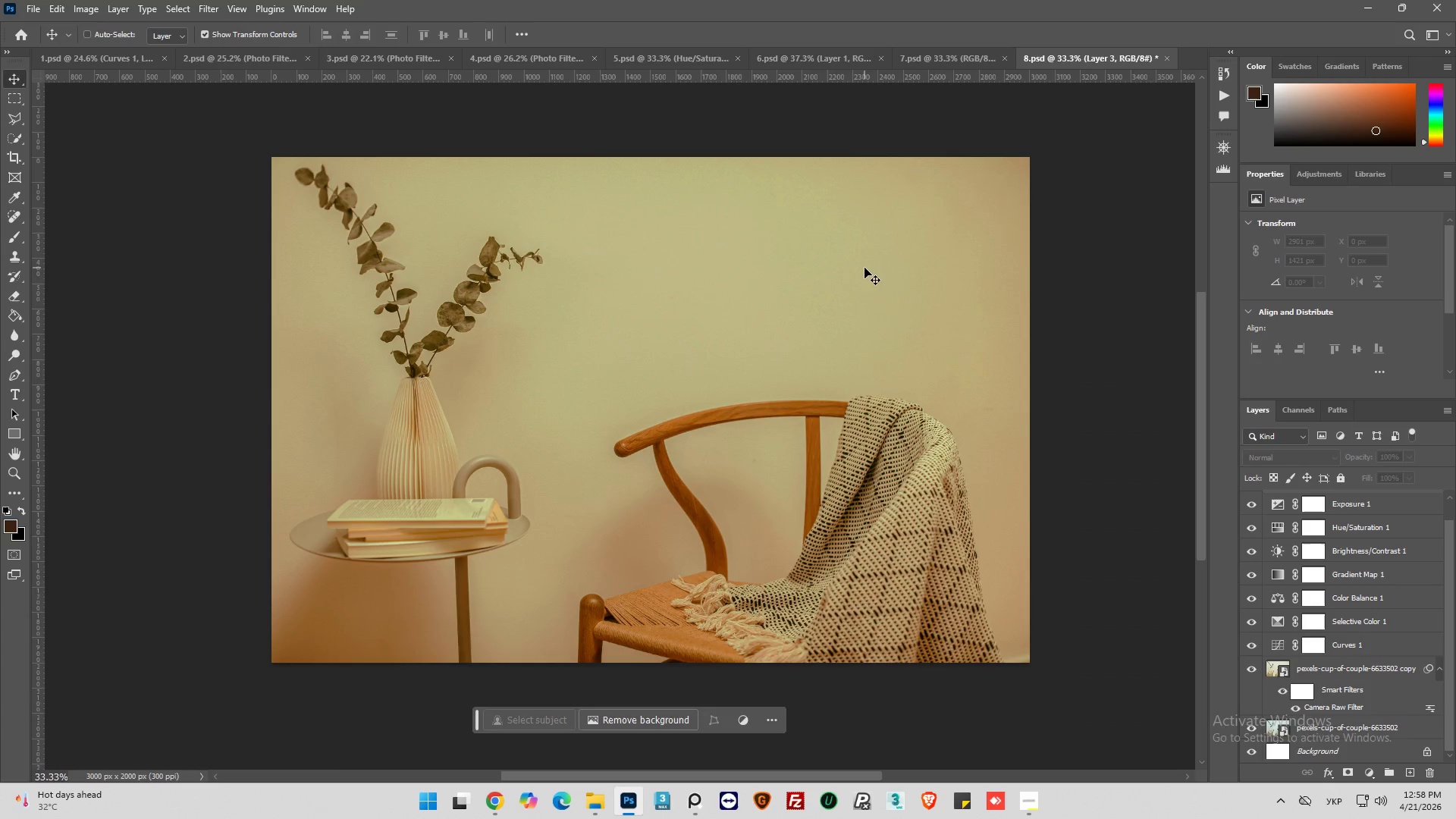 
left_click([689, 55])
 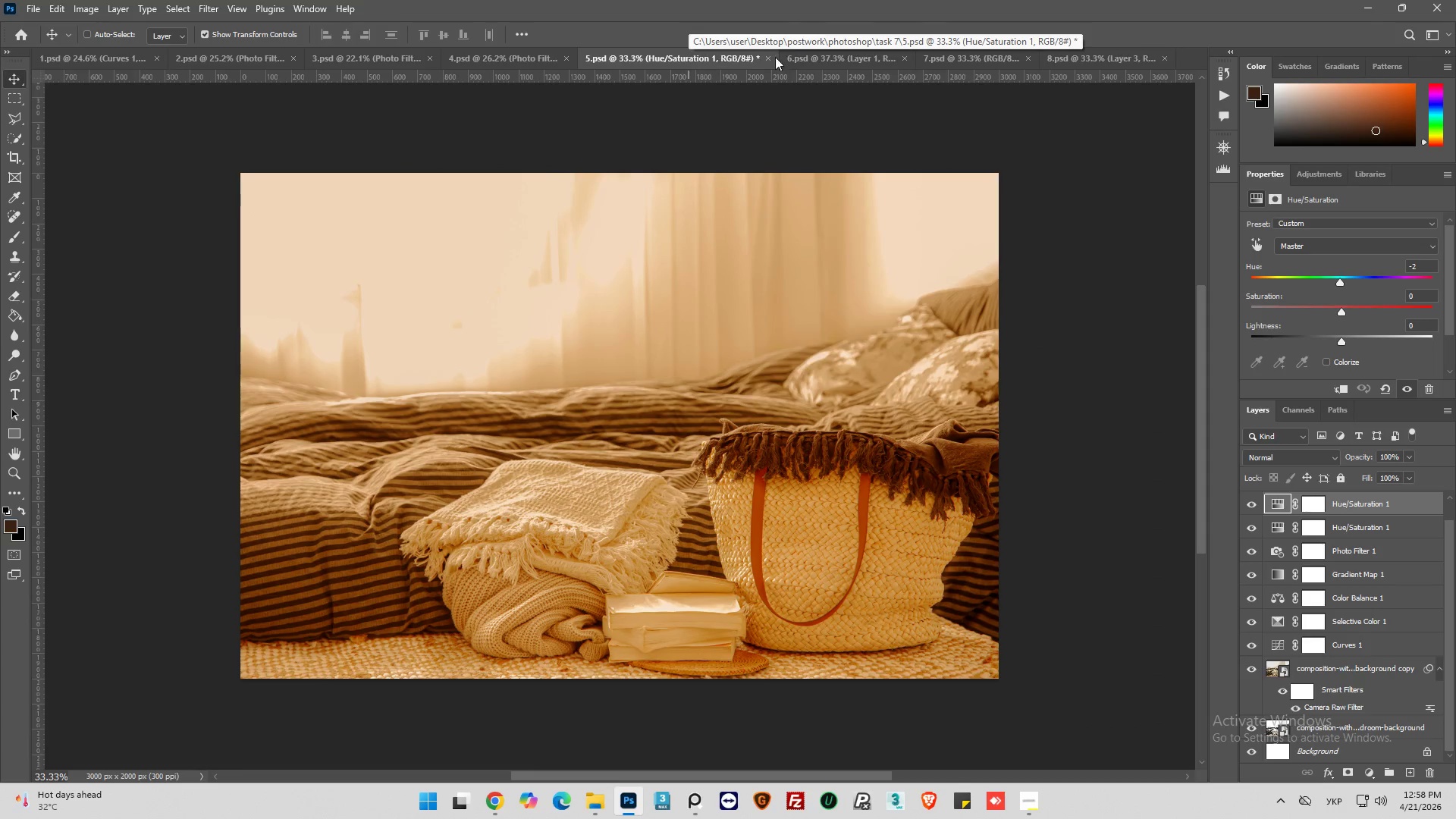 
left_click([830, 60])
 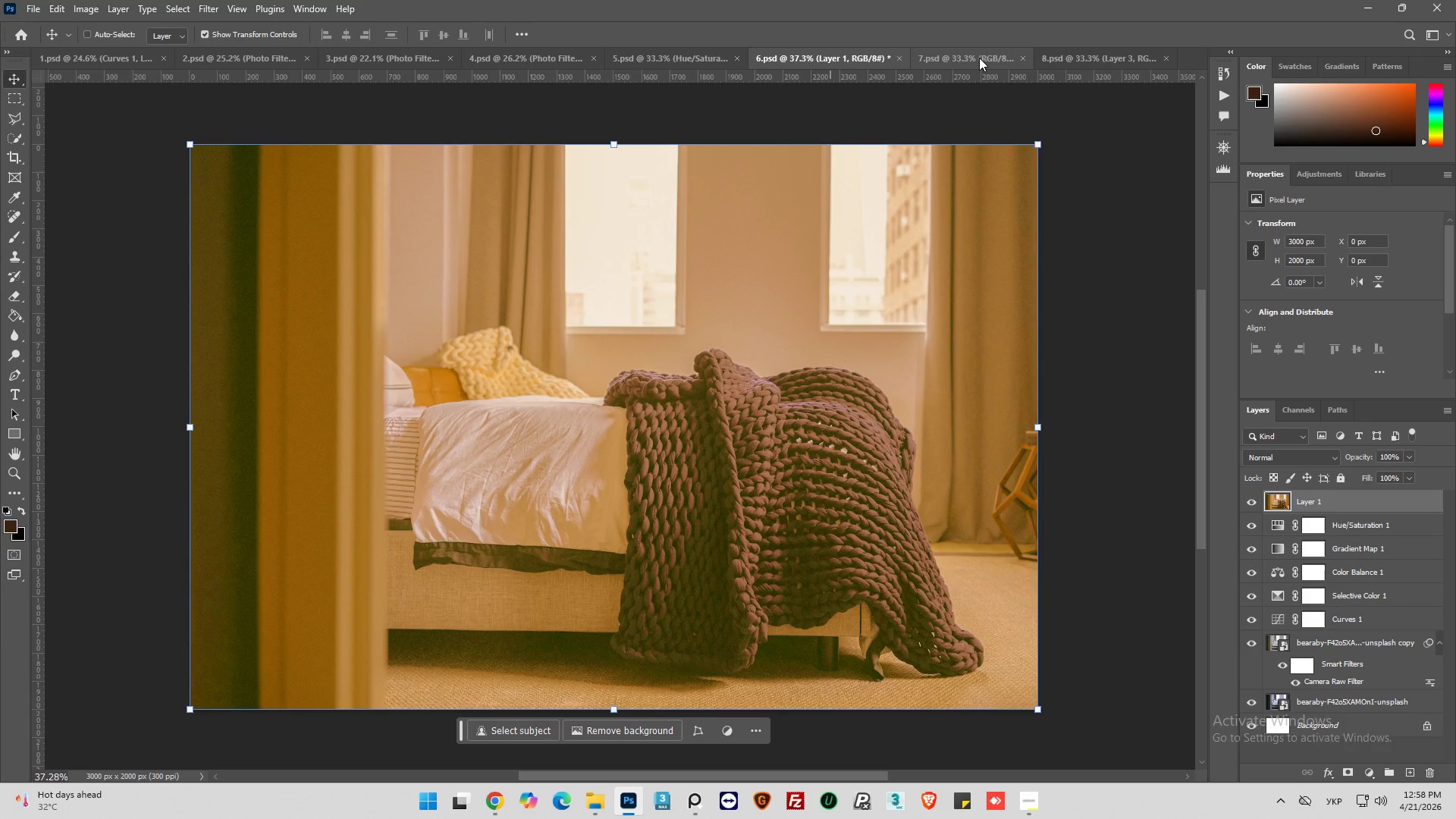 
left_click([979, 58])
 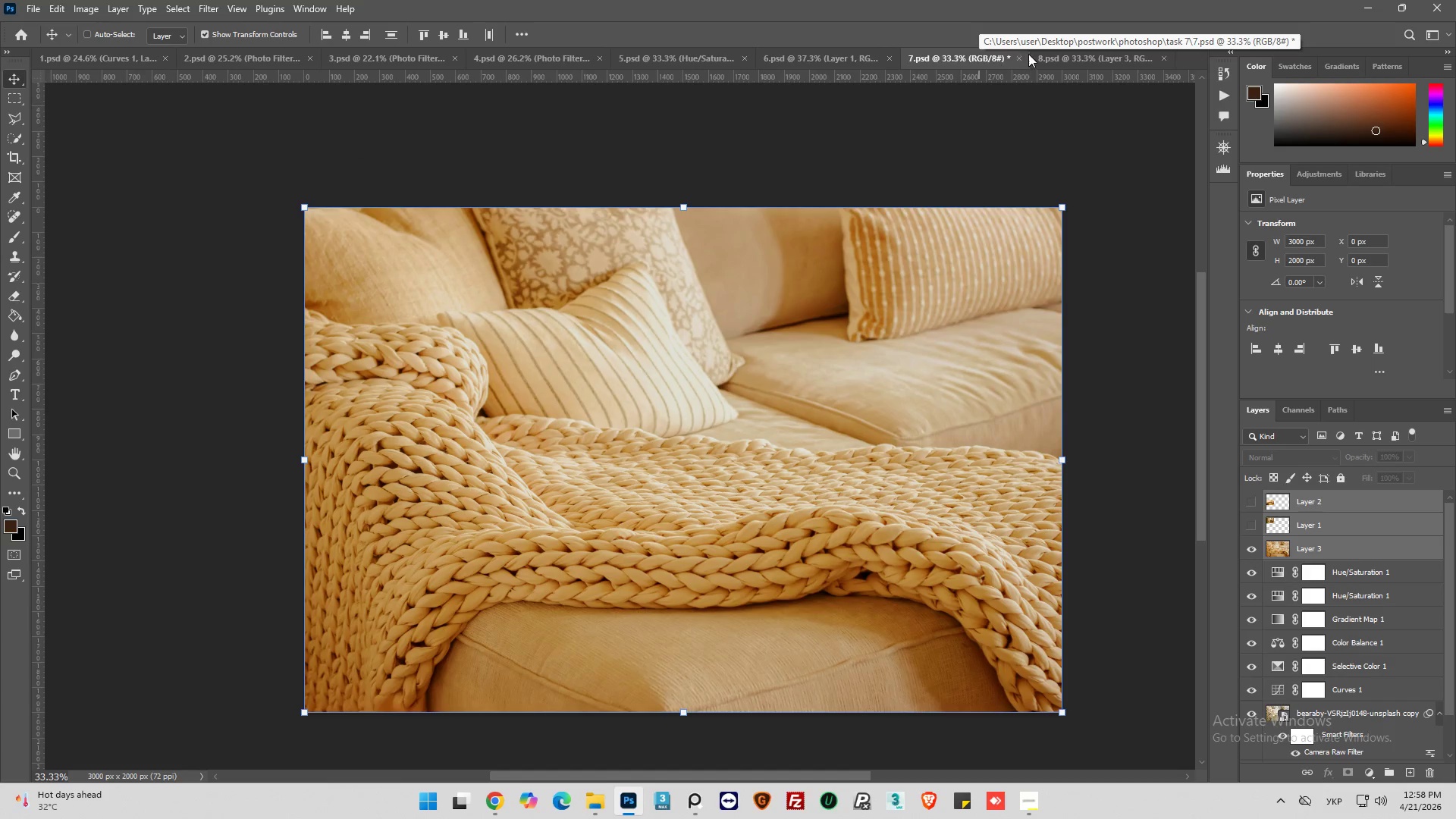 
left_click([1093, 53])
 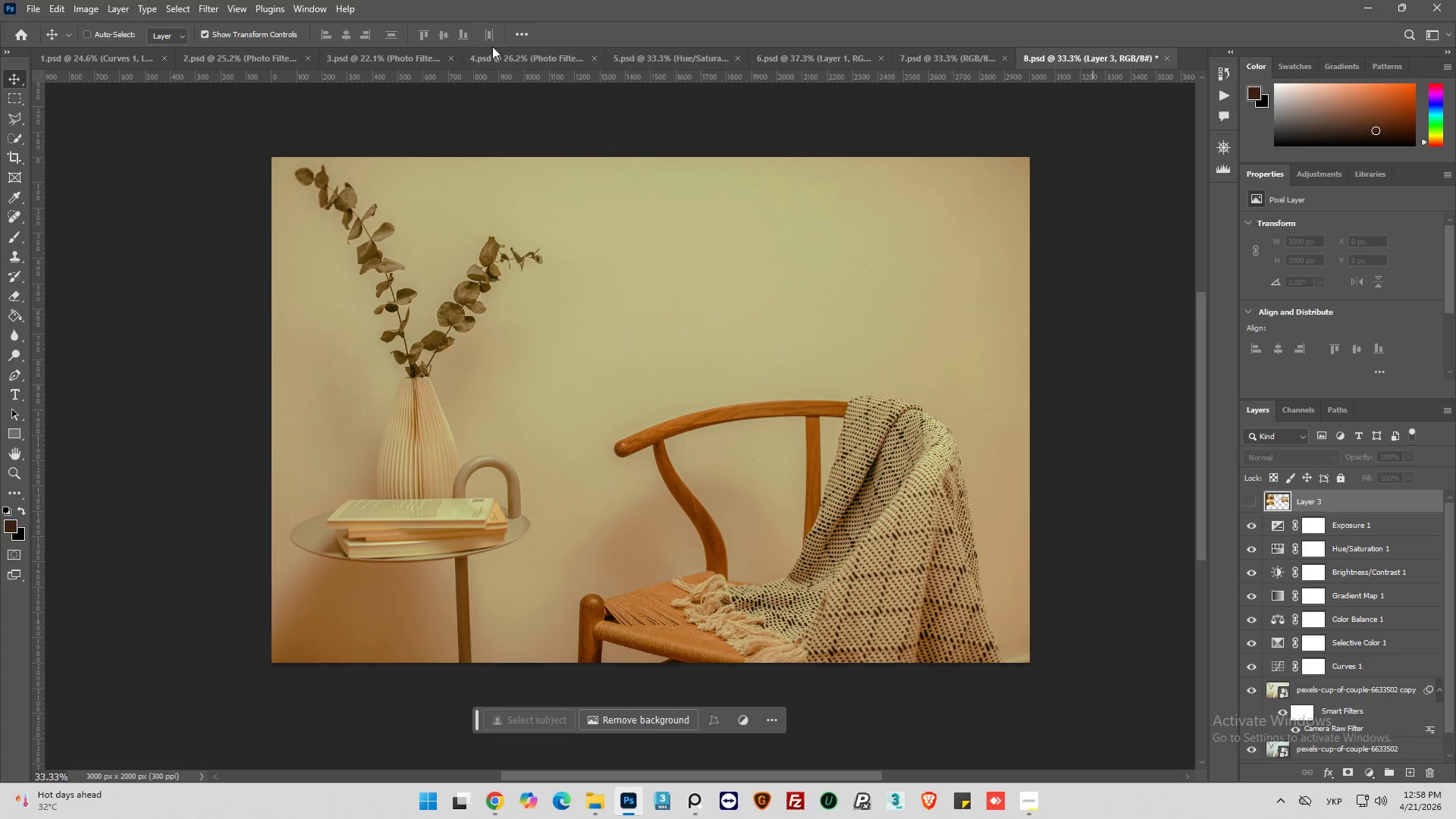 
left_click([513, 57])
 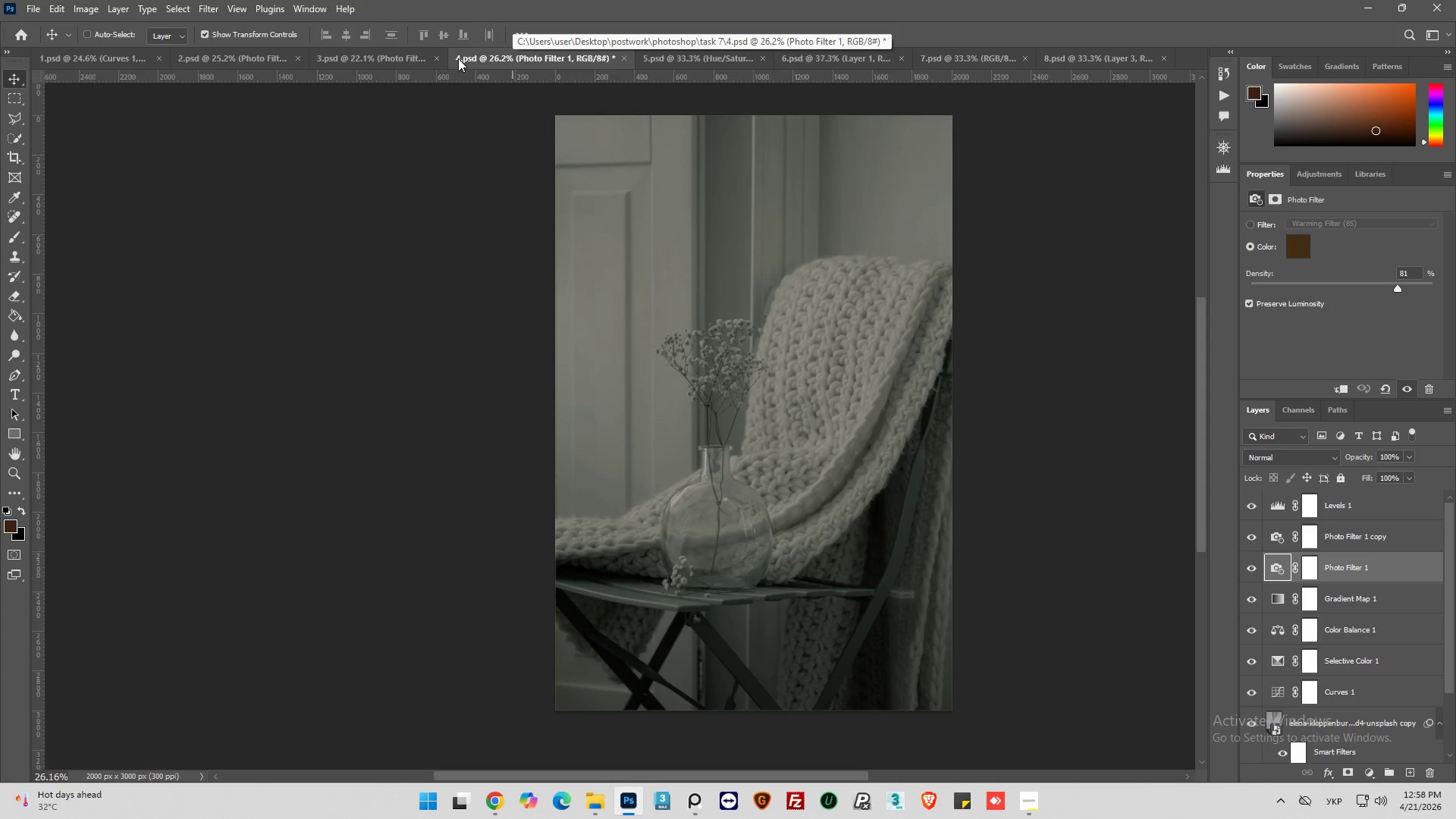 
left_click([400, 57])
 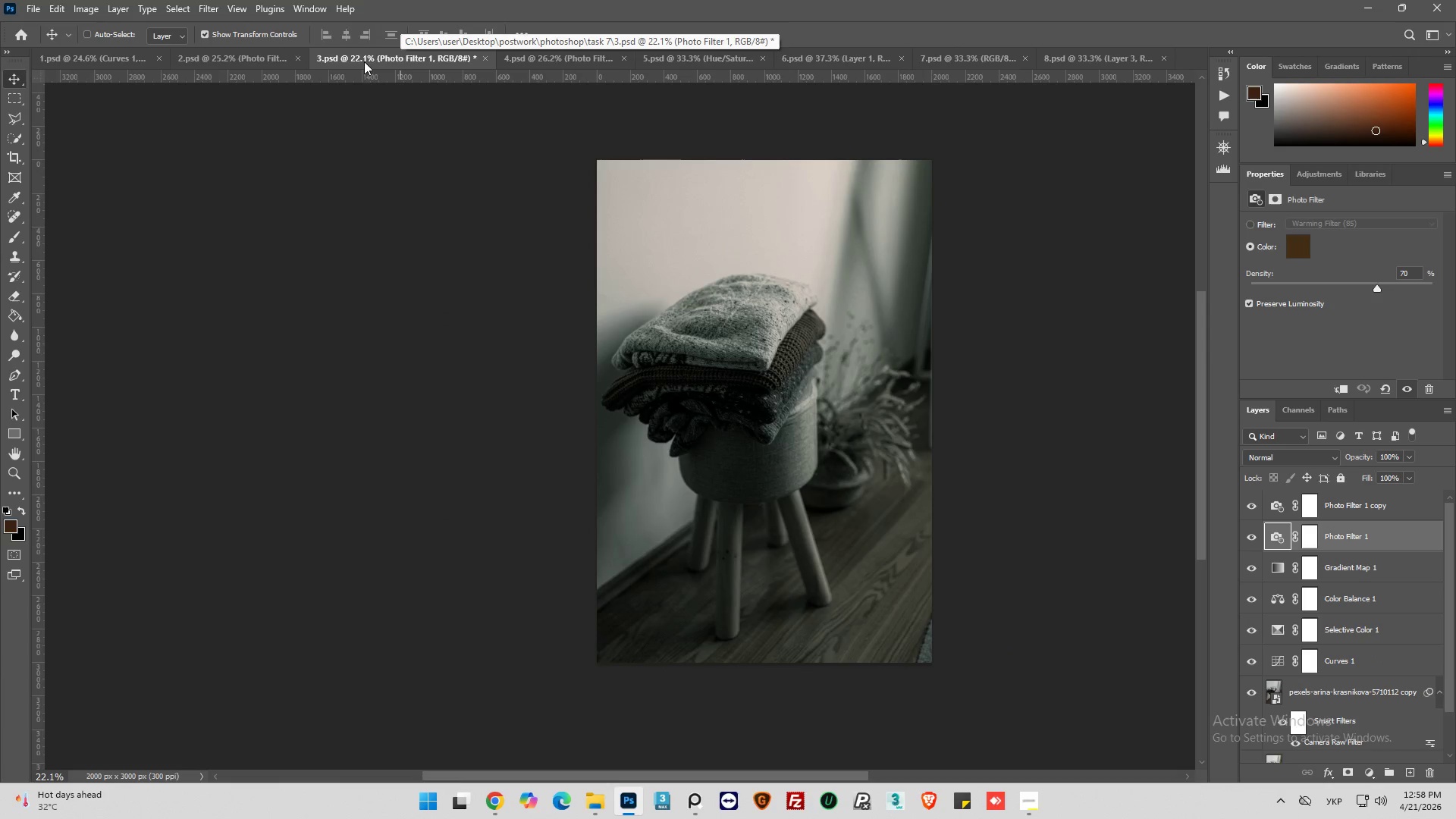 
left_click([260, 62])
 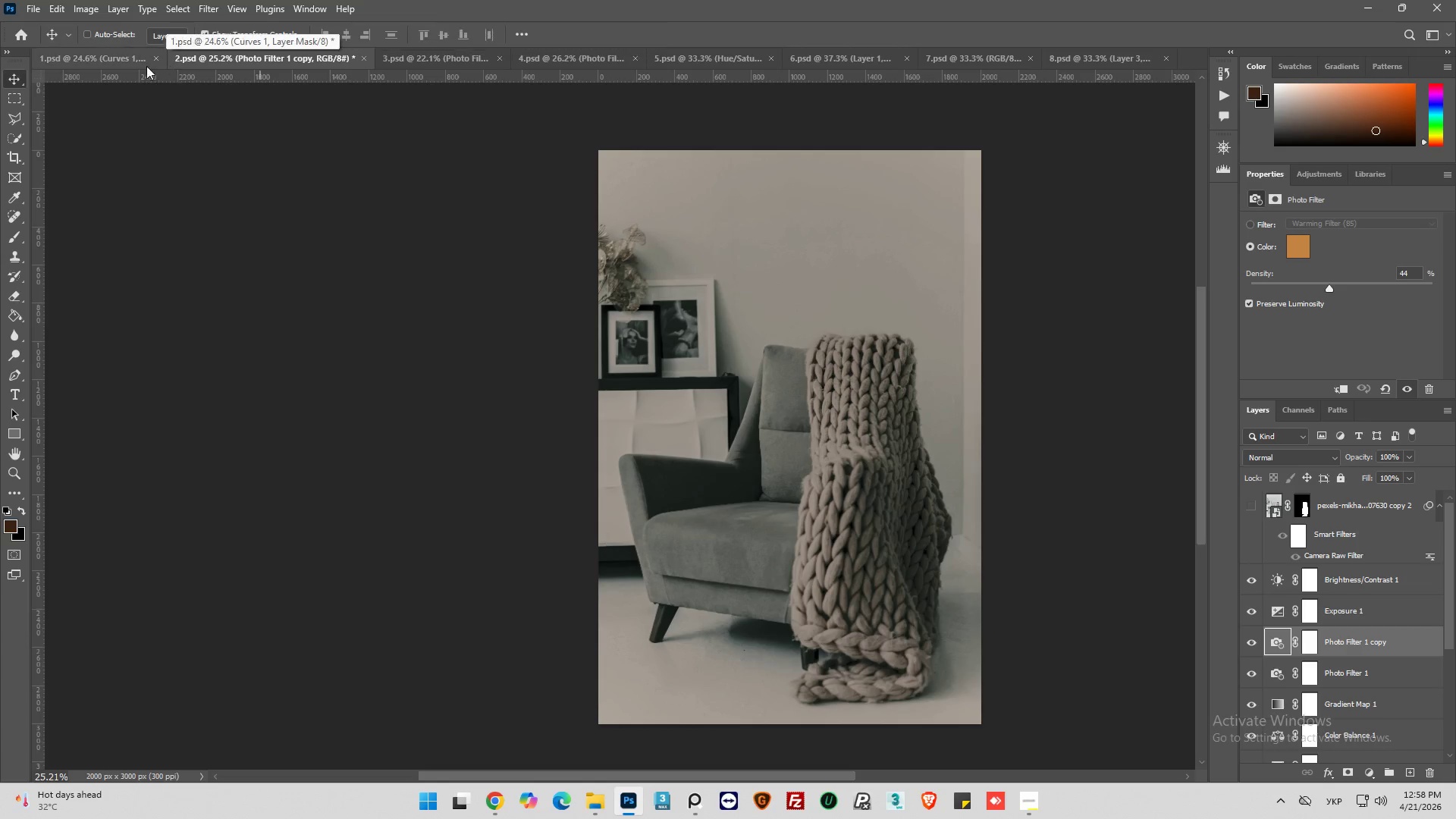 
left_click([133, 64])
 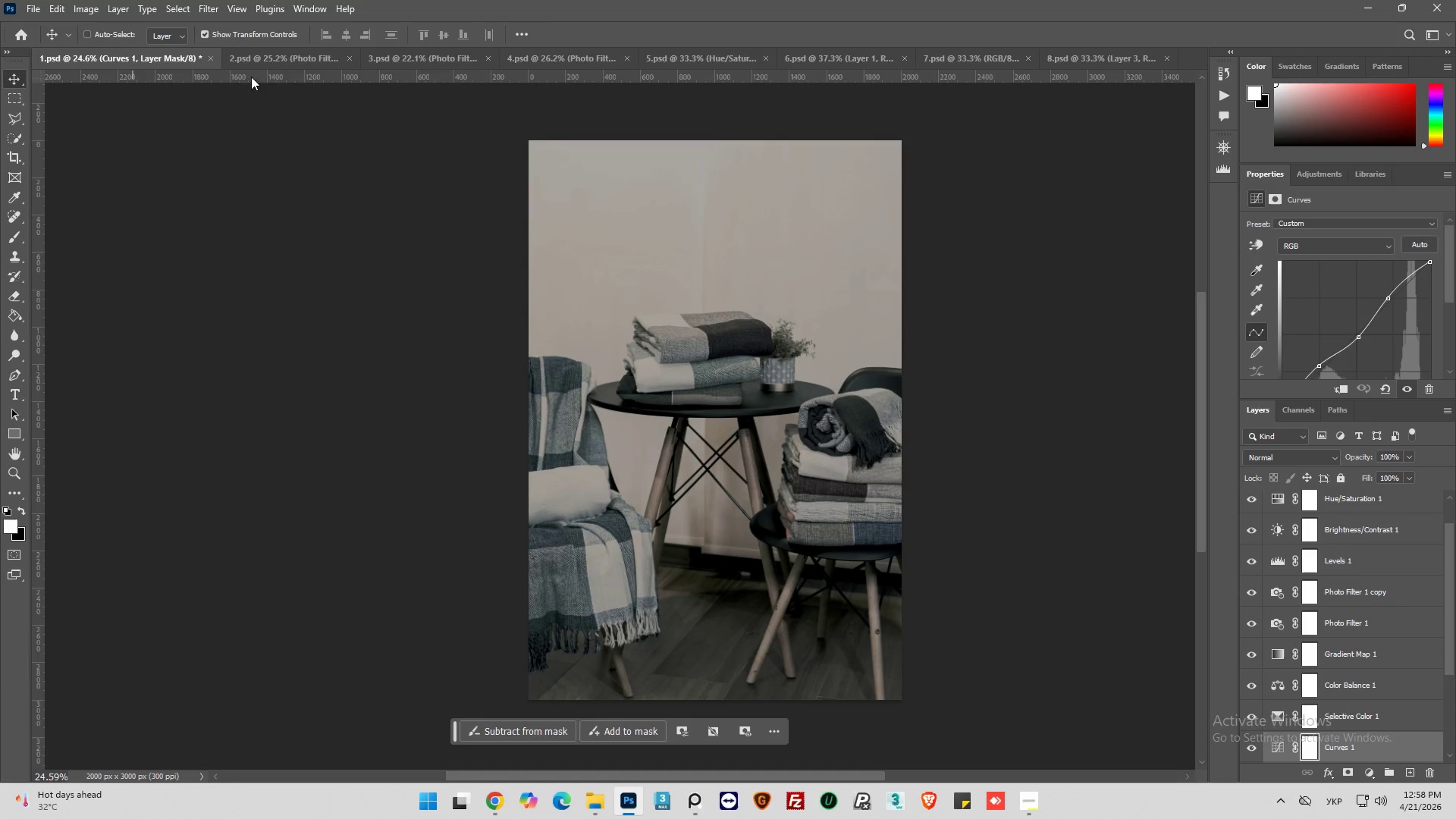 
left_click([281, 59])
 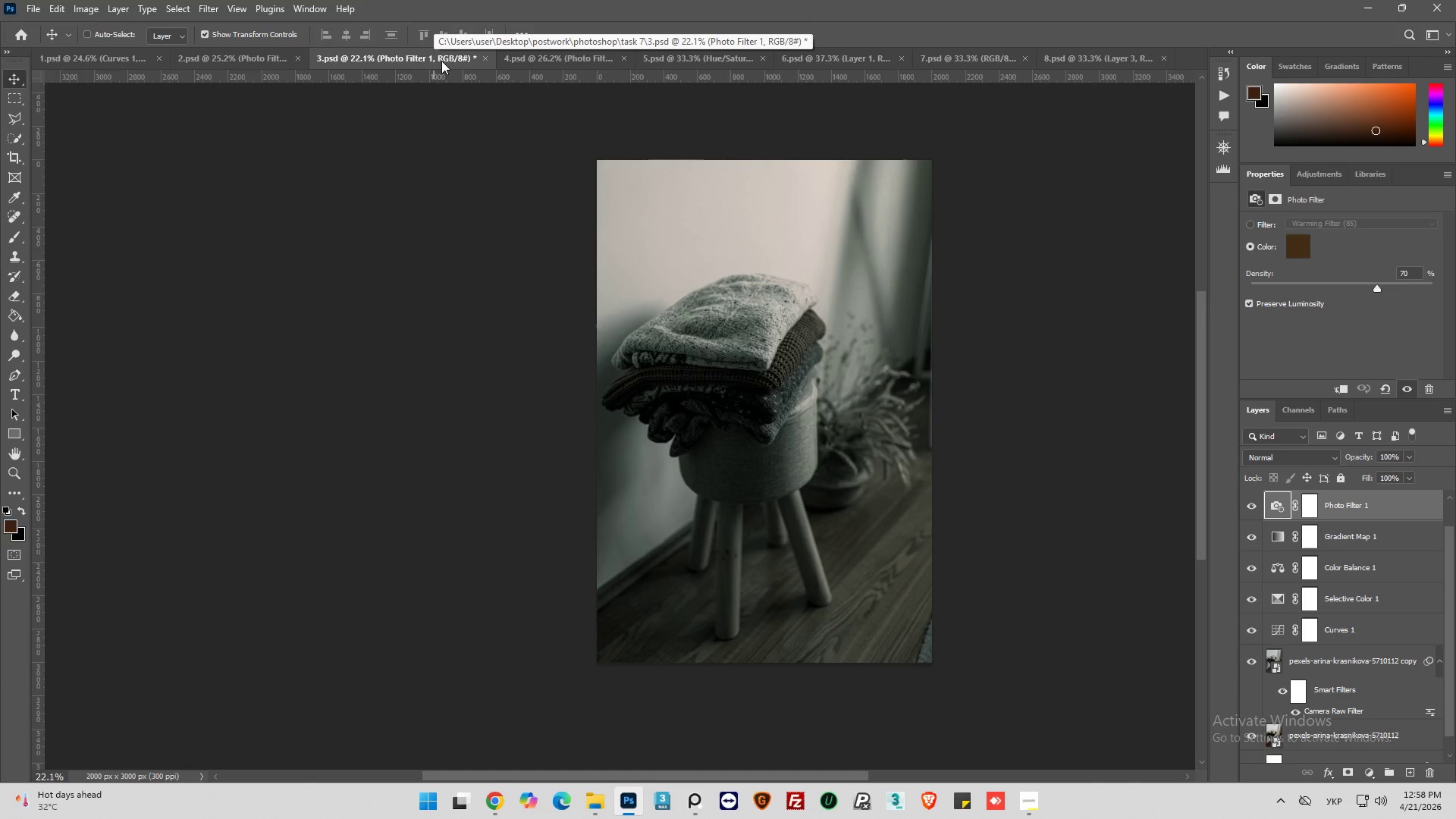 
left_click([562, 51])
 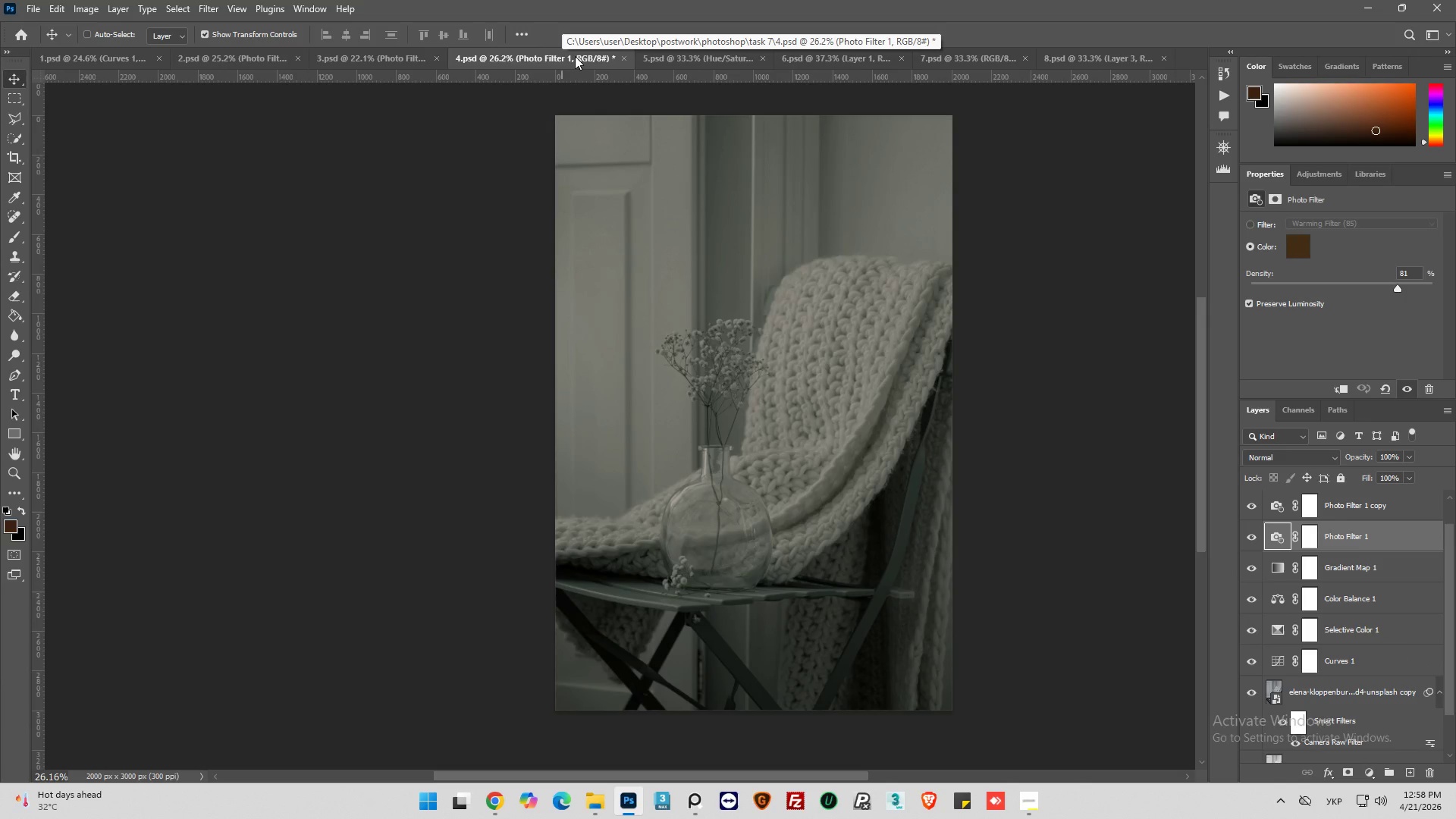 
wait(8.77)
 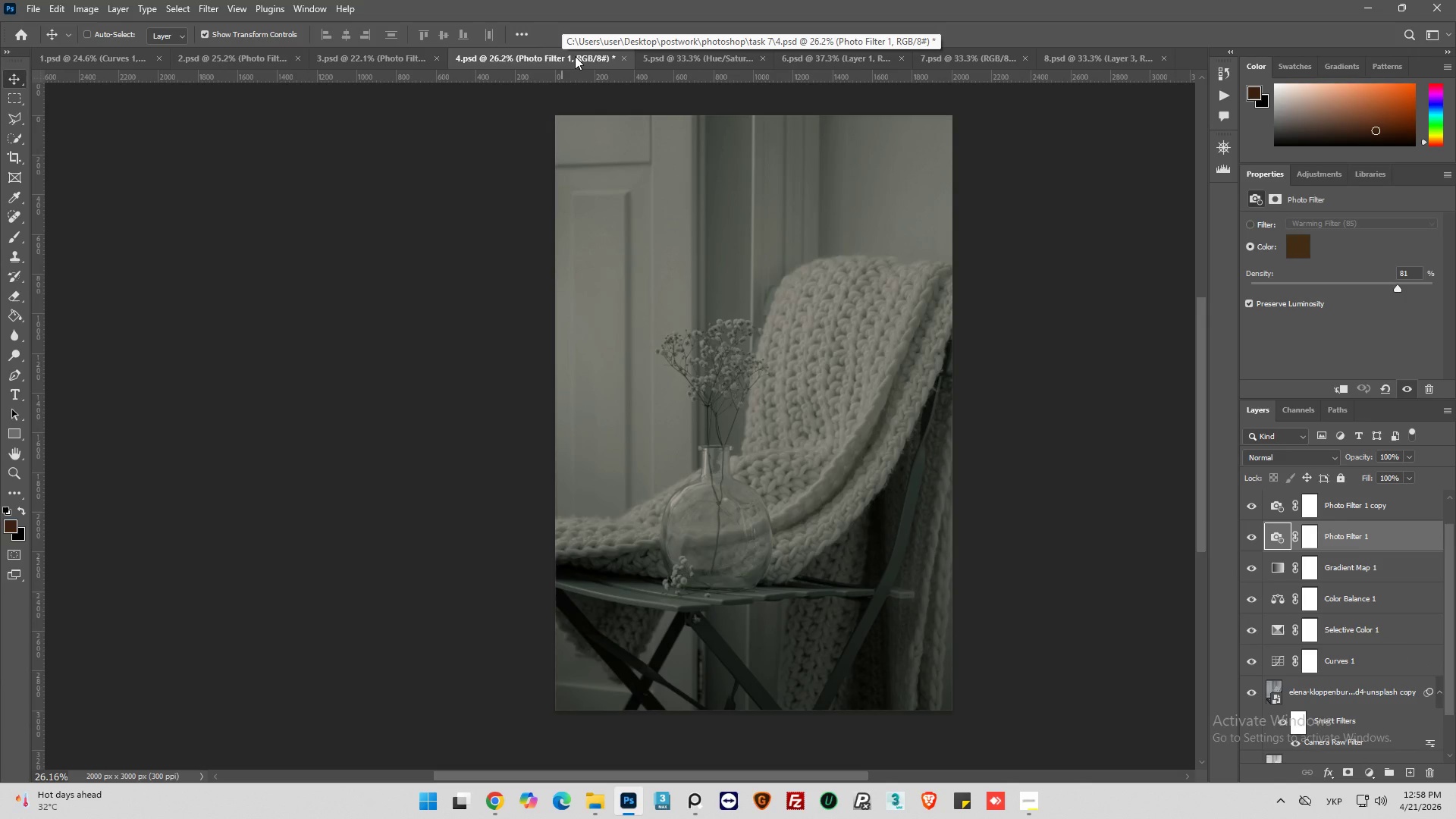 
left_click([696, 54])
 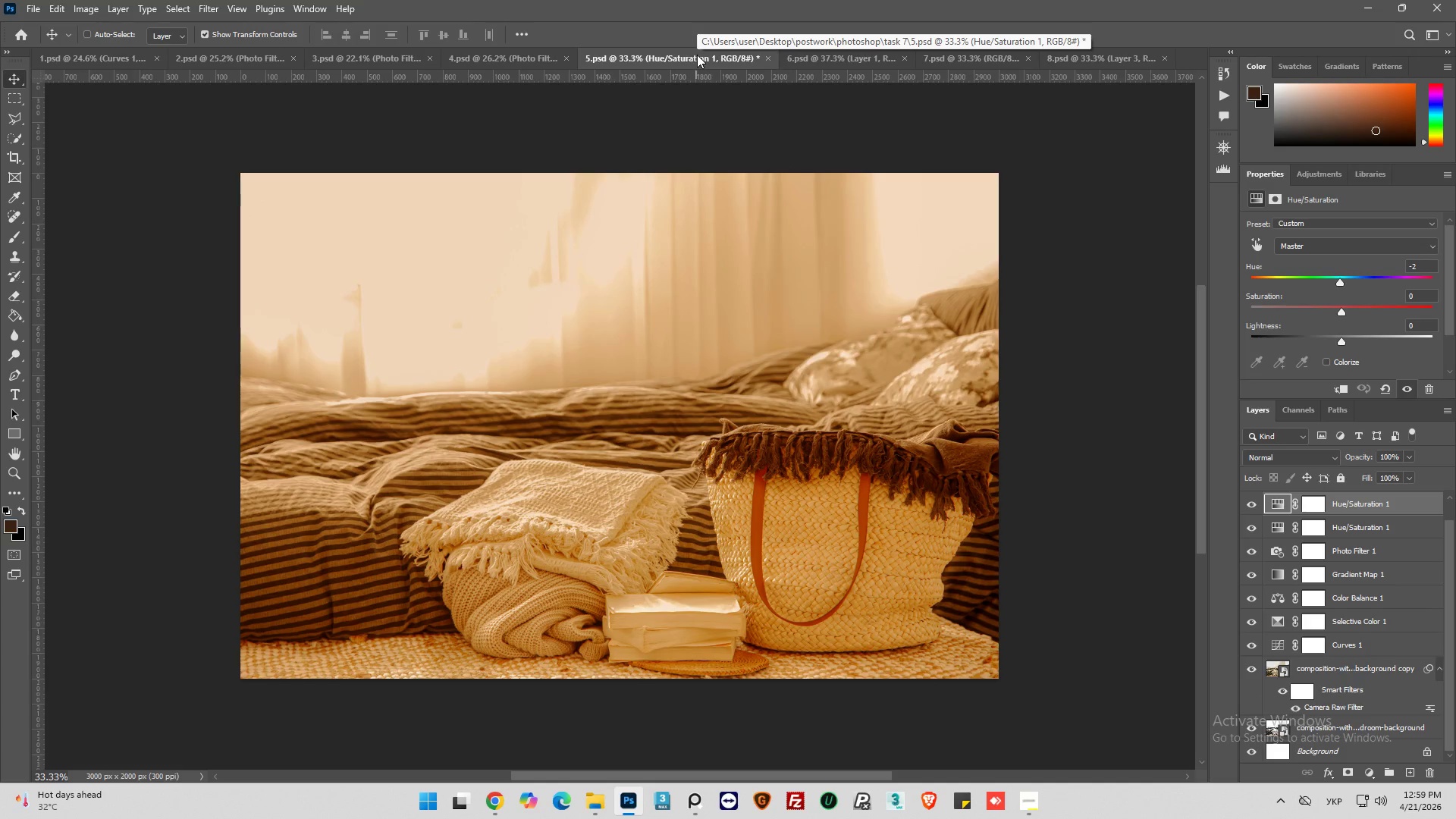 
wait(7.78)
 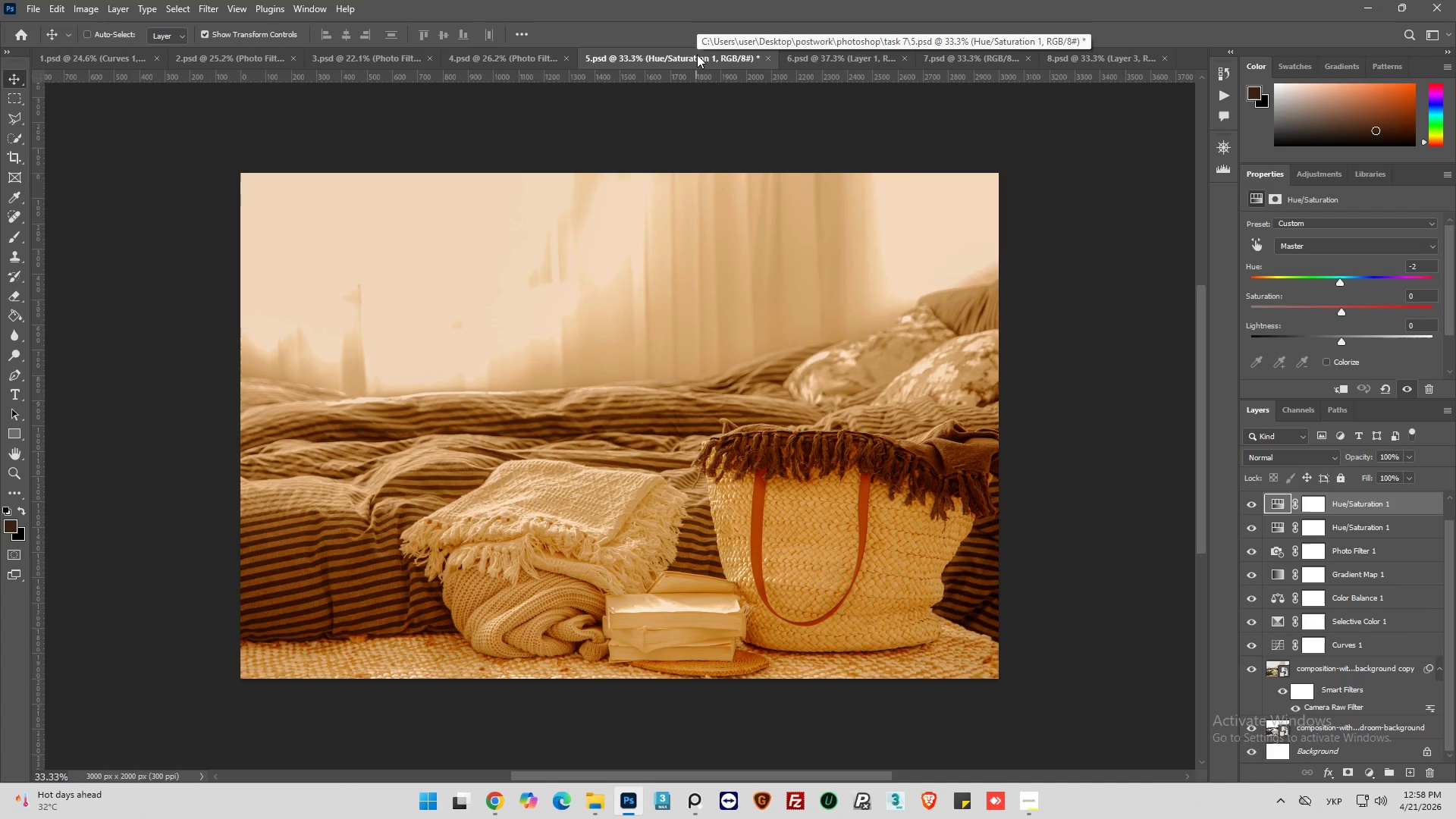 
left_click([799, 61])
 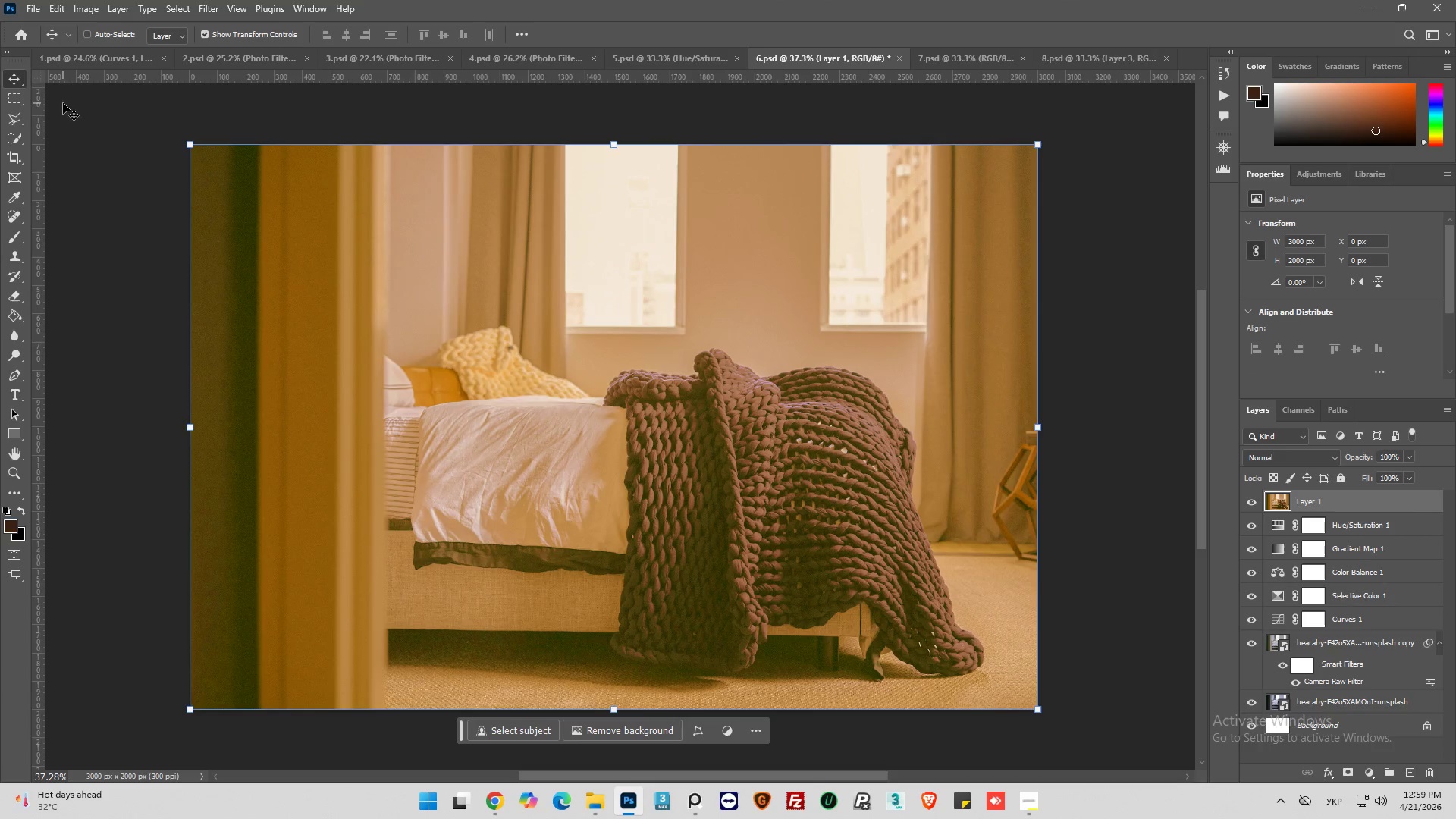 
left_click([11, 100])
 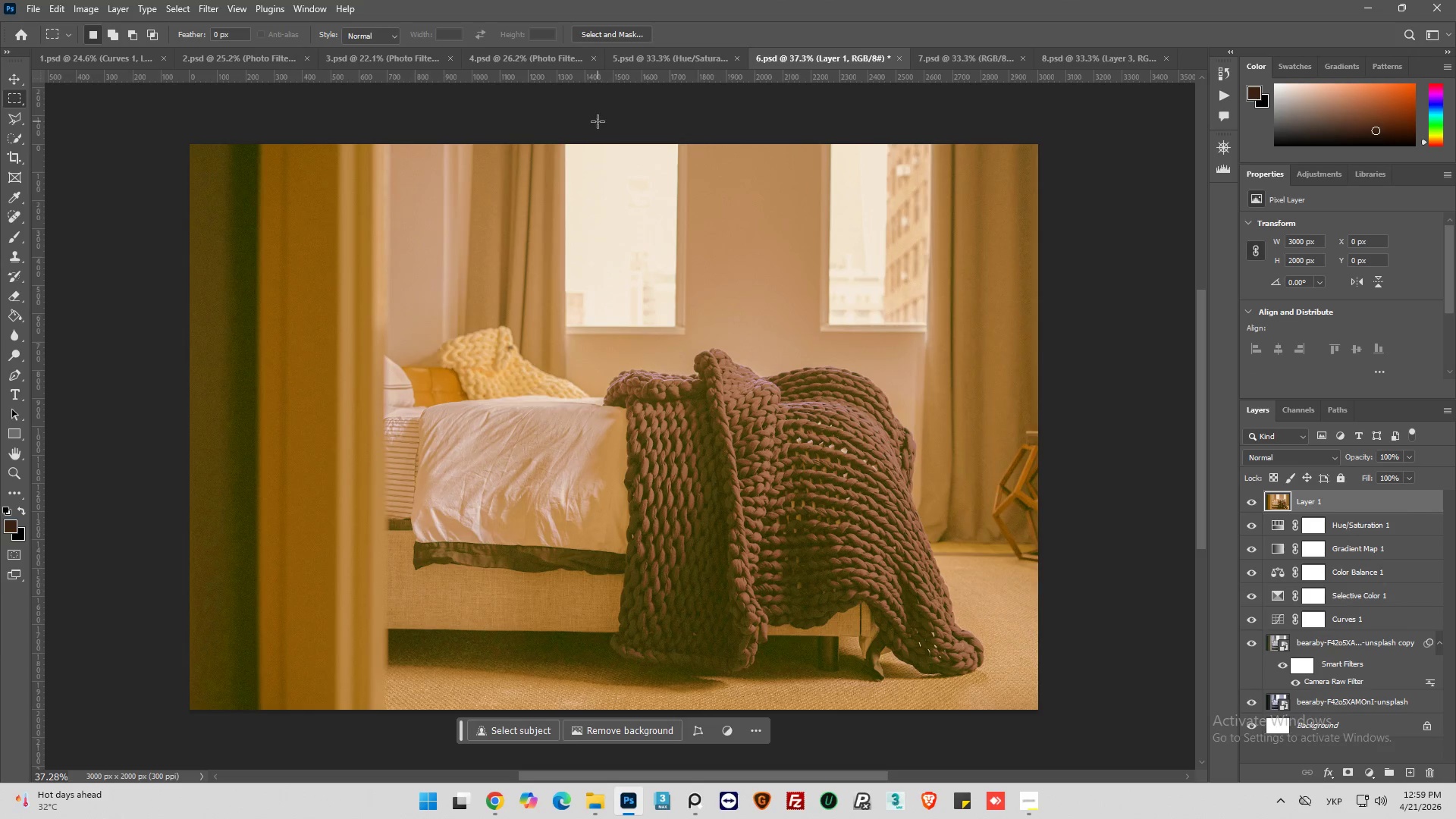 
left_click([671, 64])
 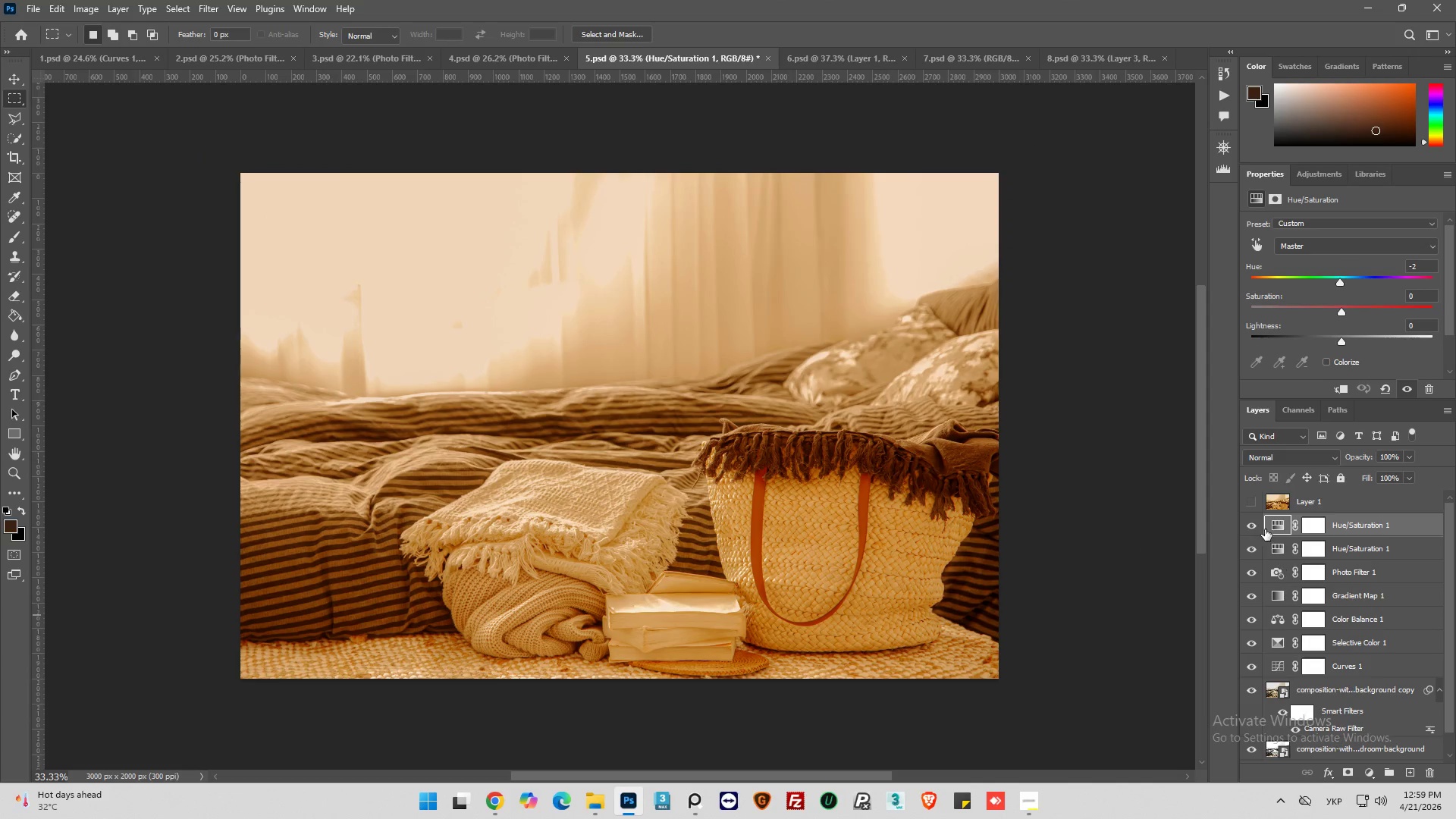 
left_click([1250, 528])
 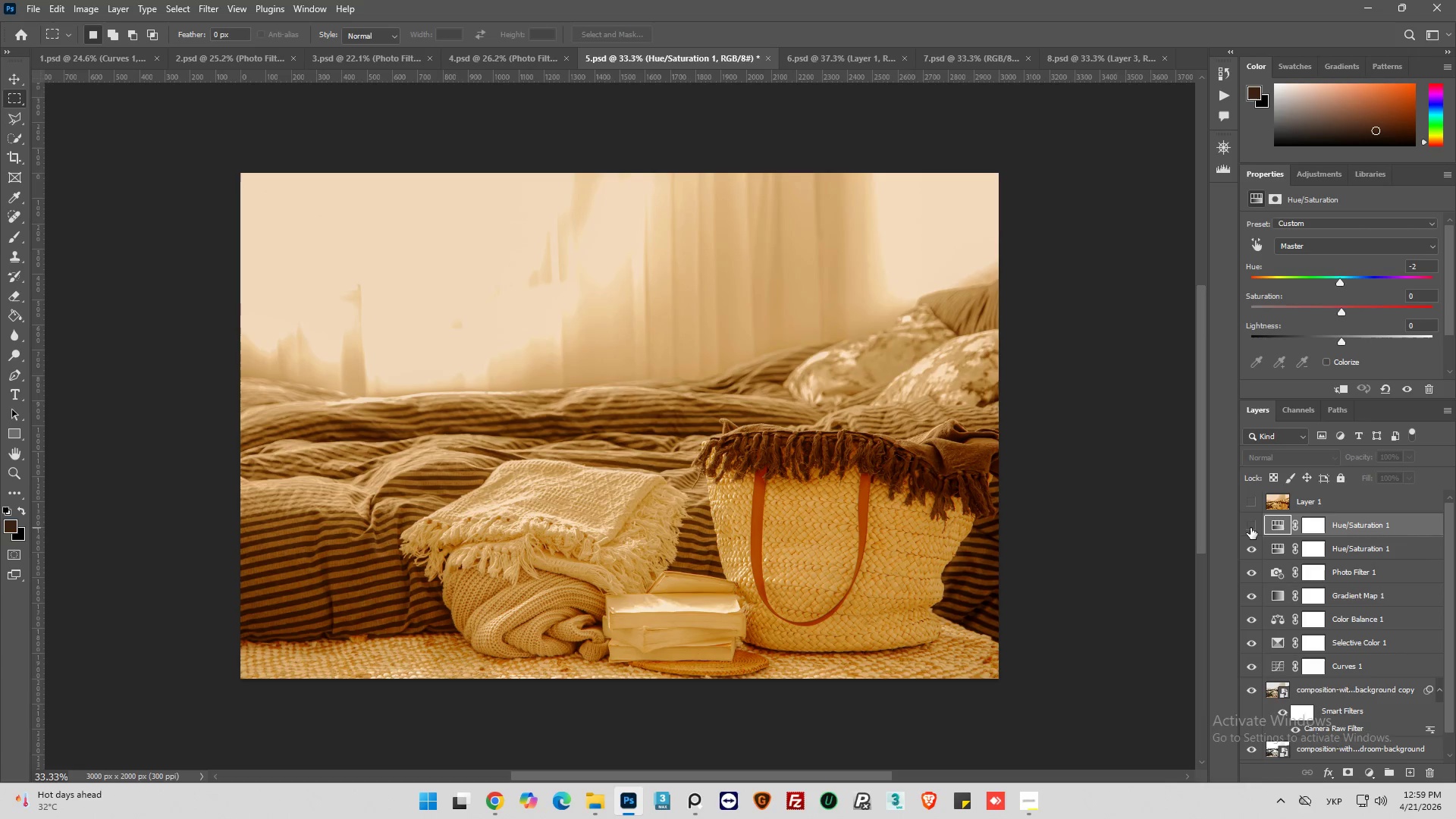 
left_click([1250, 528])
 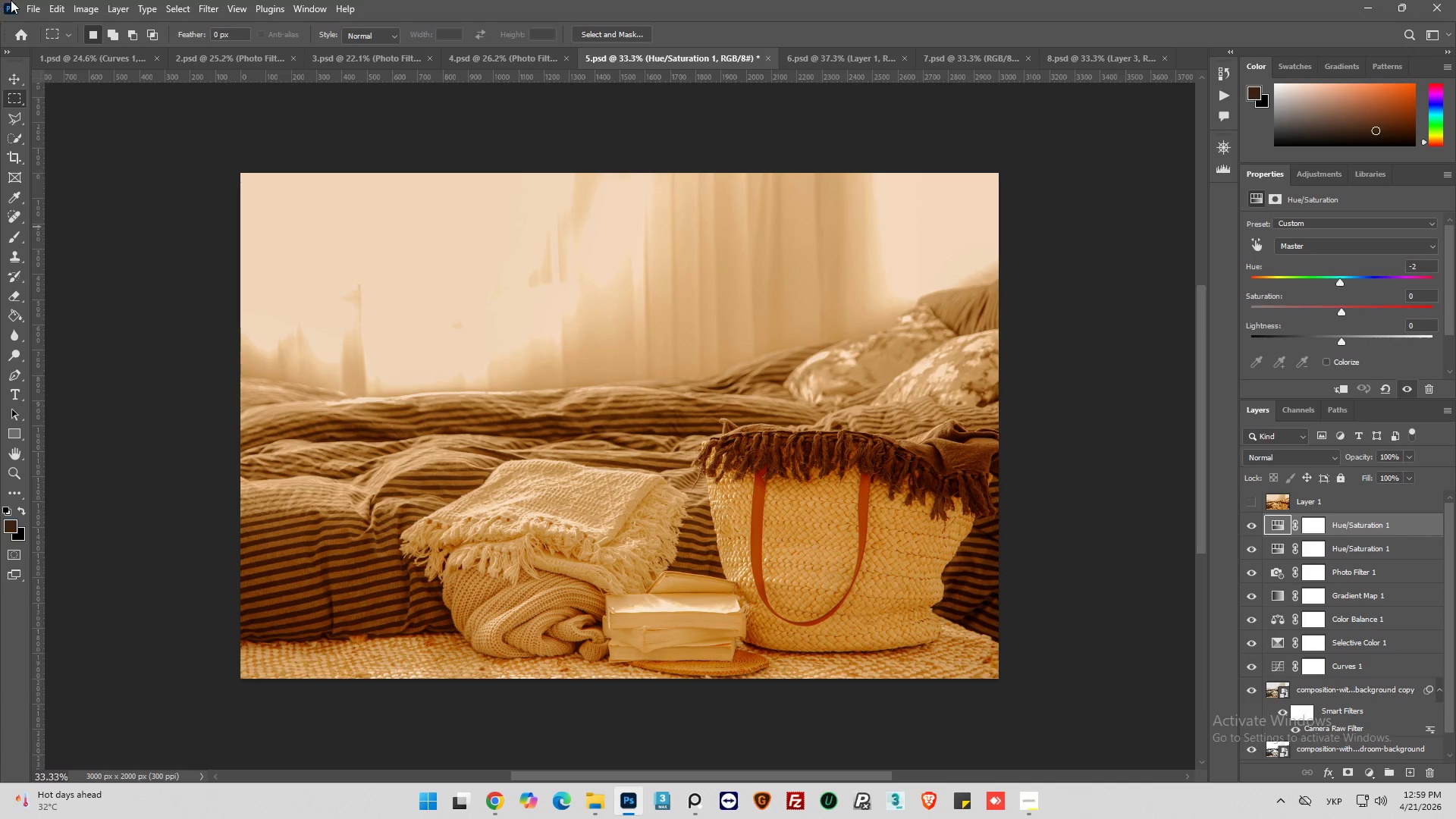 
left_click([30, 7])
 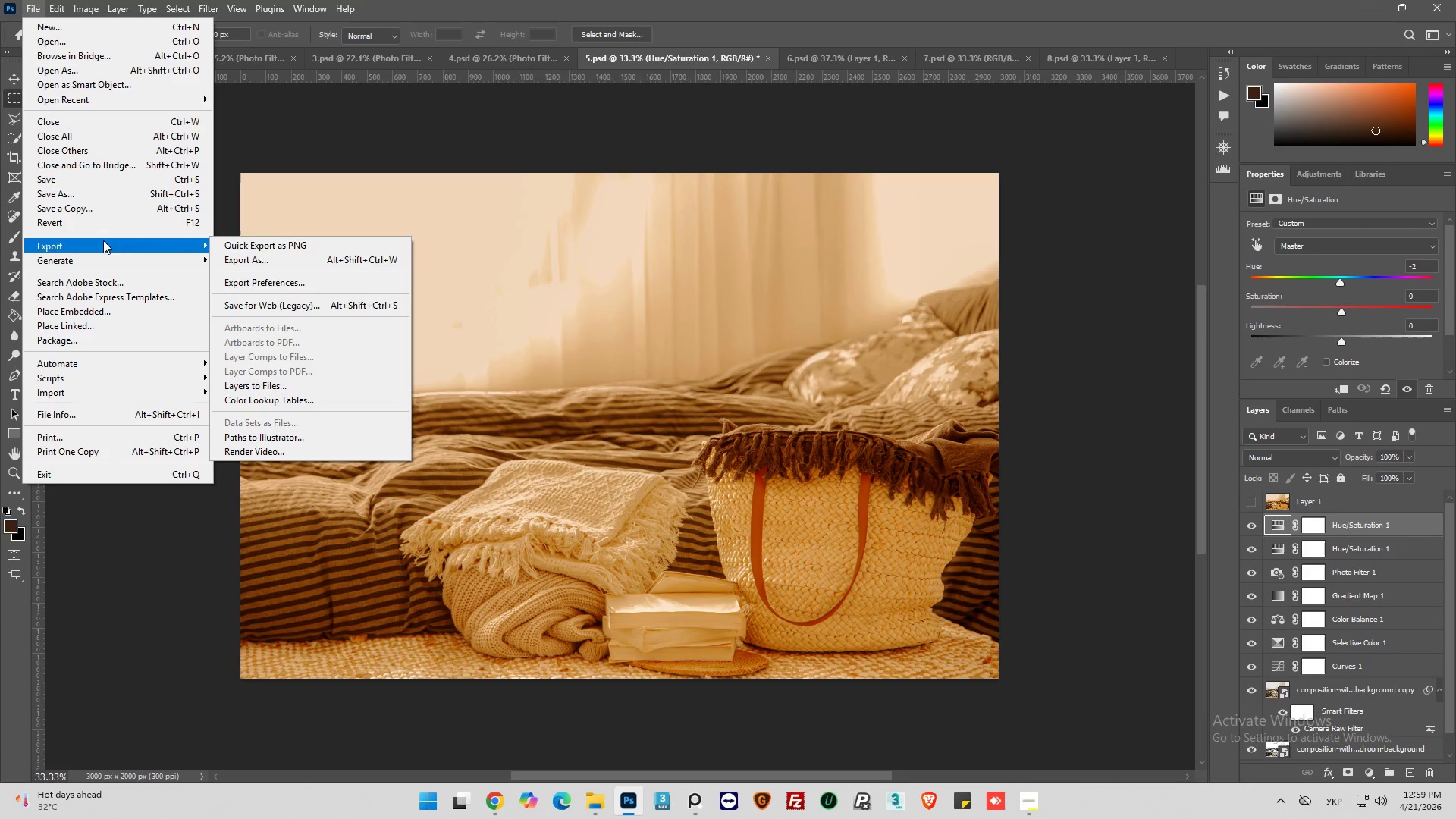 
left_click([304, 262])
 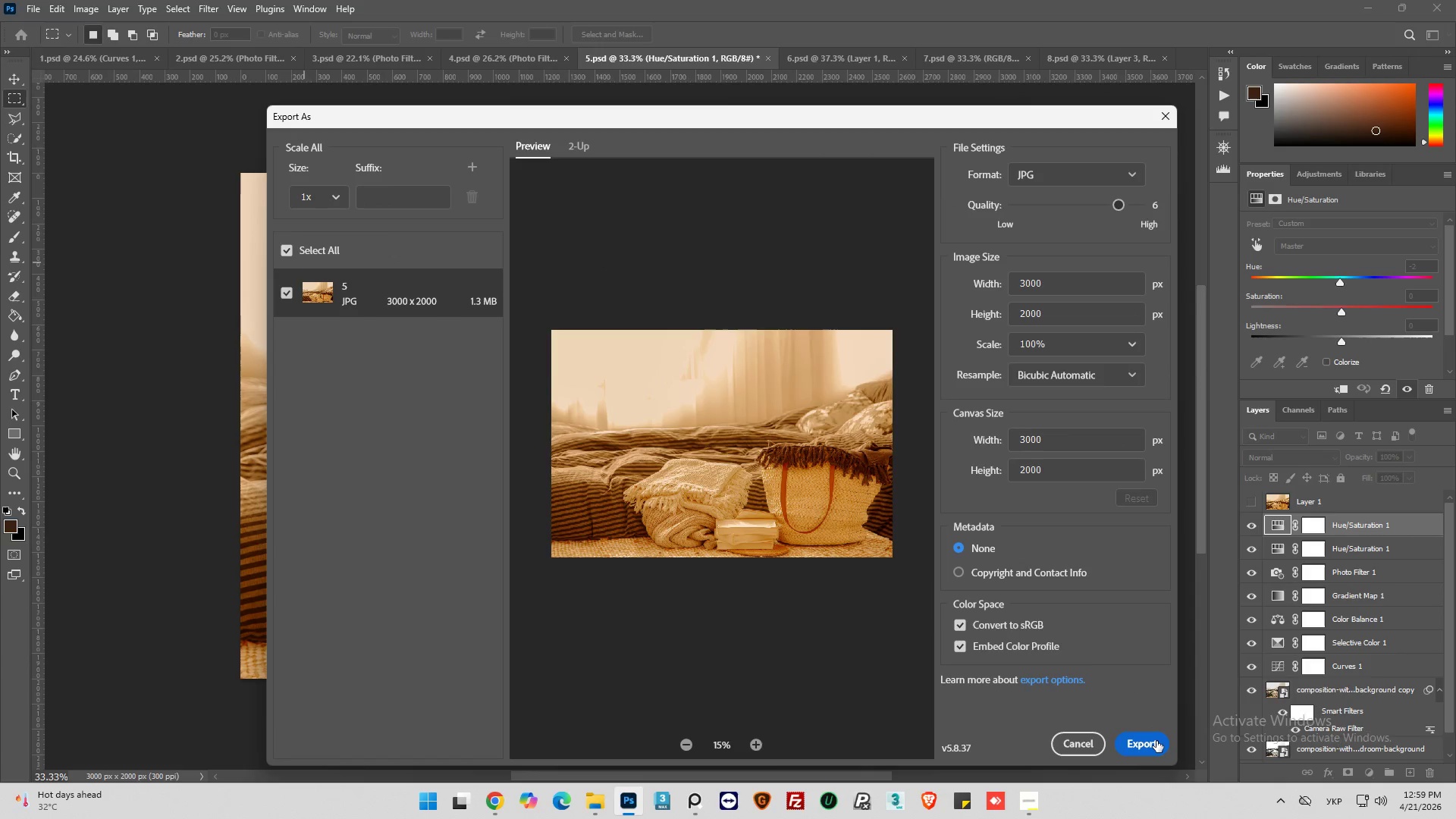 
left_click([1144, 742])
 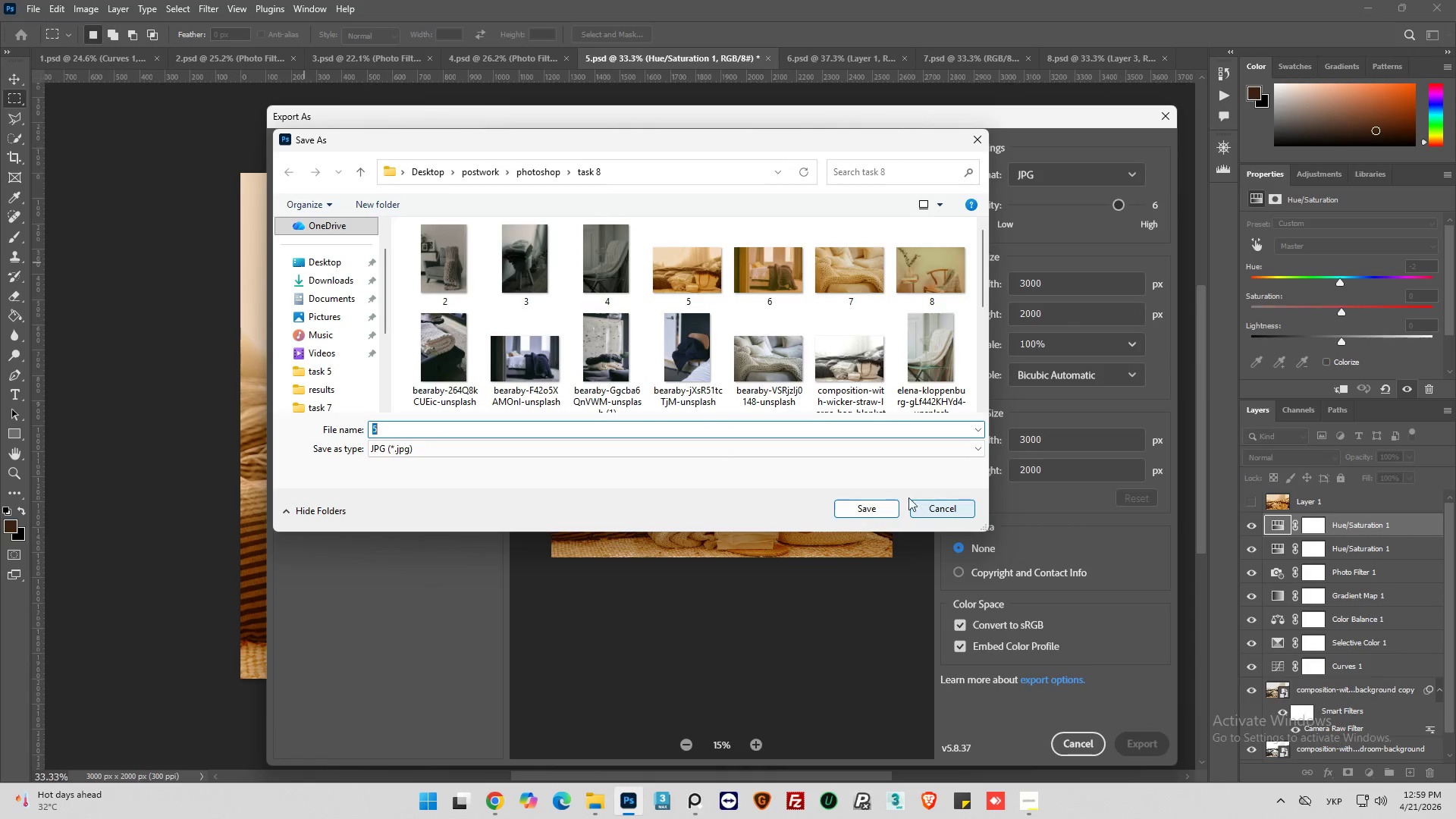 
left_click([869, 504])
 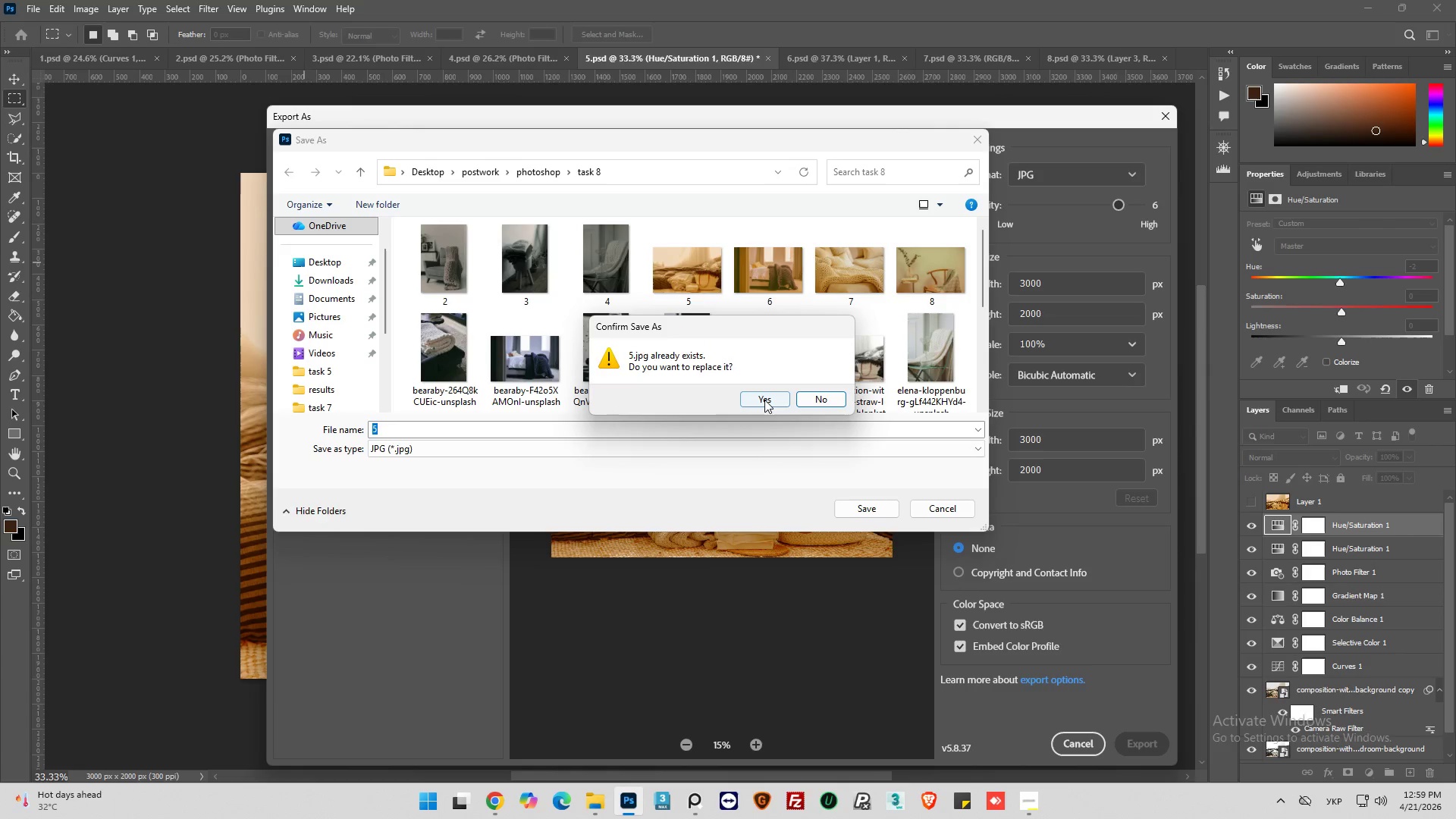 
left_click([763, 395])
 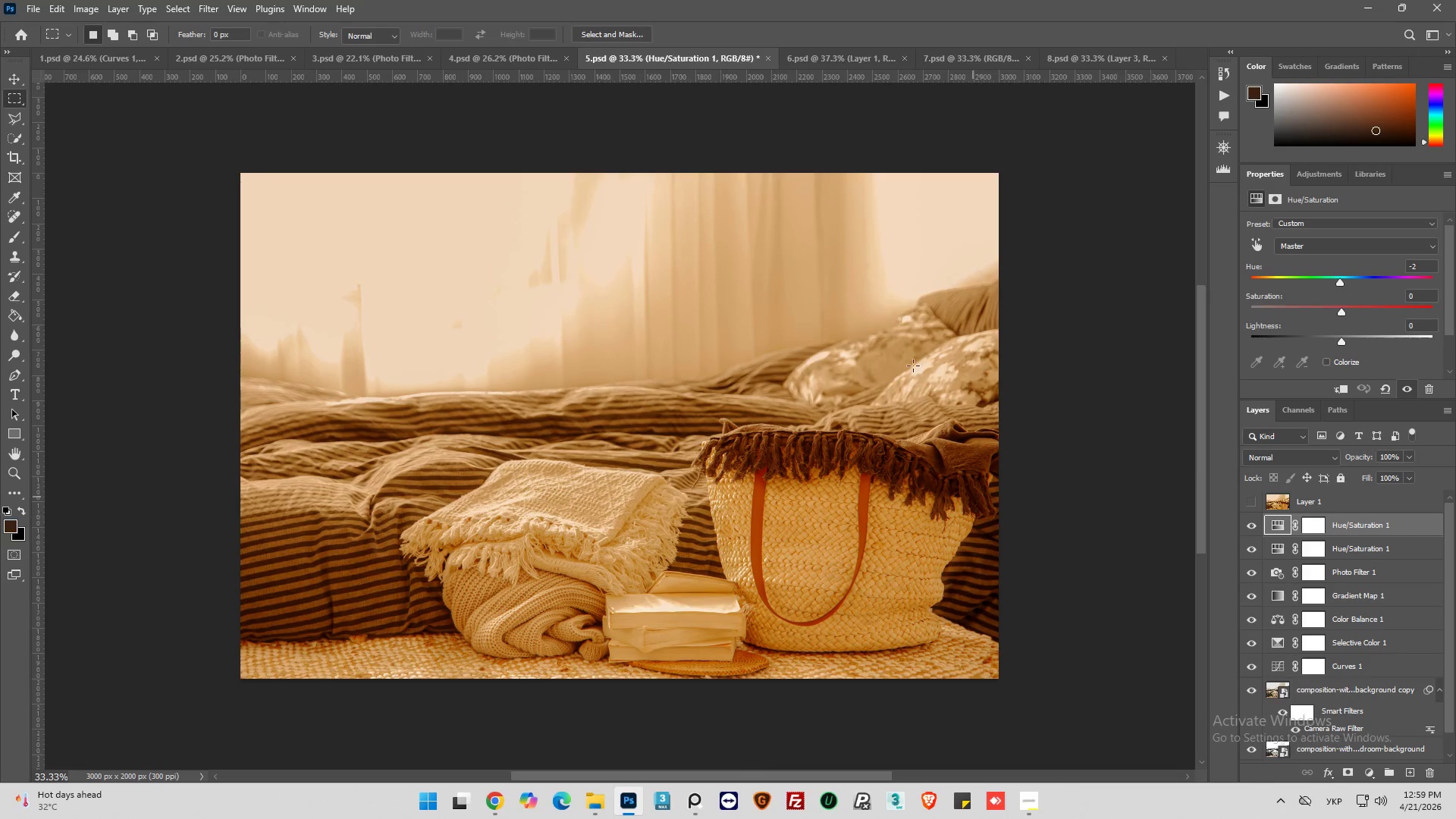 
left_click([811, 53])
 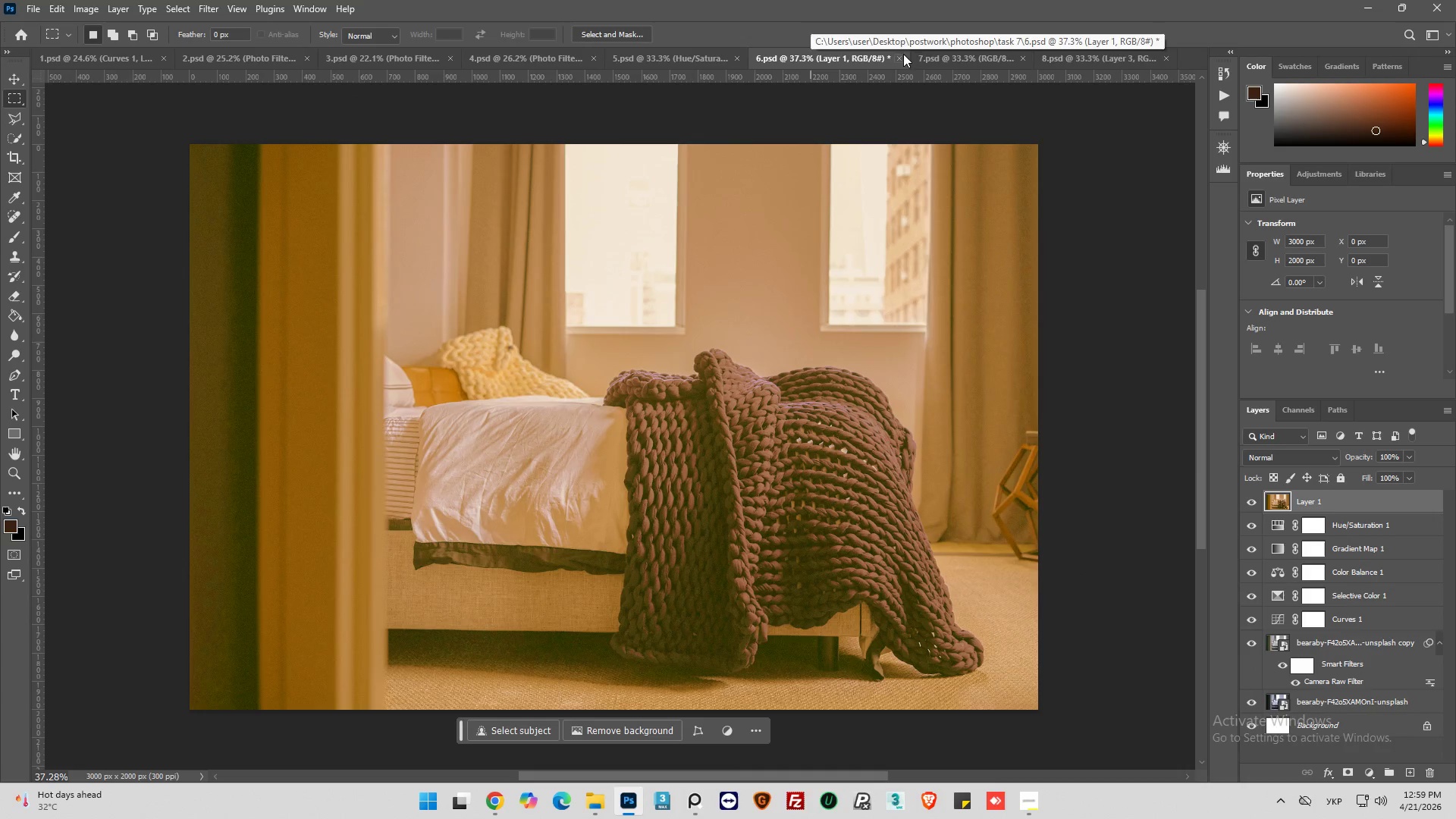 
left_click([956, 57])
 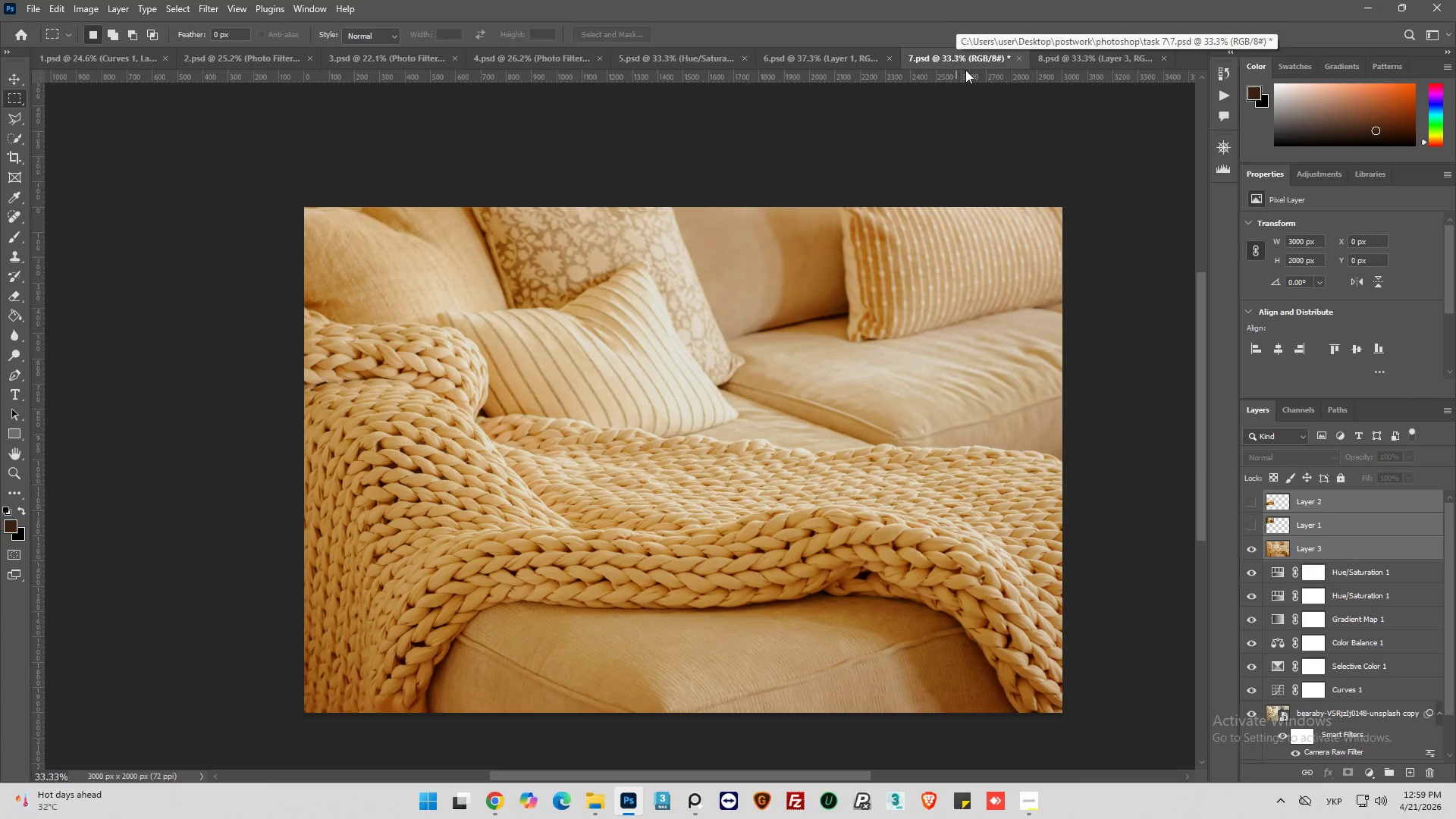 
left_click([1111, 52])
 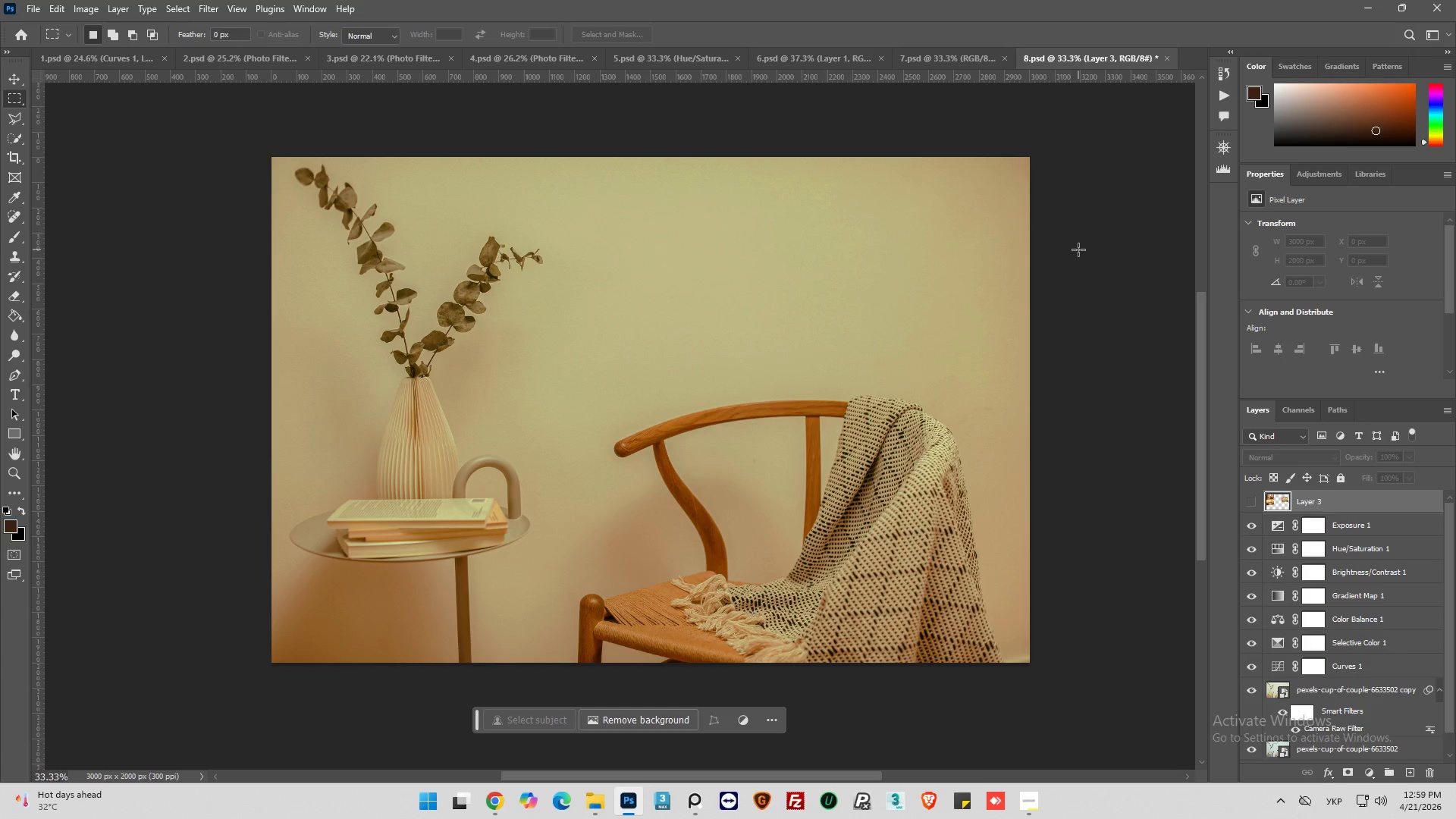 
wait(14.48)
 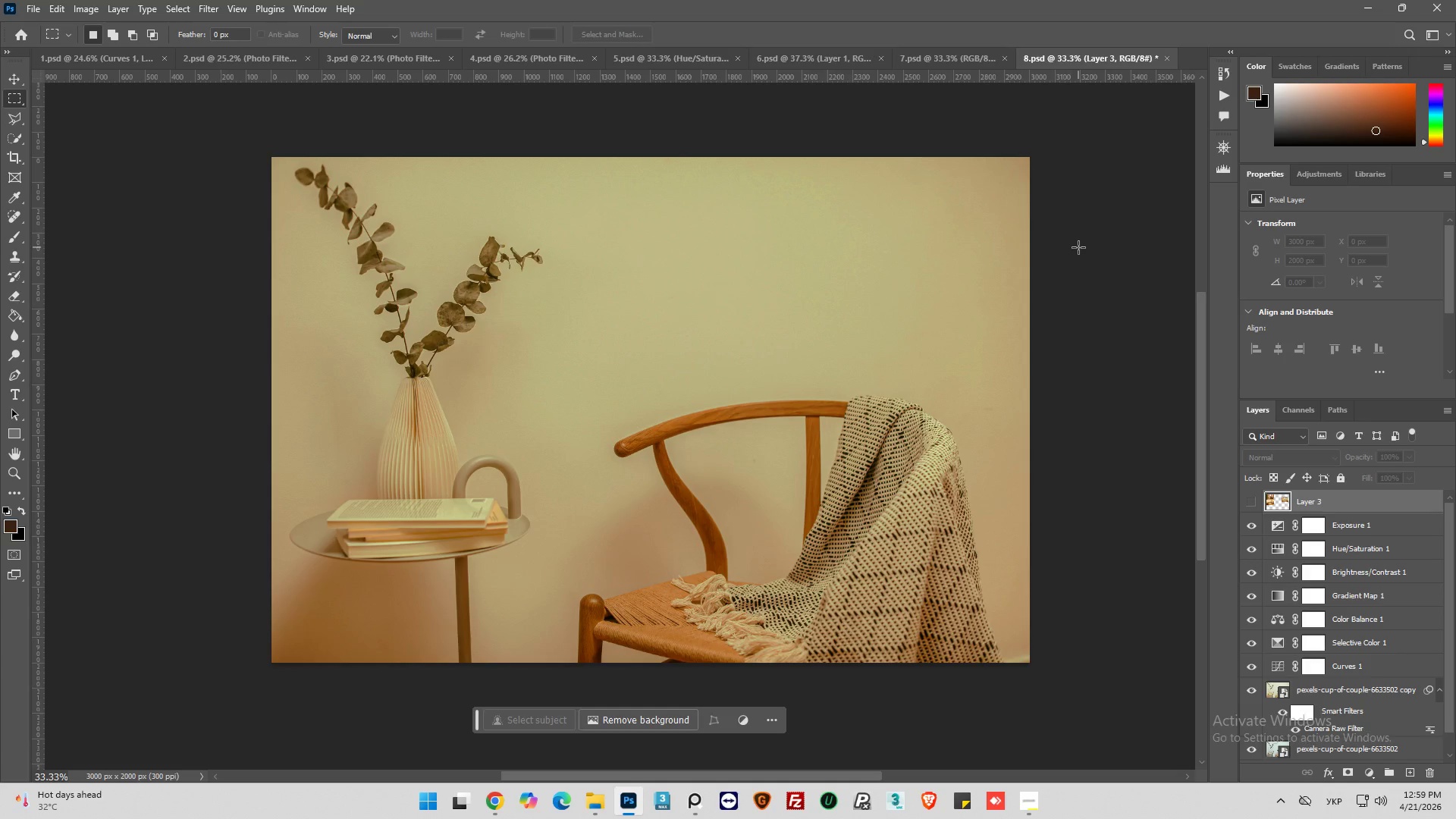 
key(Control+S)
 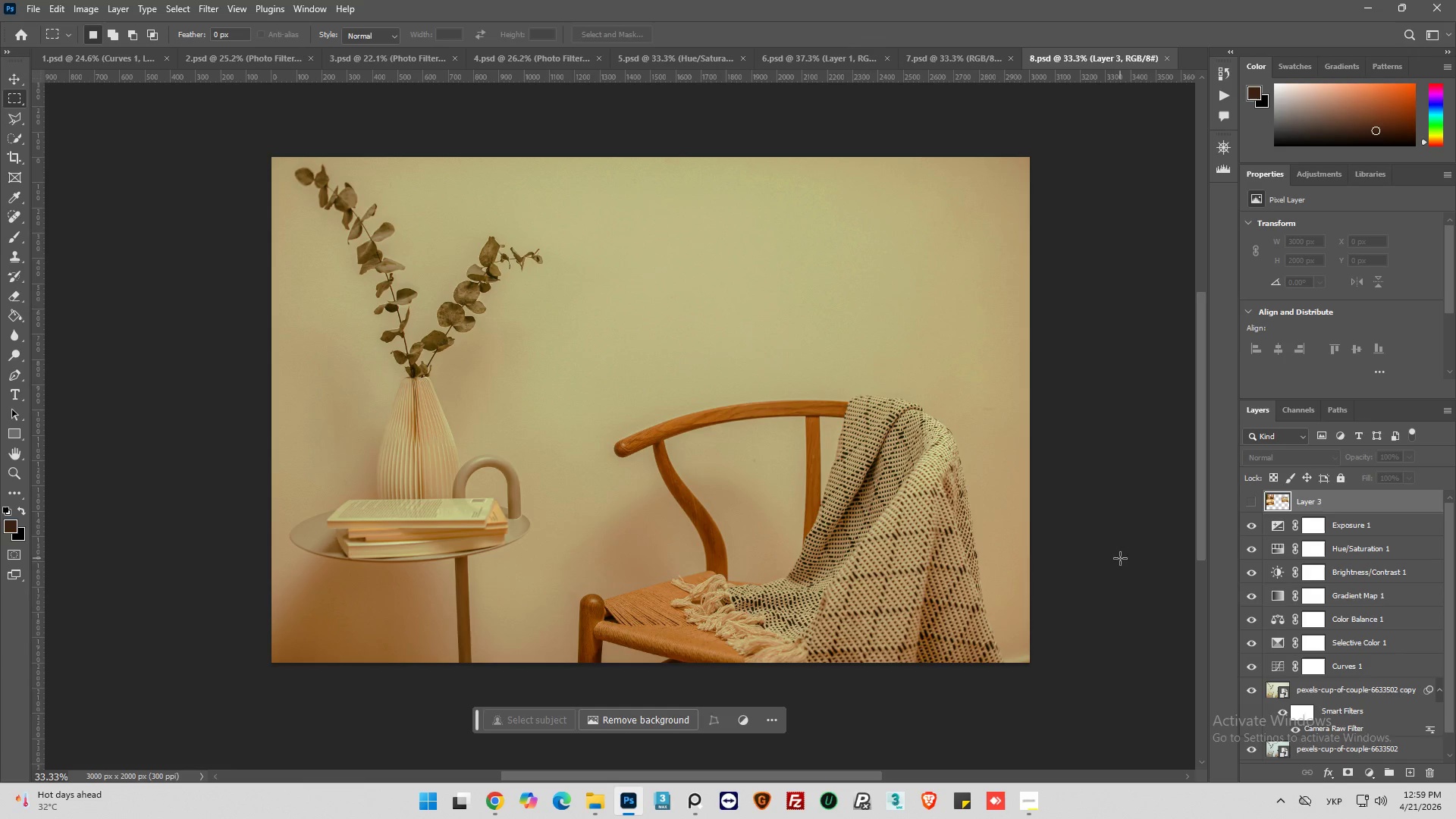 
wait(6.48)
 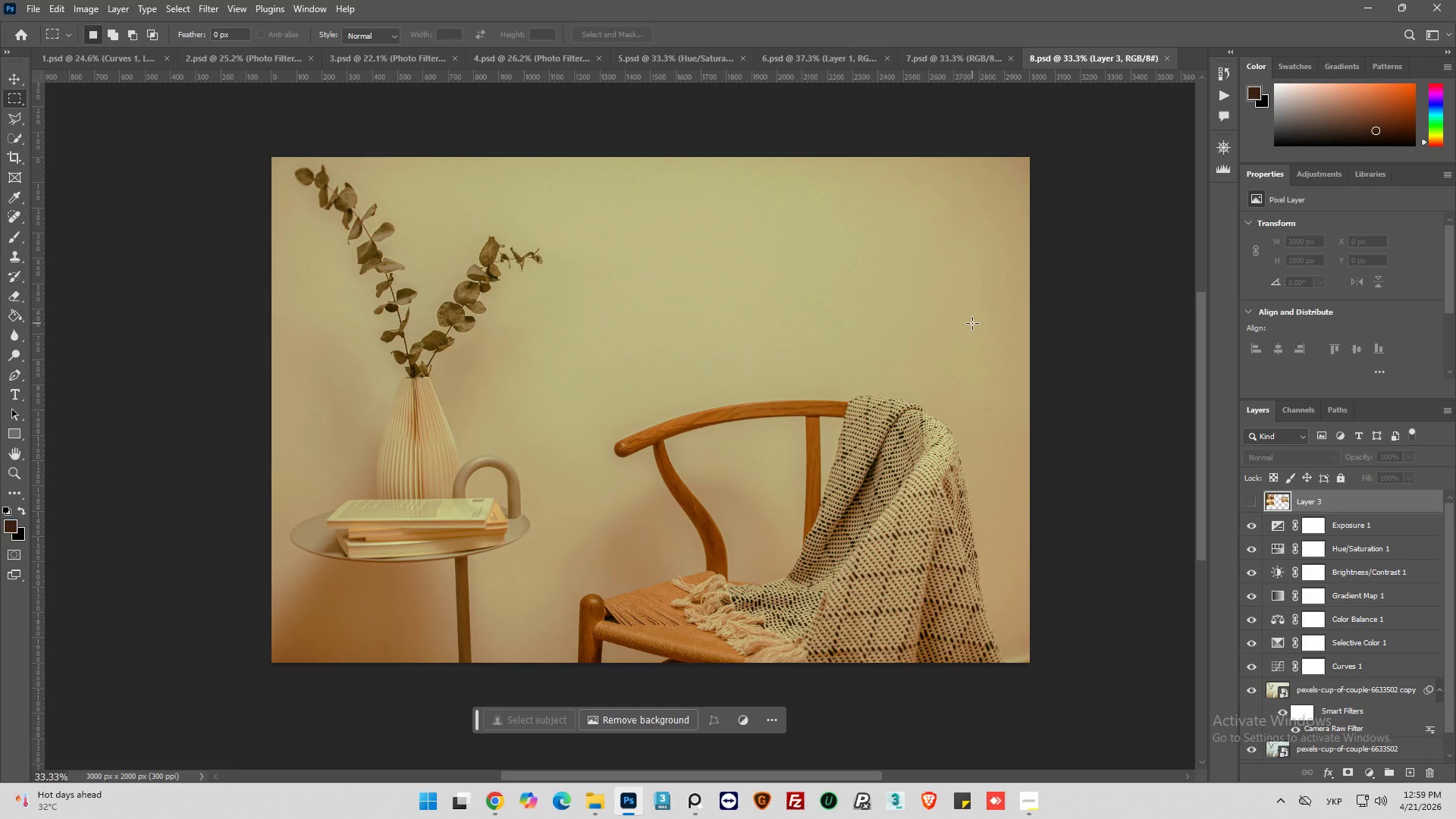 
left_click([595, 796])
 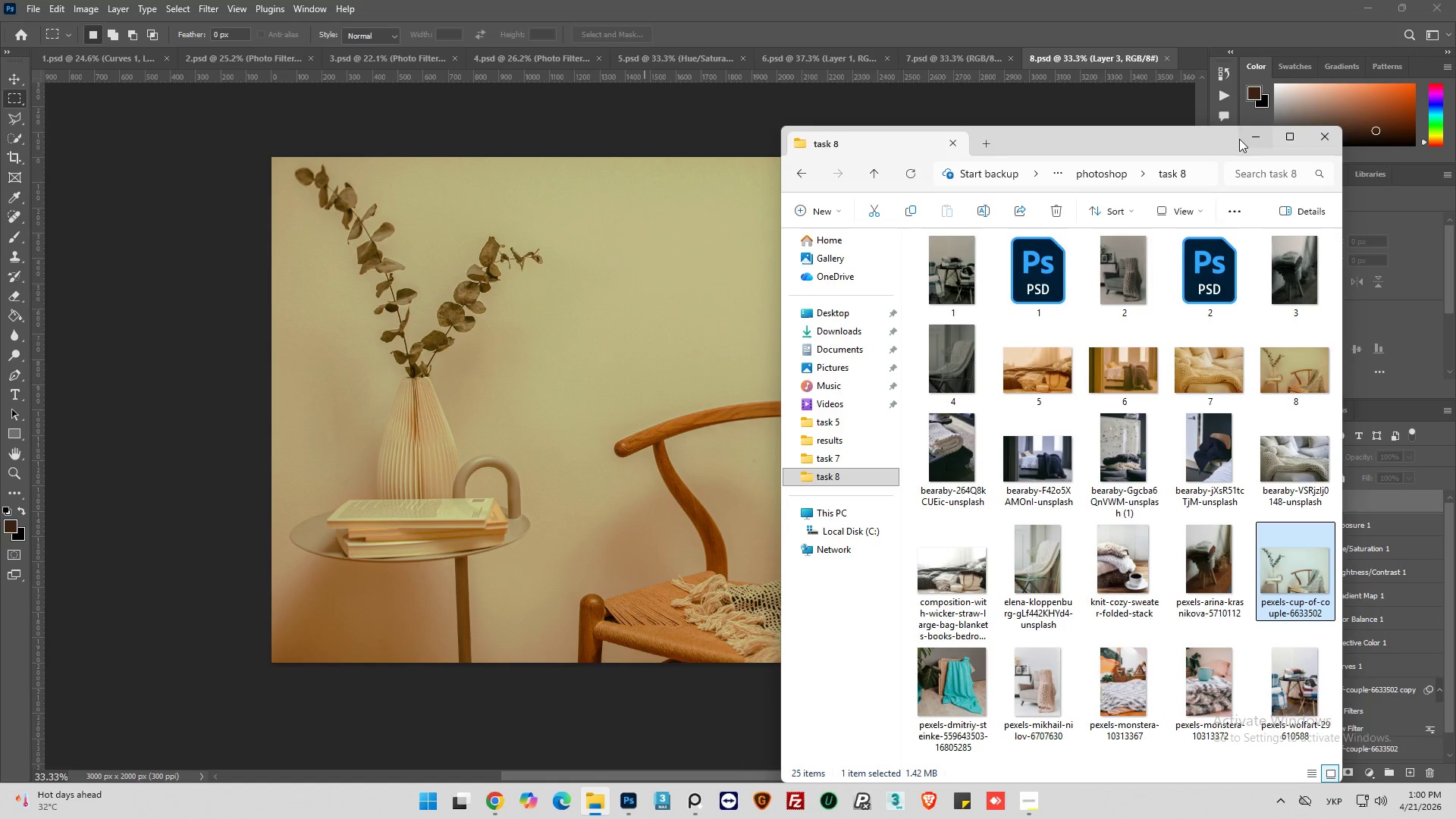 
wait(42.59)
 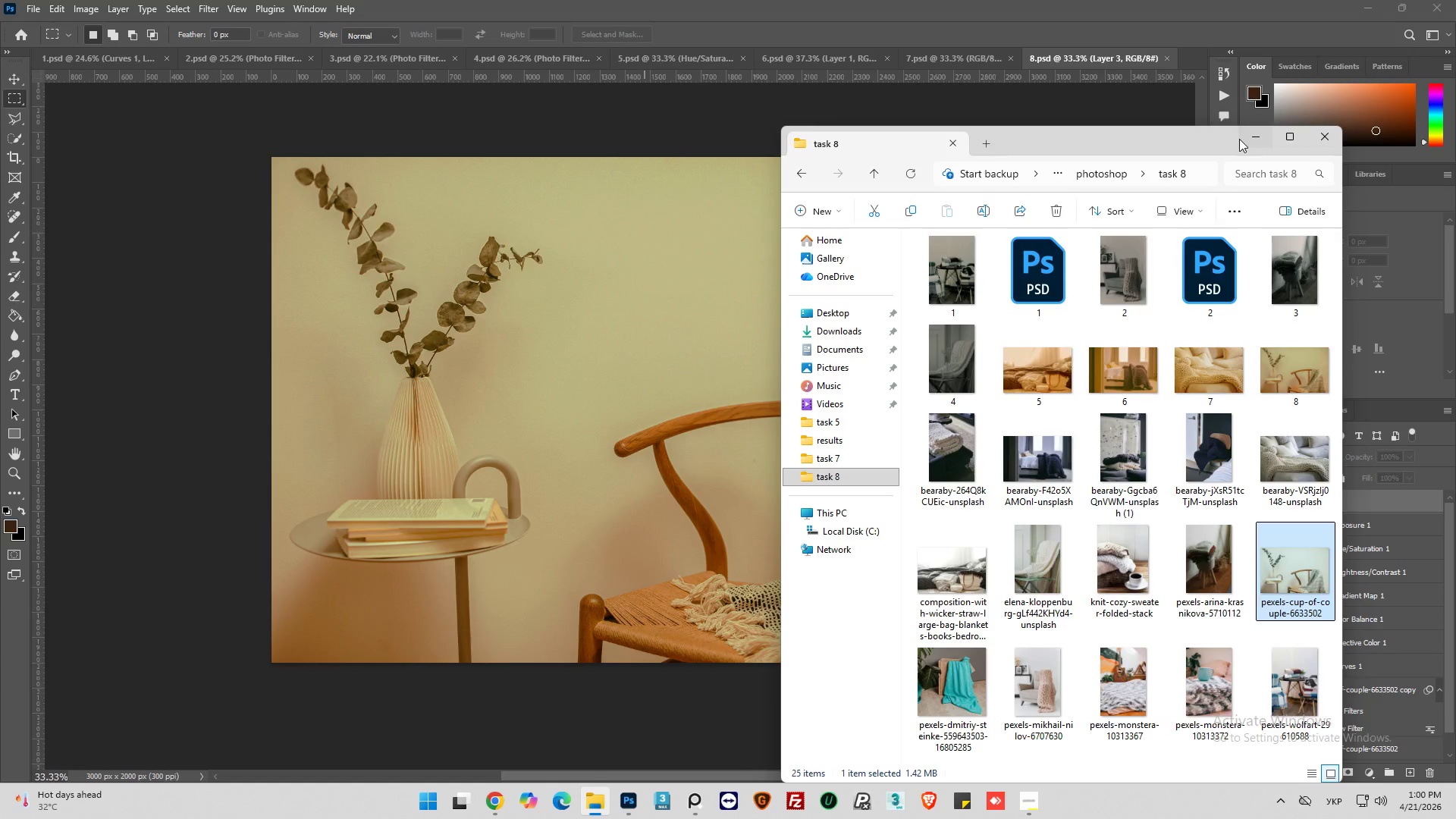 
left_click([1266, 146])
 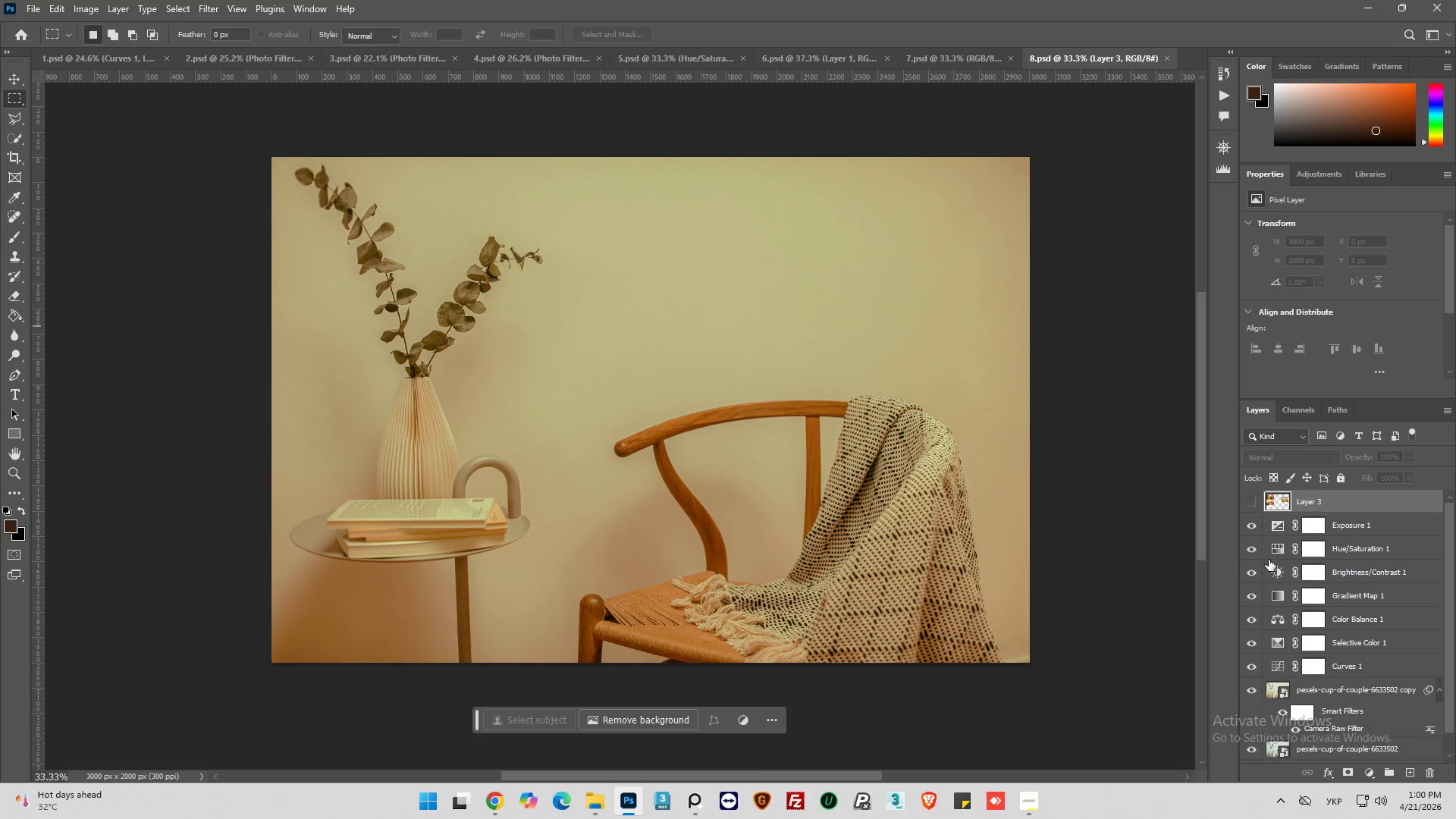 
left_click([1276, 570])
 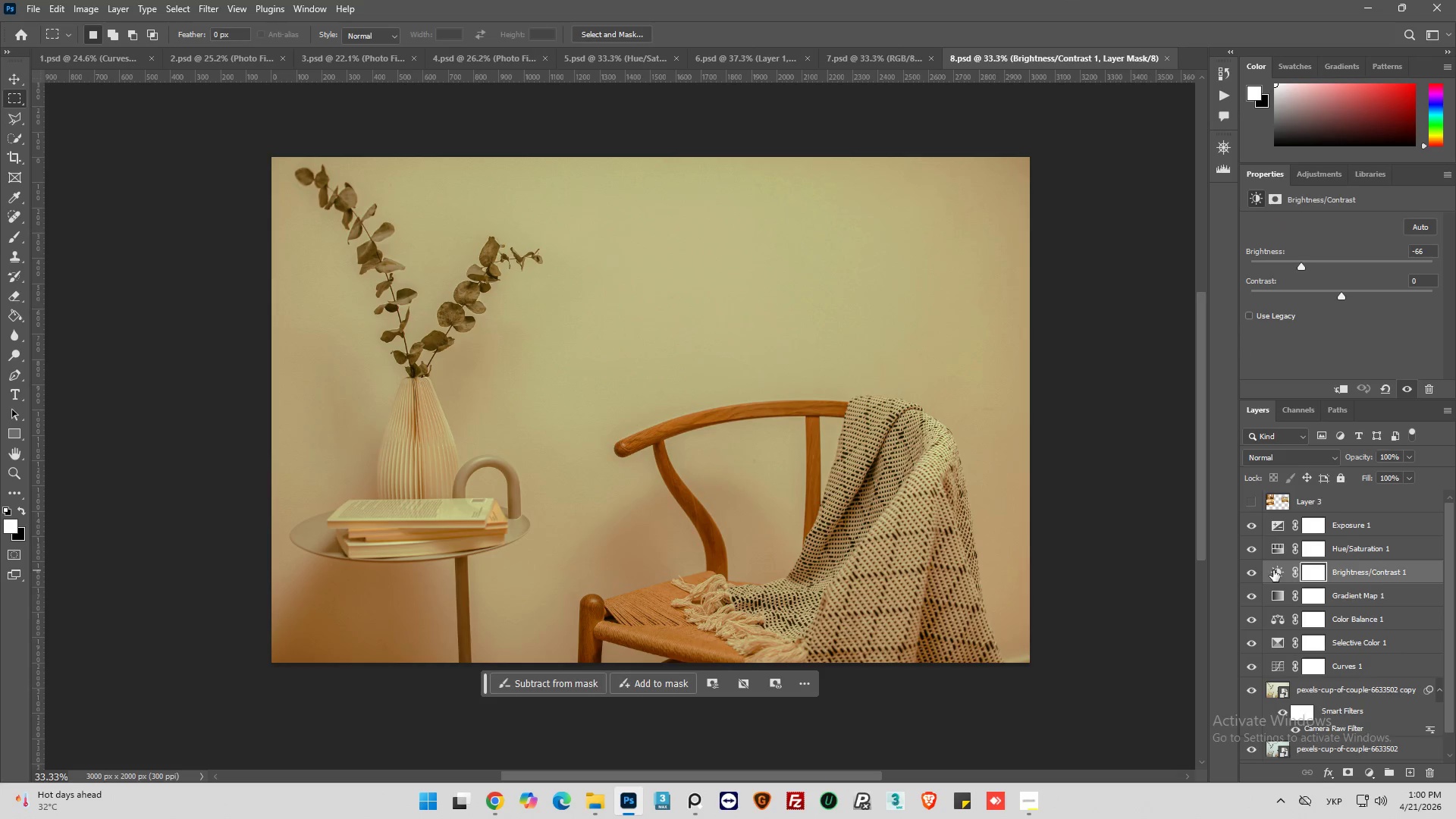 
left_click([1273, 570])
 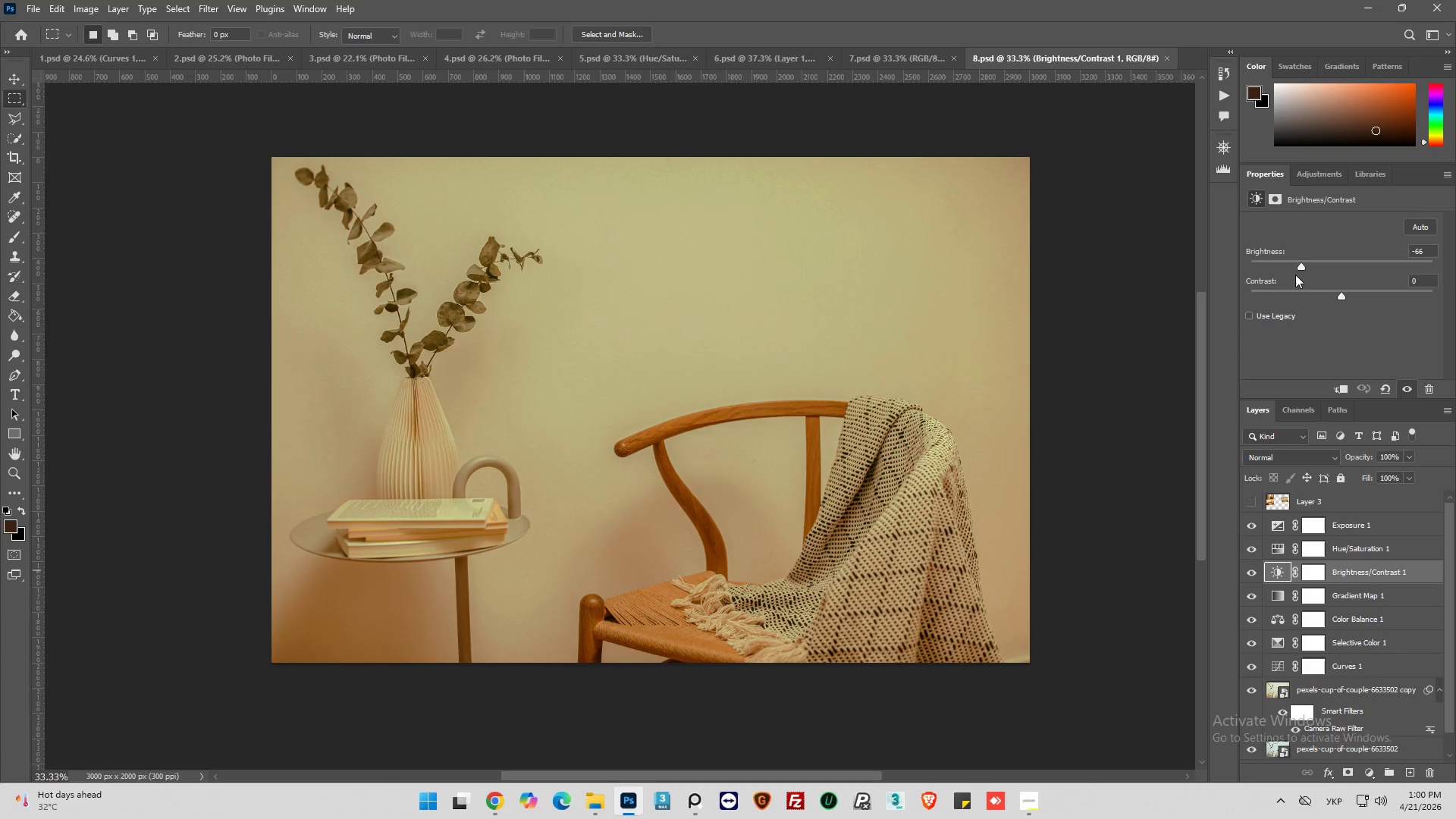 
left_click_drag(start_coordinate=[1298, 268], to_coordinate=[1281, 268])
 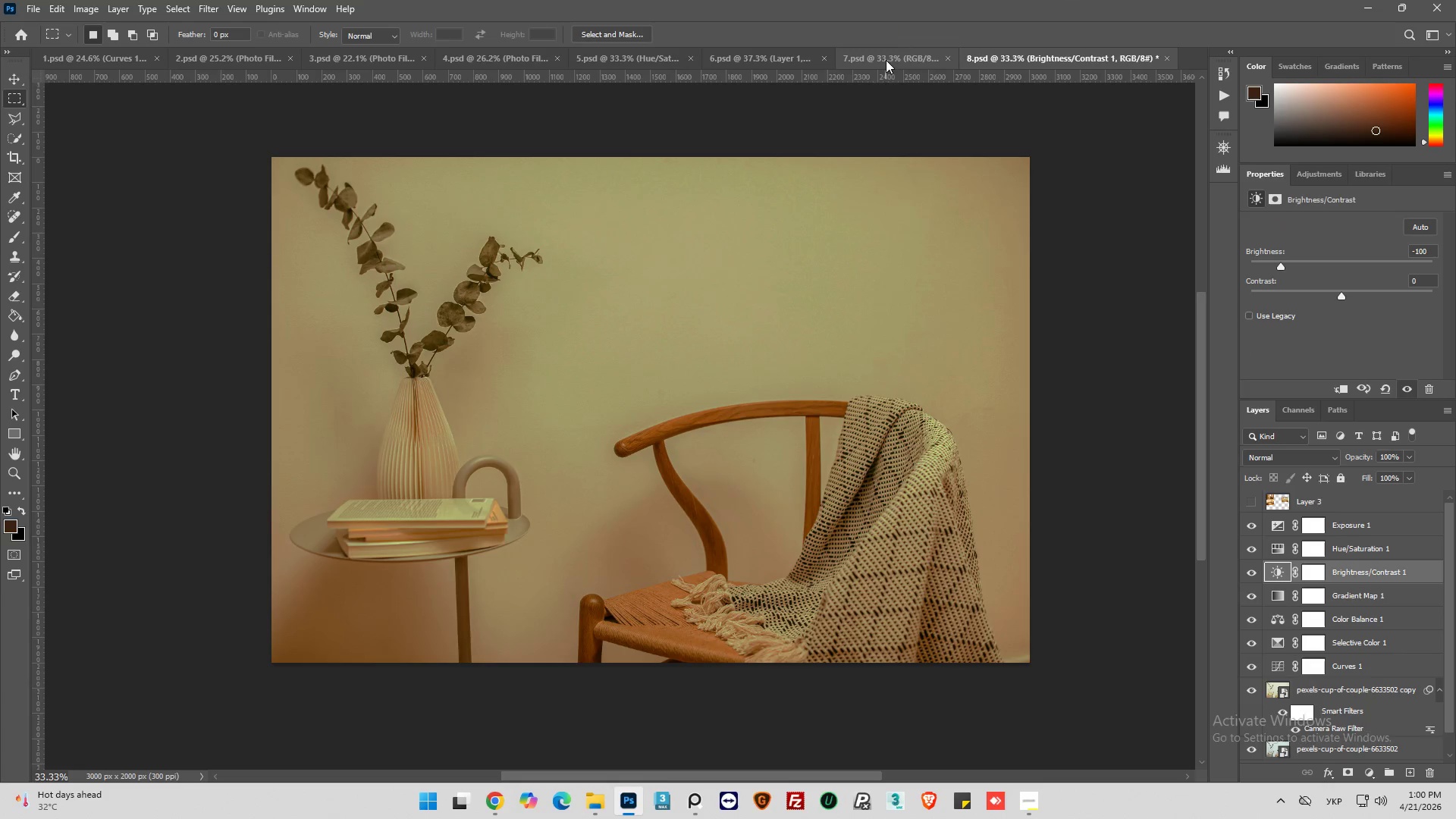 
left_click([879, 59])
 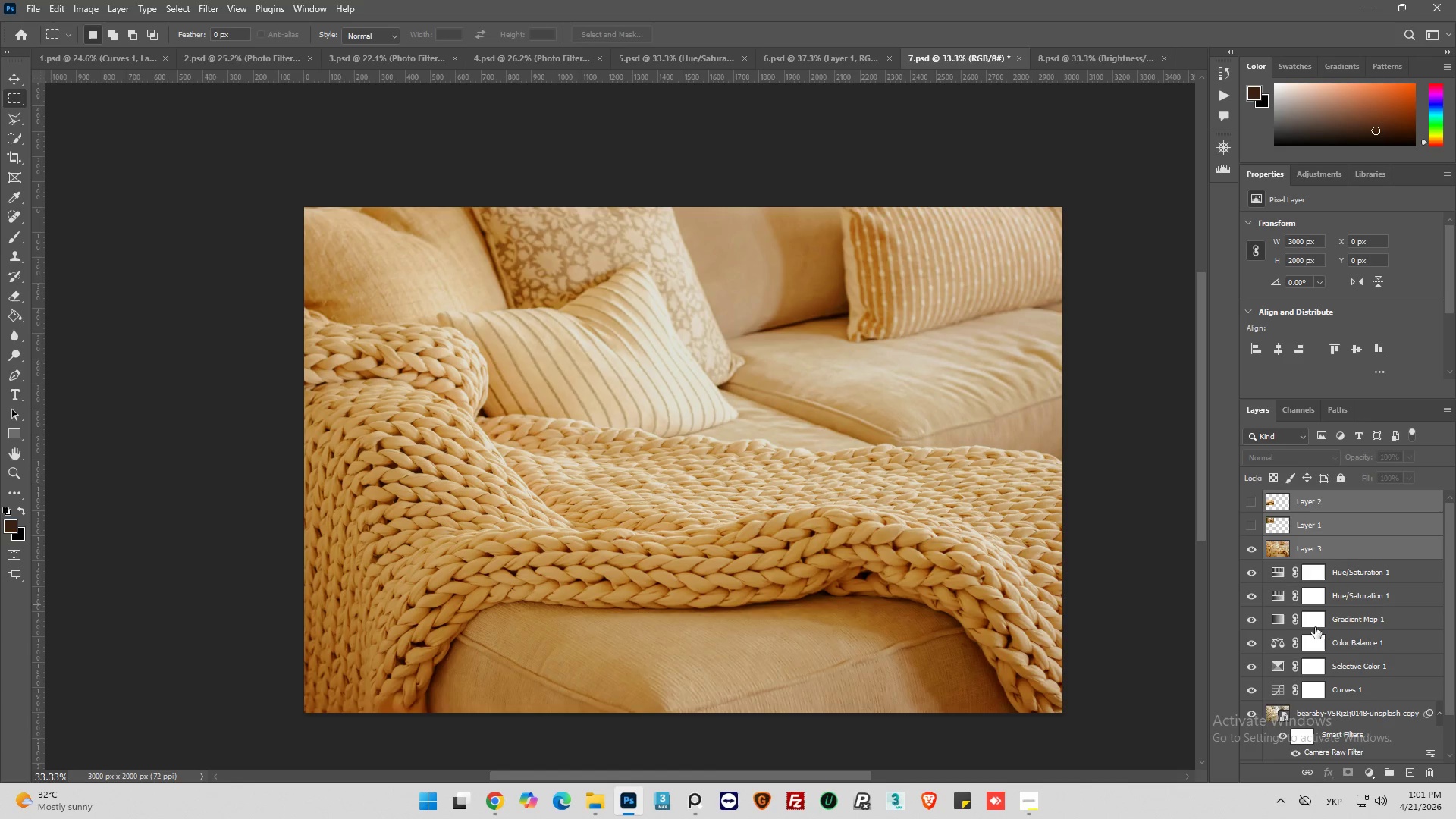 
wait(45.36)
 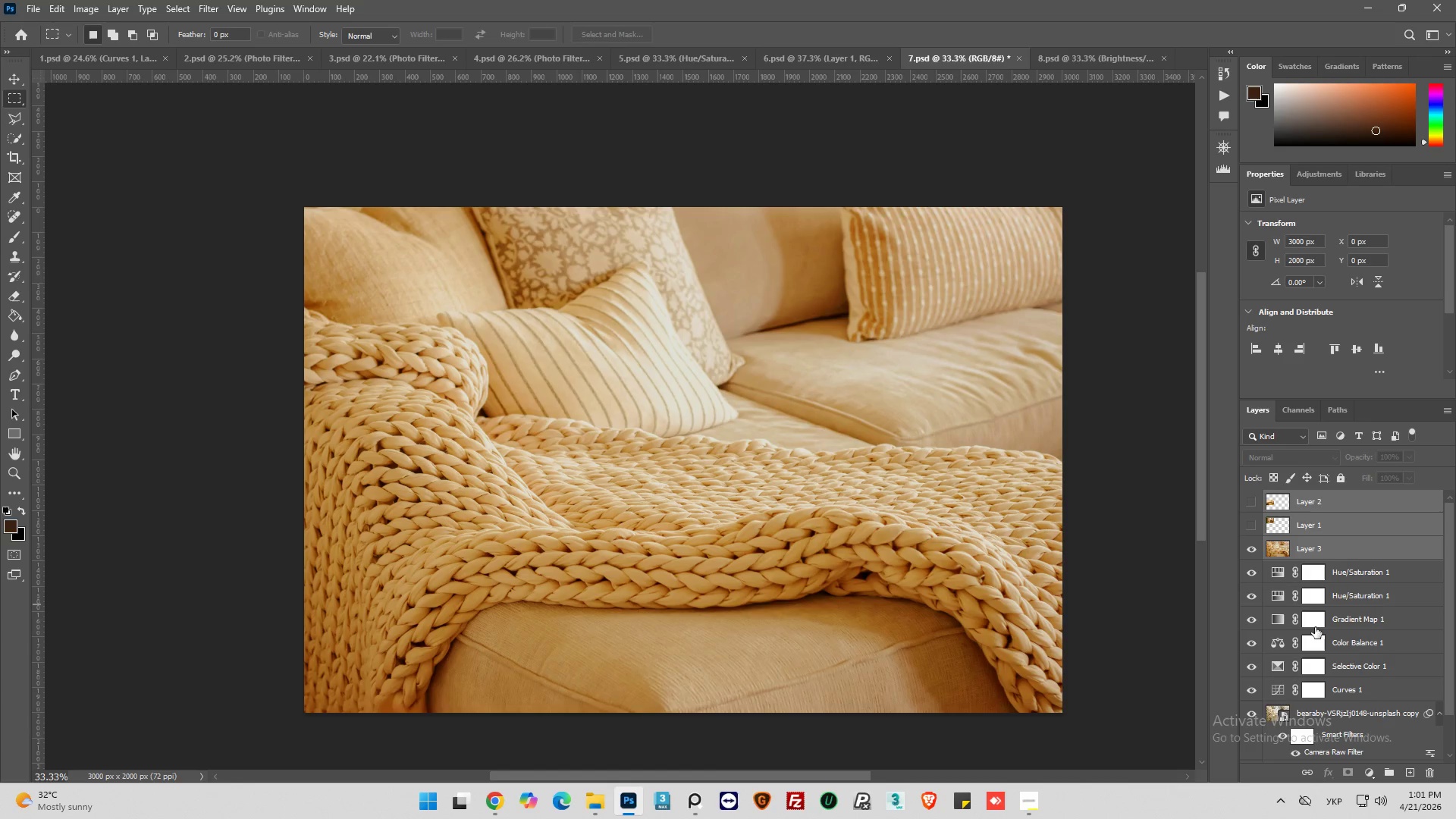 
left_click([1370, 767])
 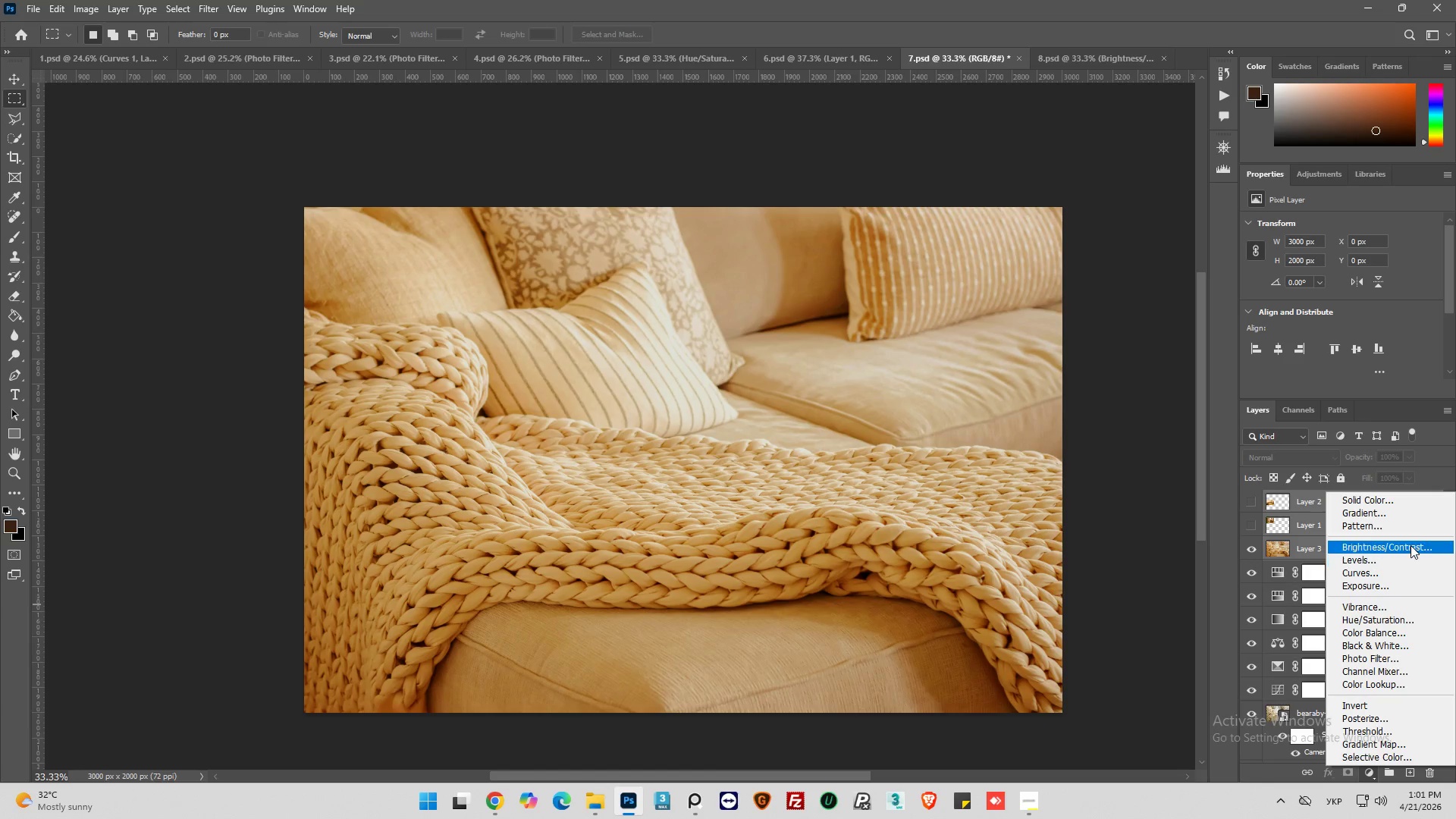 
left_click([1410, 545])
 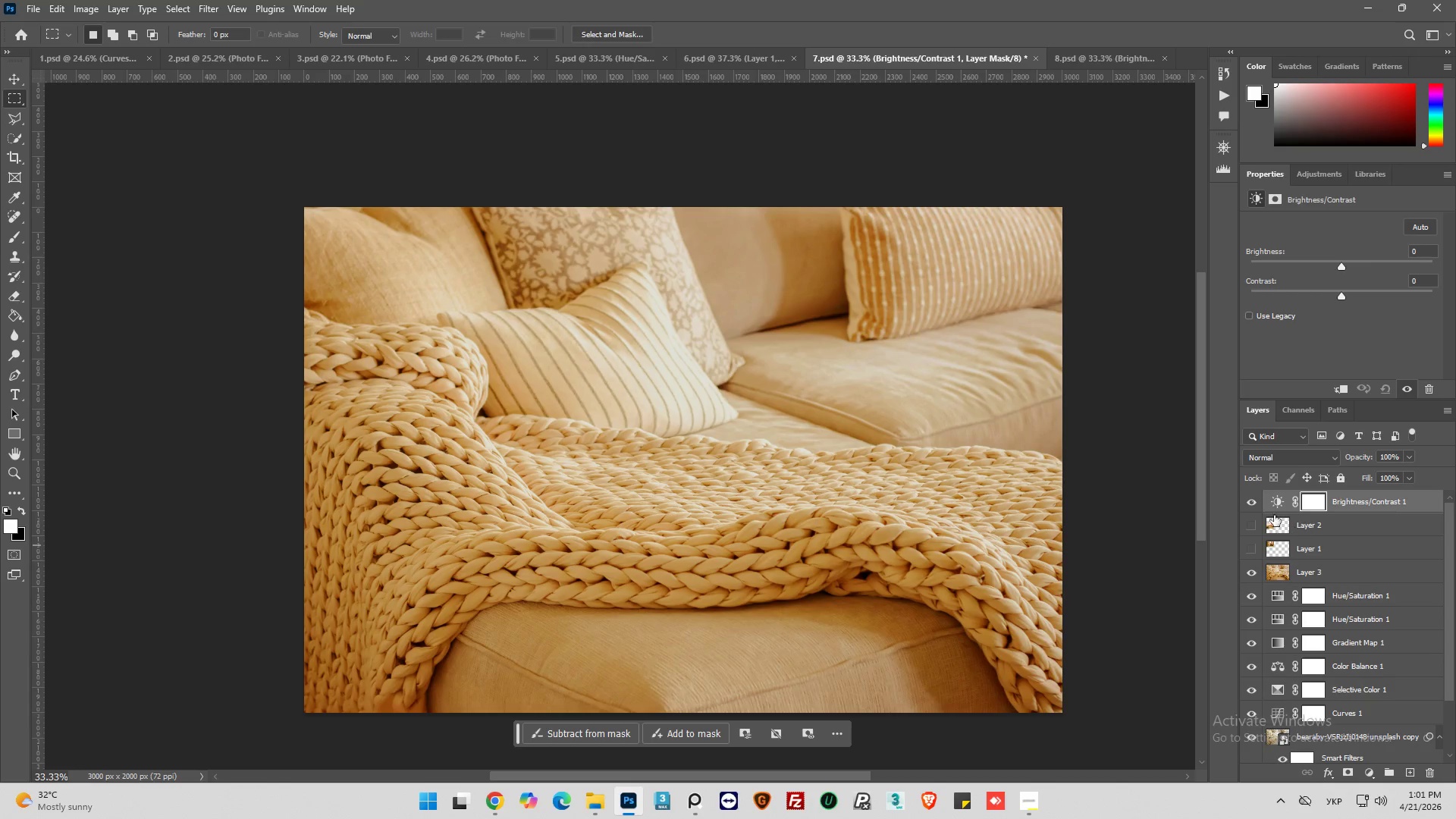 
left_click([1271, 502])
 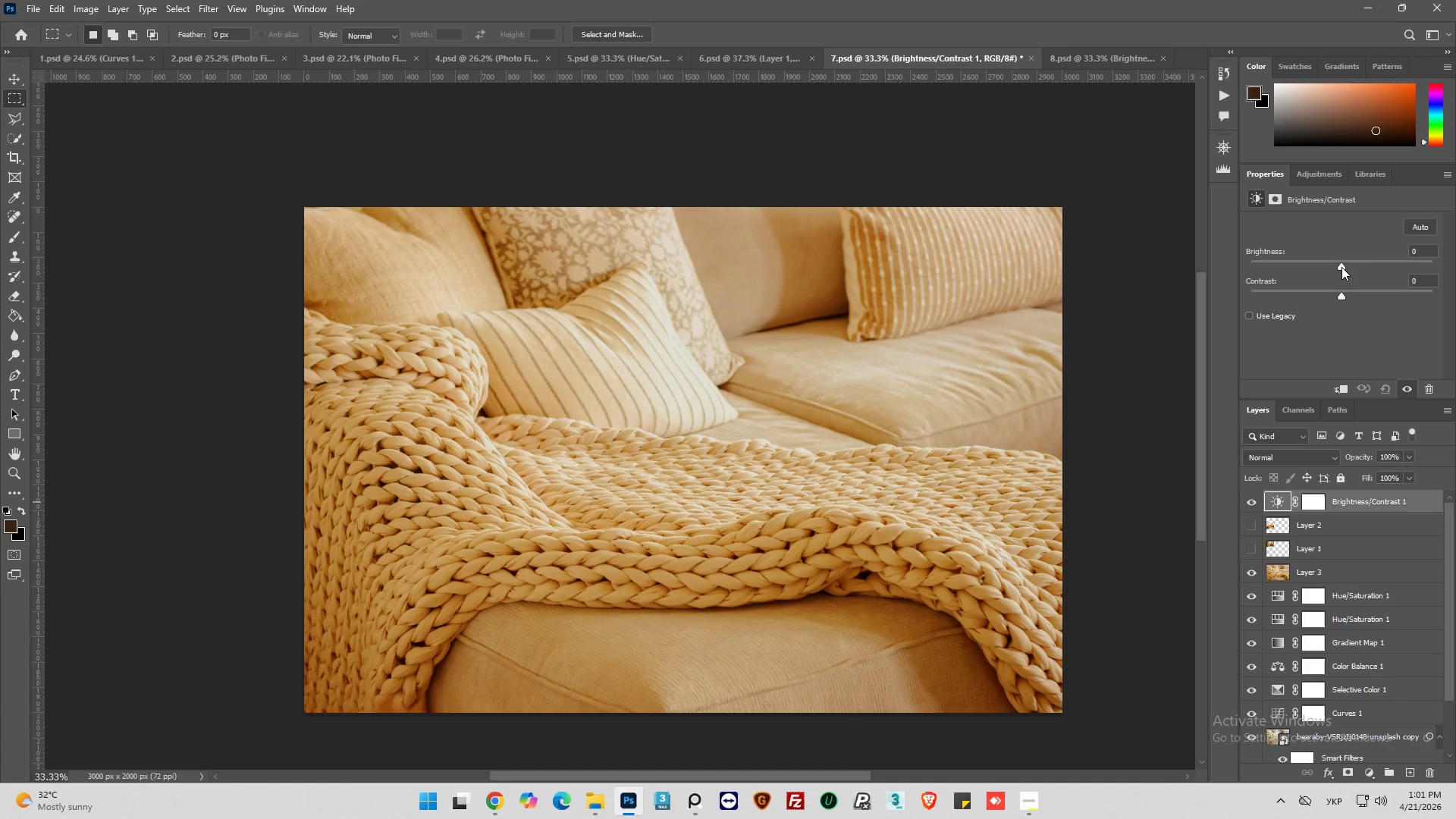 
left_click_drag(start_coordinate=[1341, 267], to_coordinate=[1315, 271])
 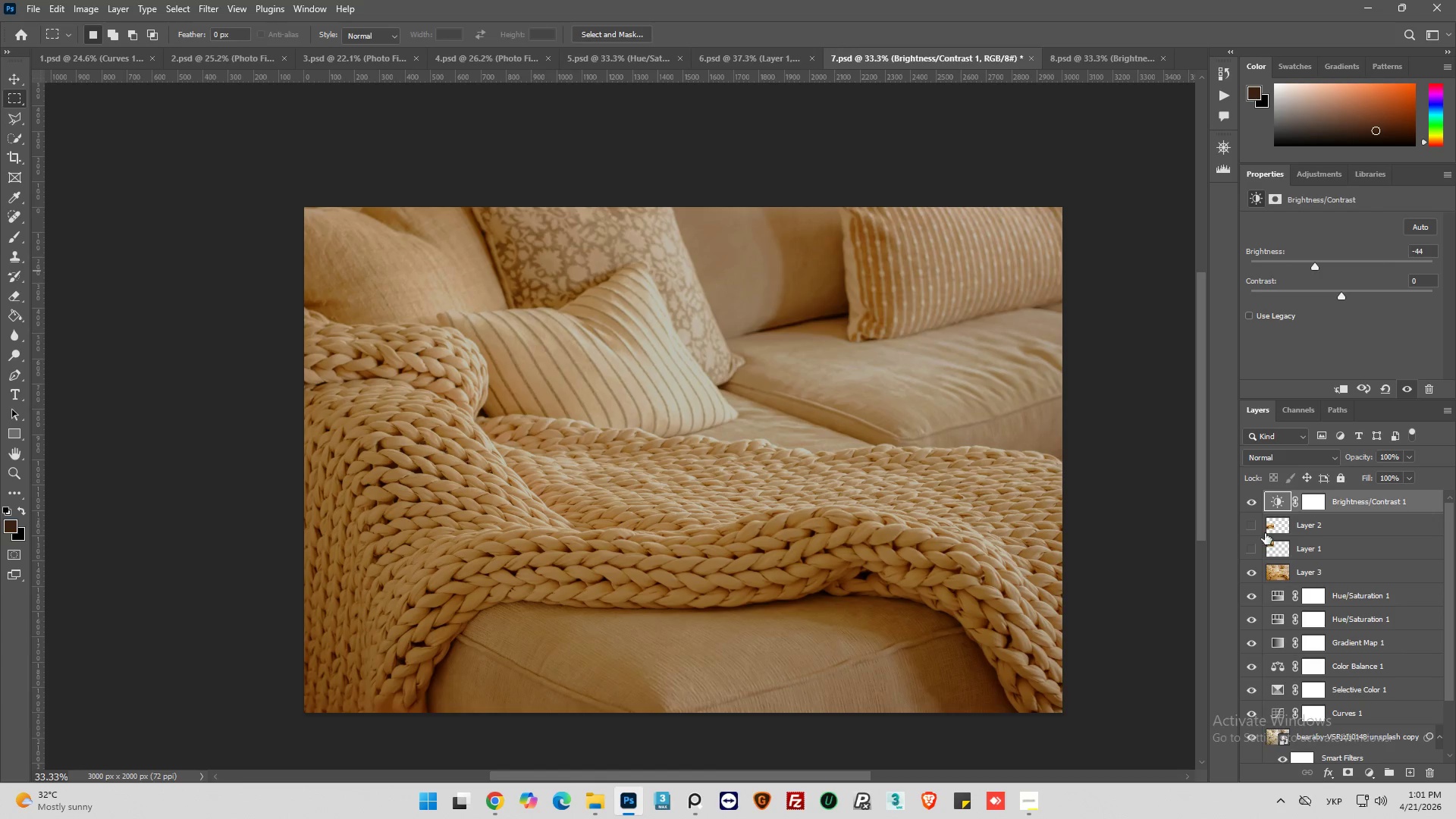 
left_click([1249, 529])
 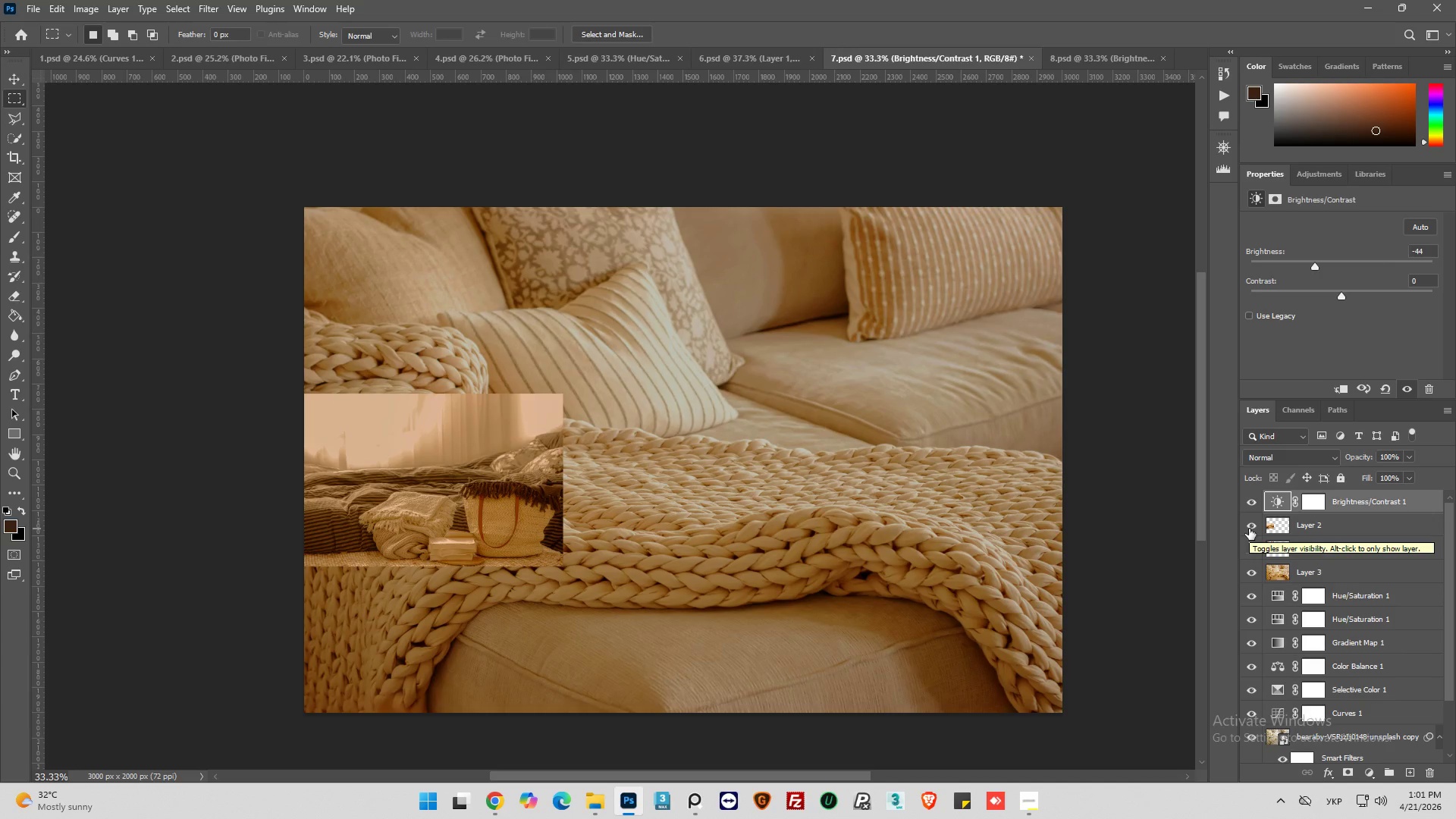 
left_click([1249, 529])
 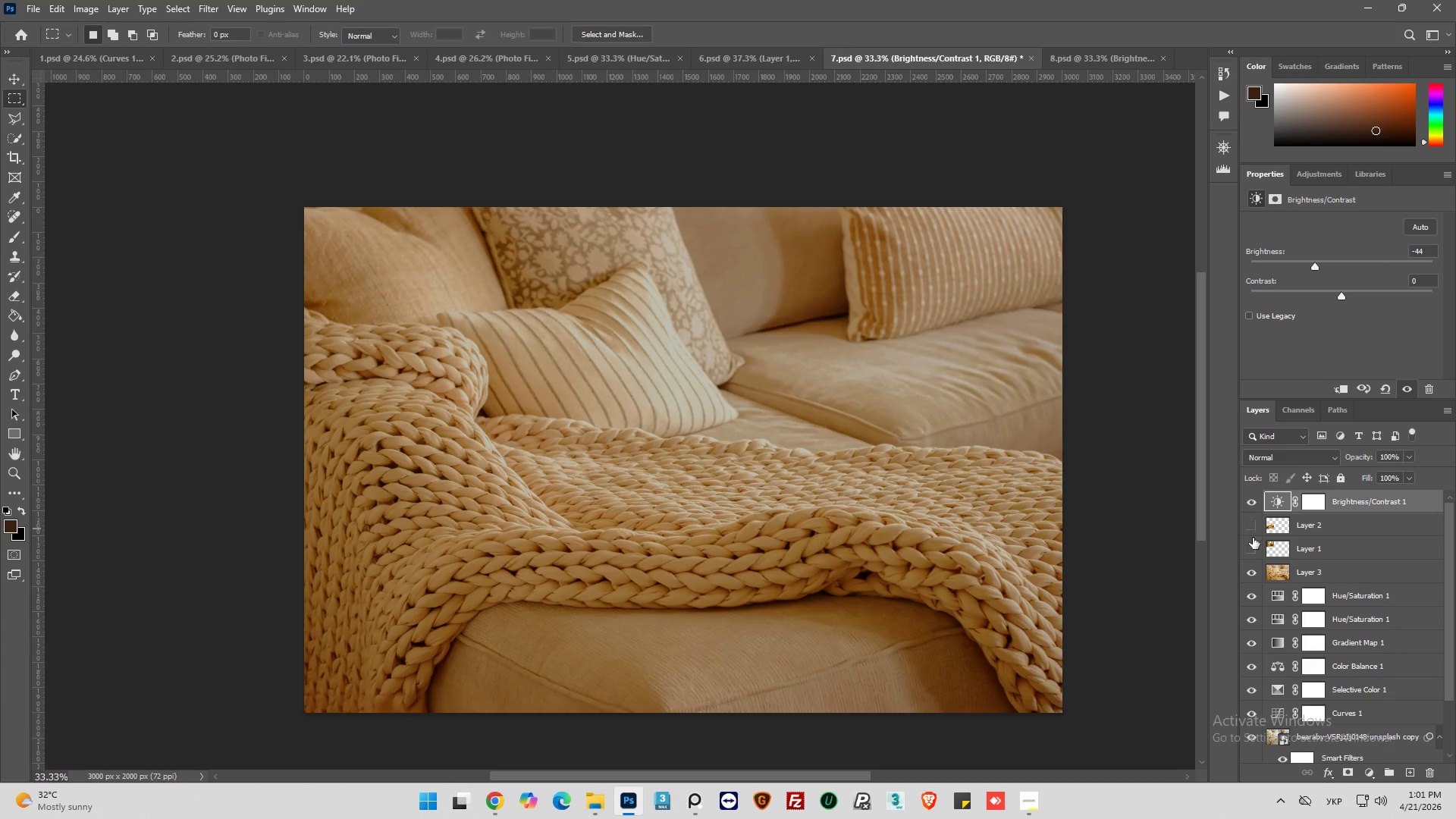 
left_click([1255, 548])
 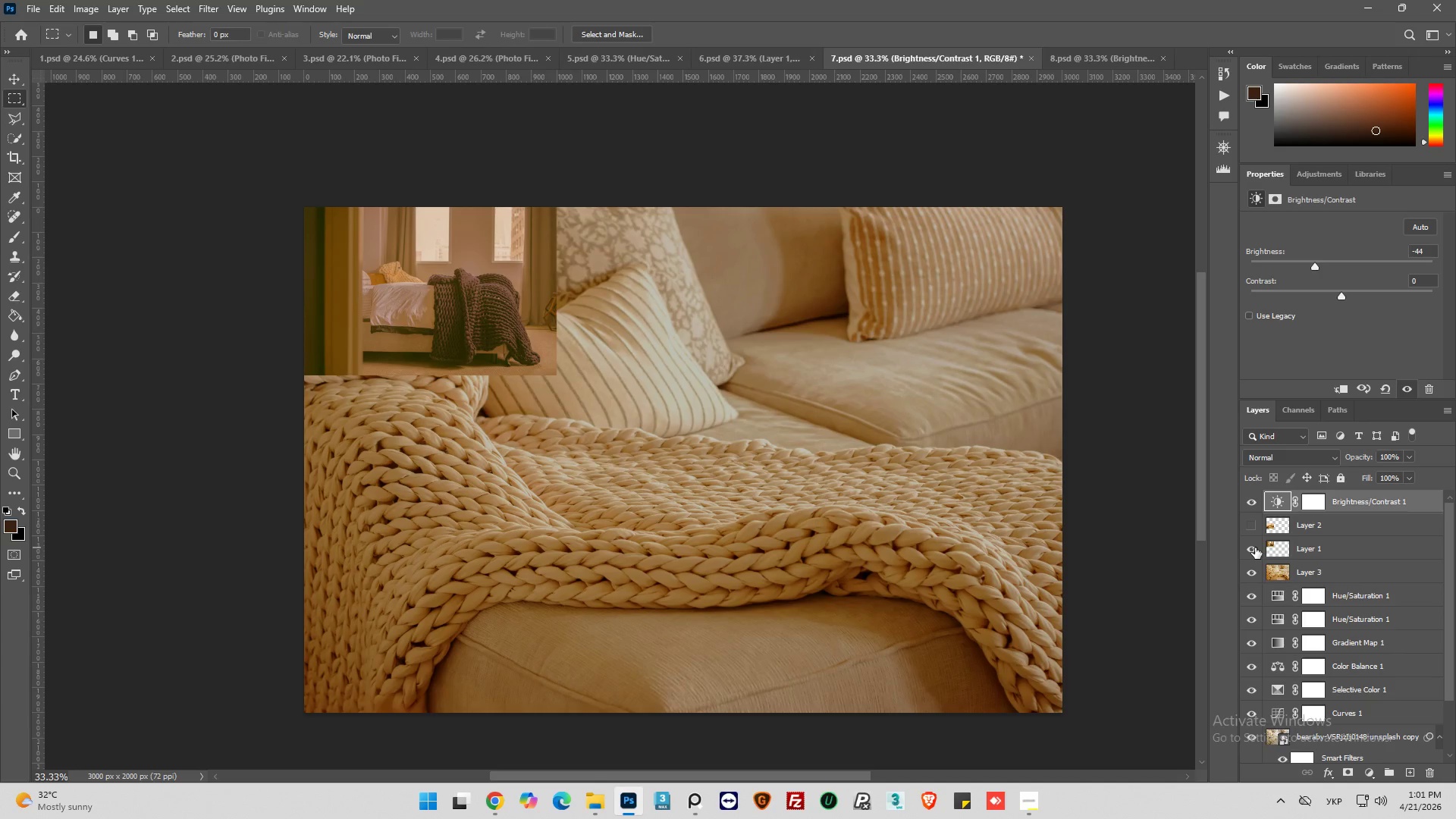 
left_click([1255, 548])
 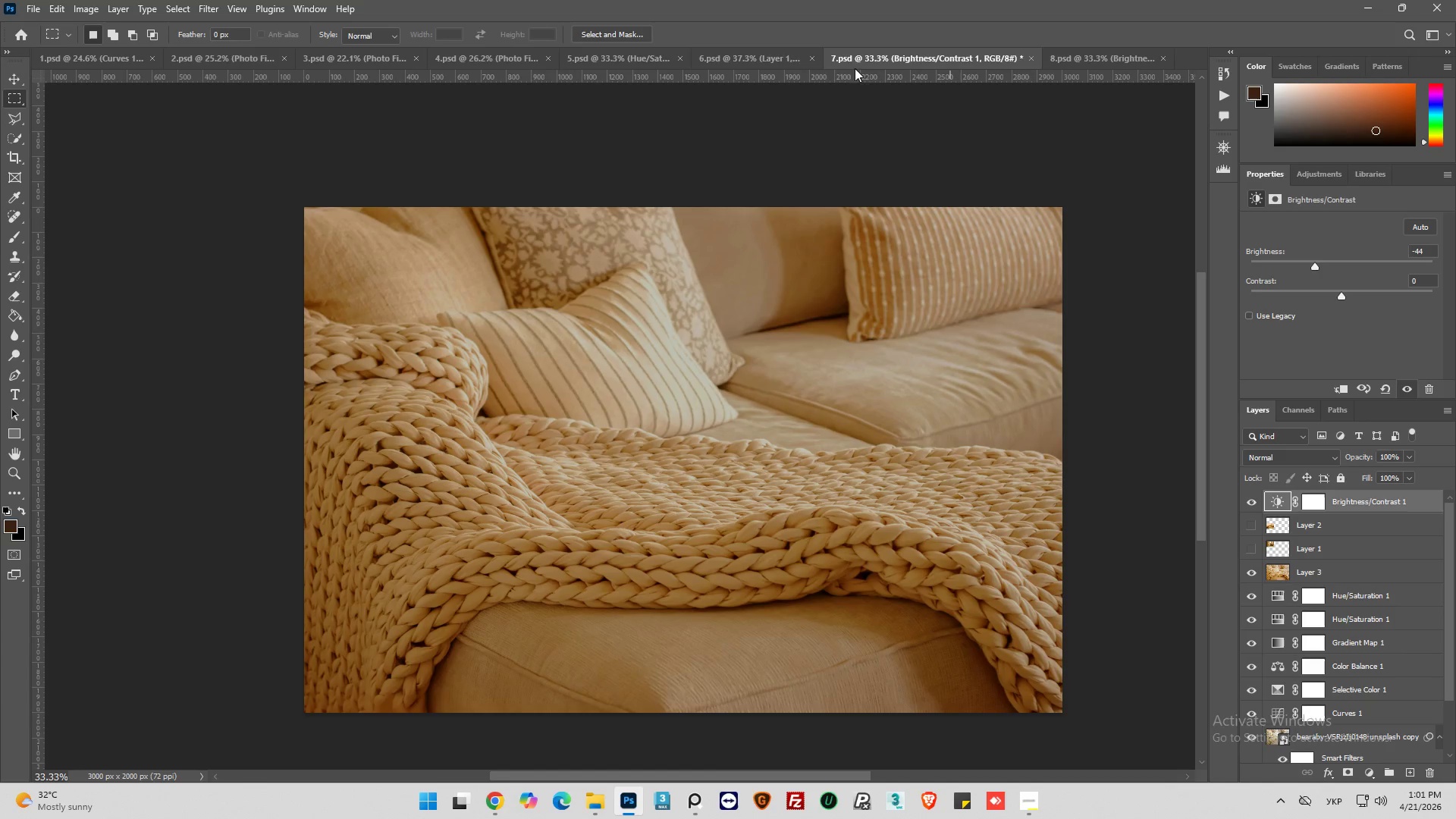 
left_click([758, 52])
 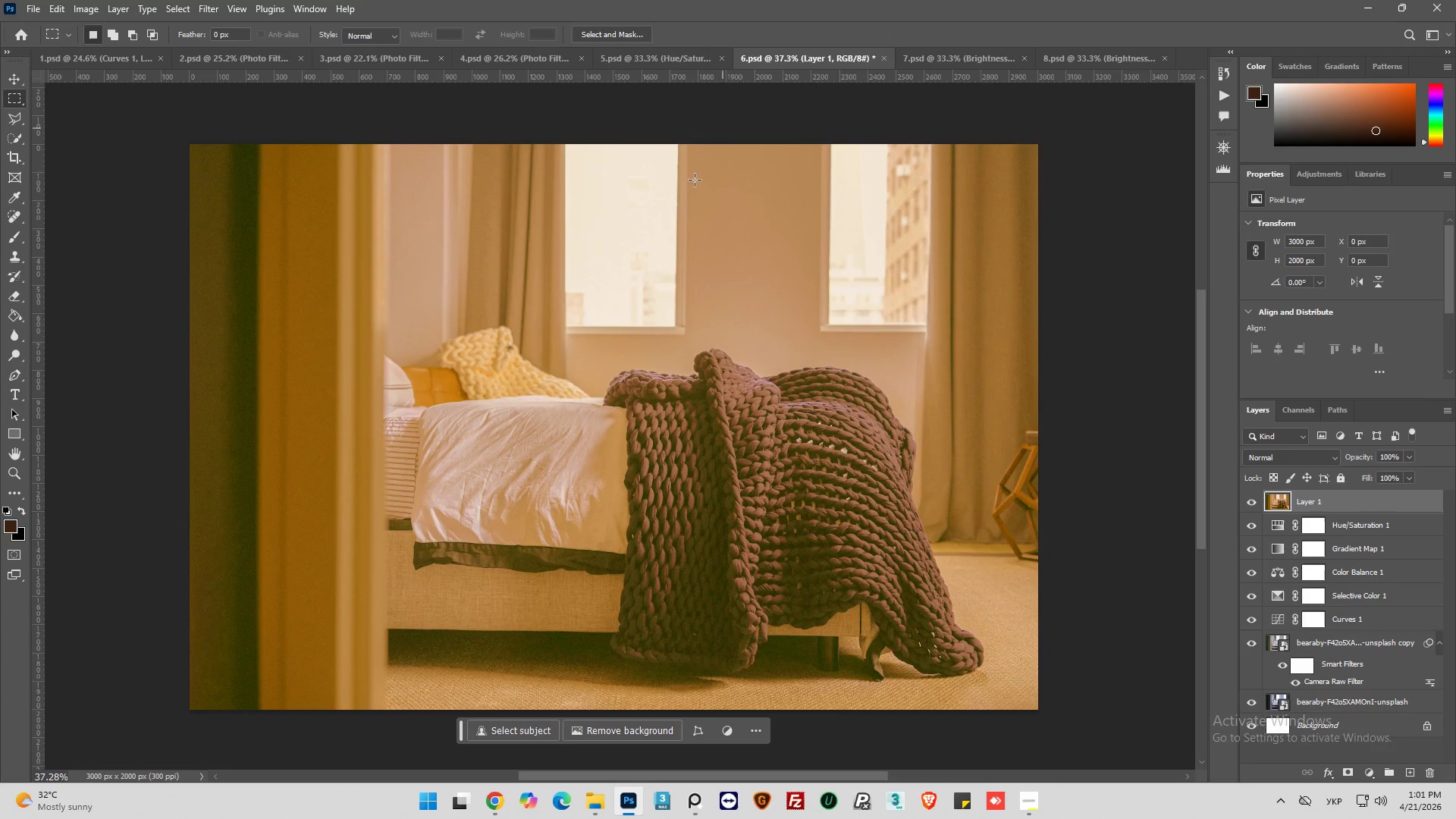 
left_click([661, 64])
 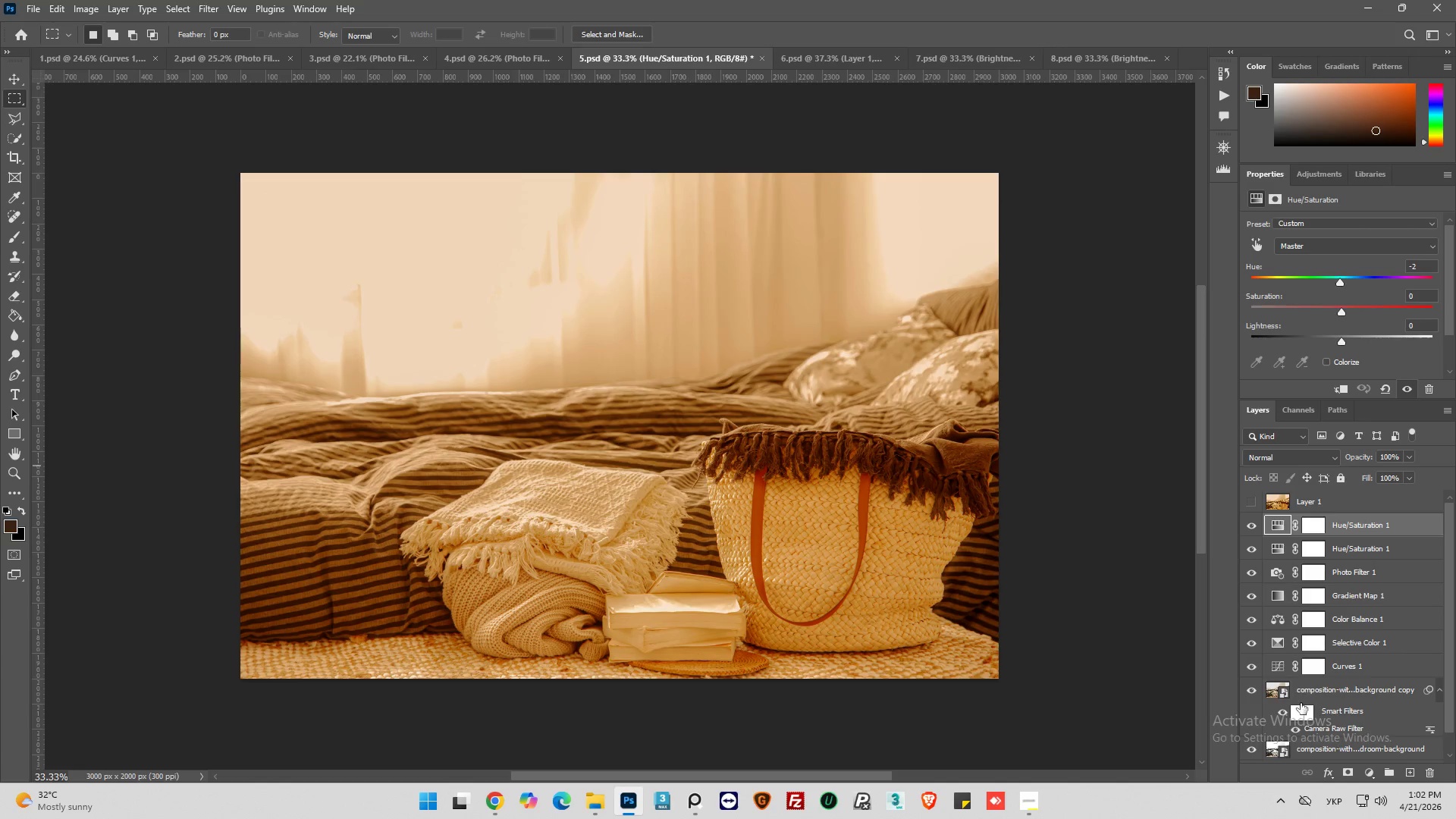 
wait(6.47)
 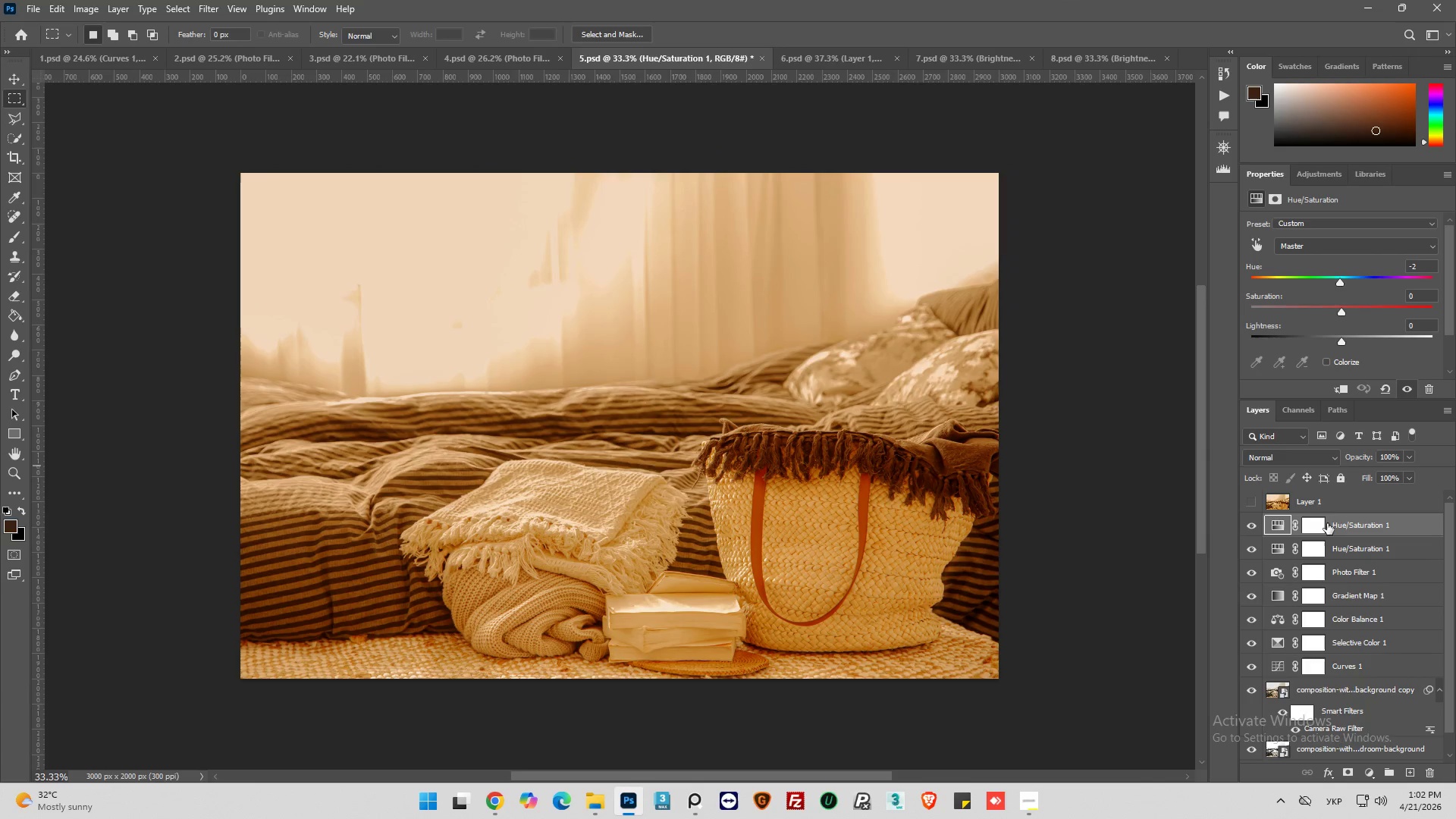 
left_click([1366, 772])
 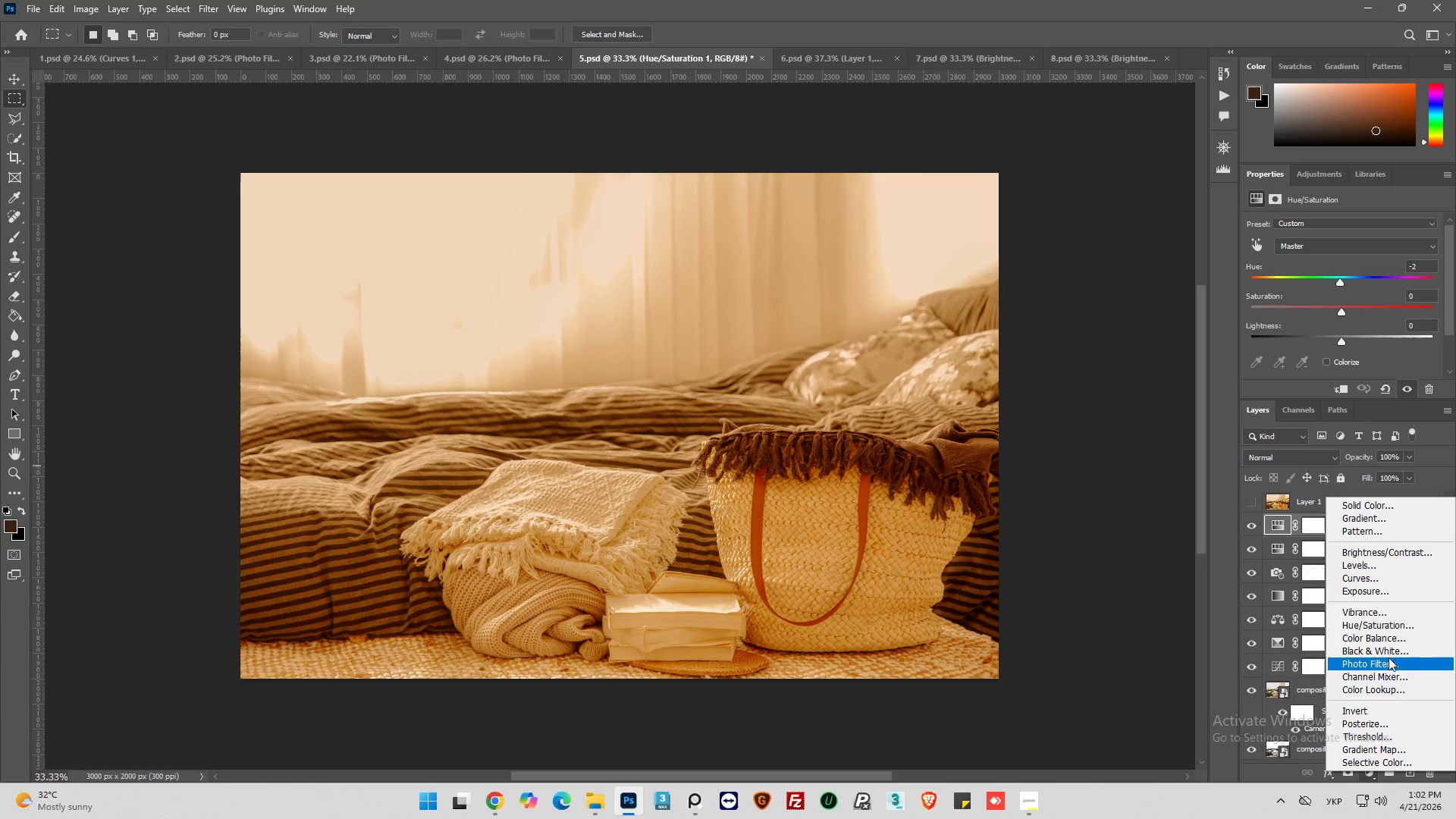 
mouse_move([1403, 557])
 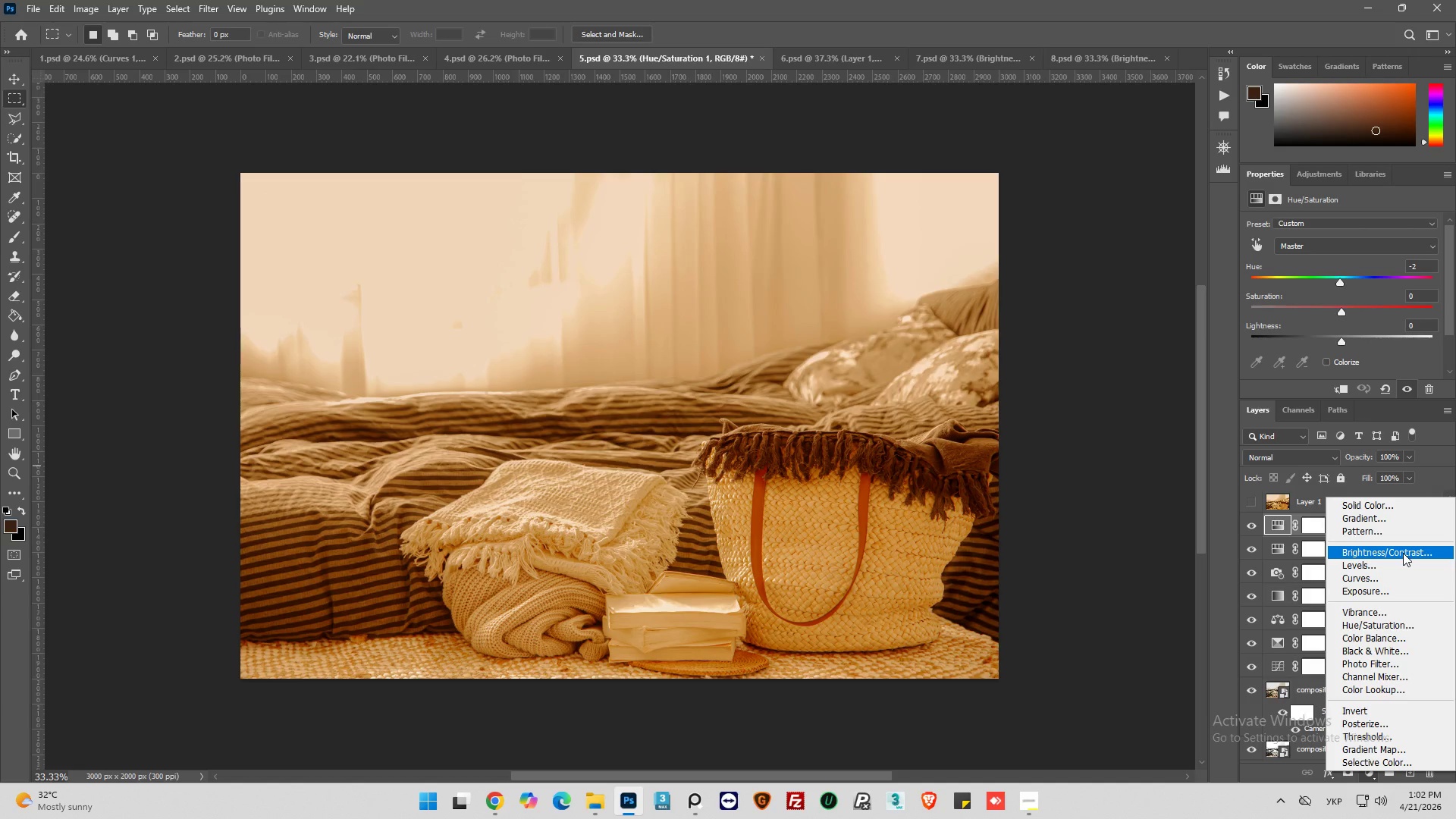 
left_click([1403, 553])
 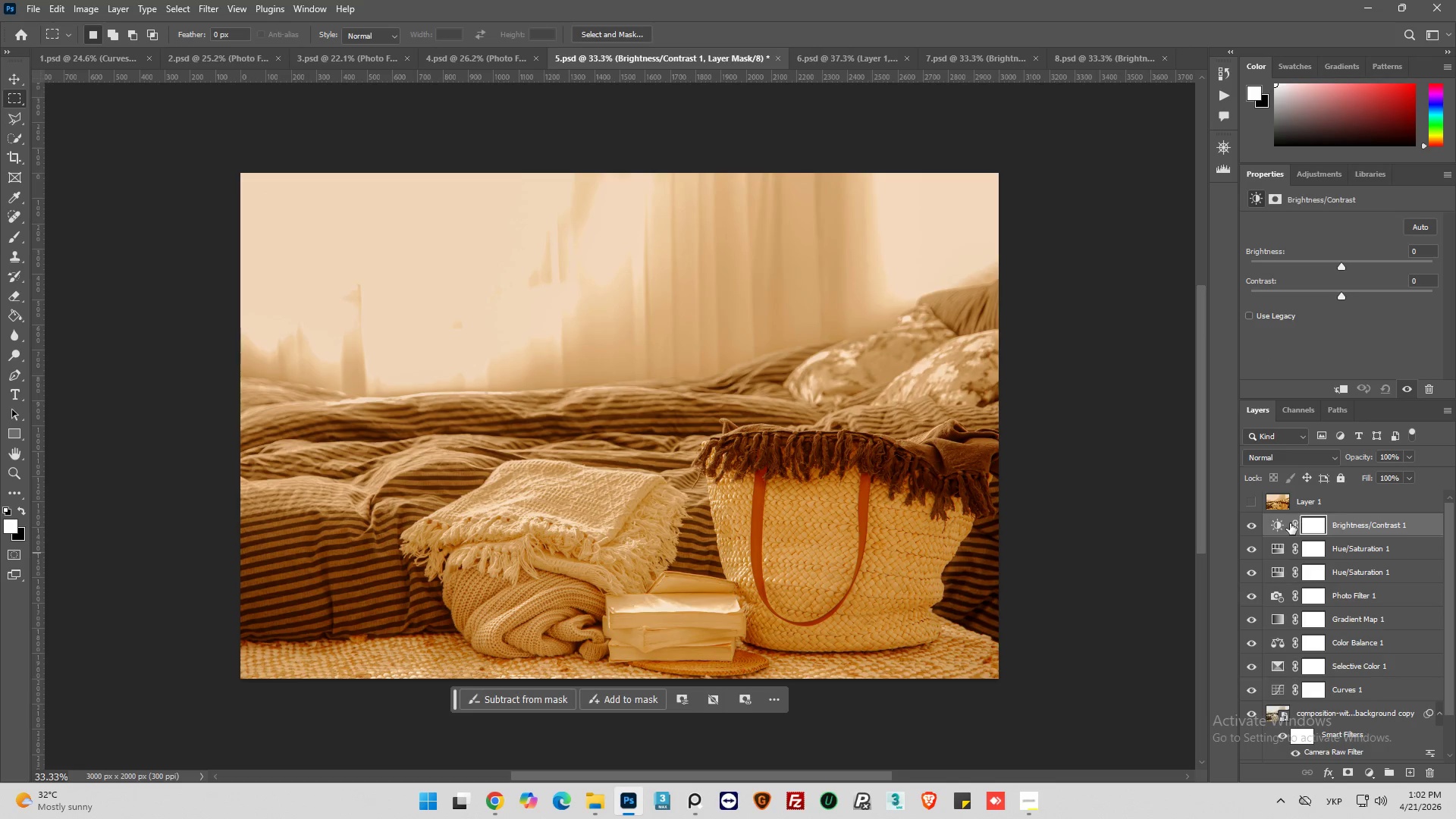 
left_click([1274, 523])
 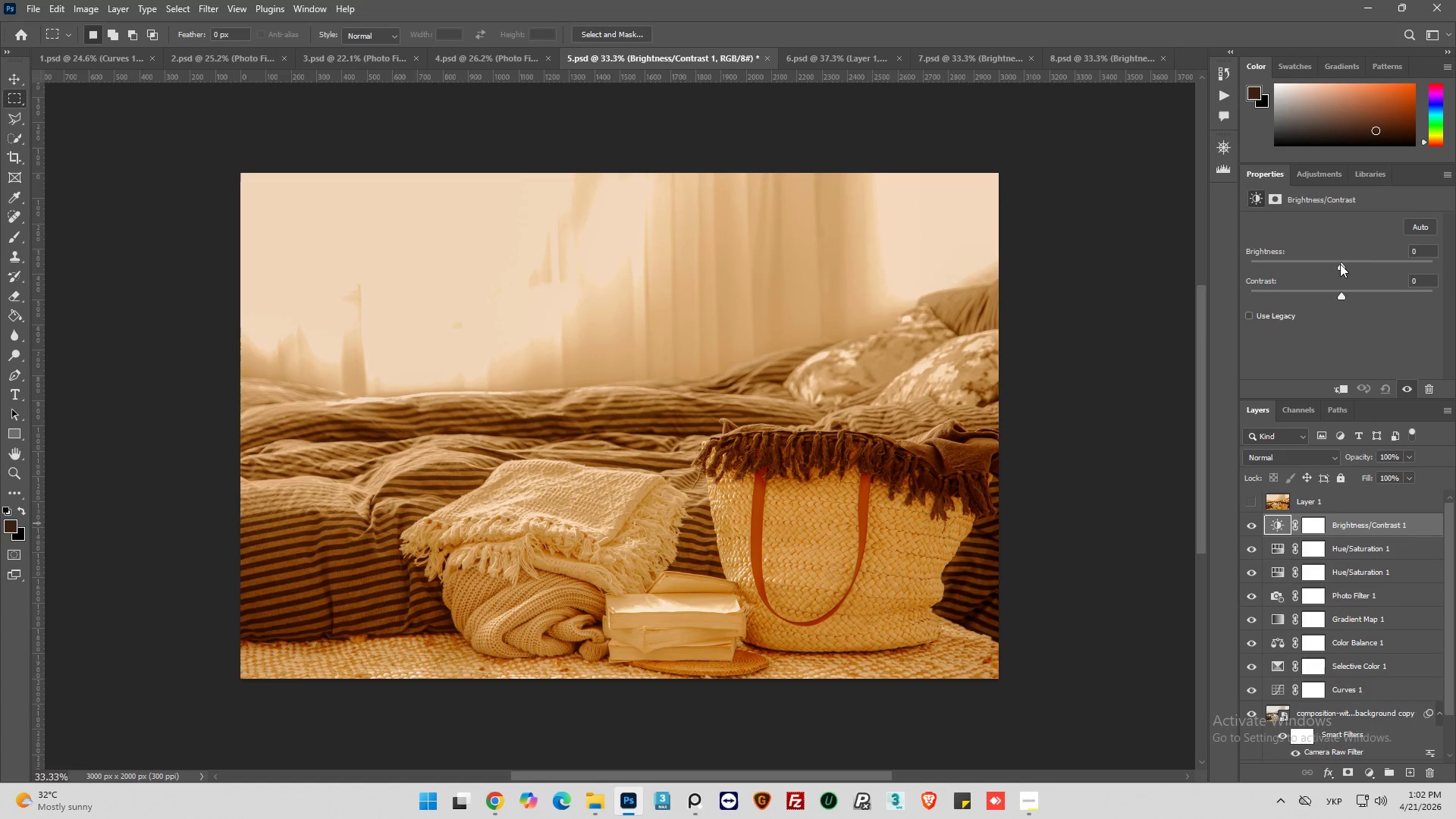 
left_click_drag(start_coordinate=[1340, 264], to_coordinate=[1326, 267])
 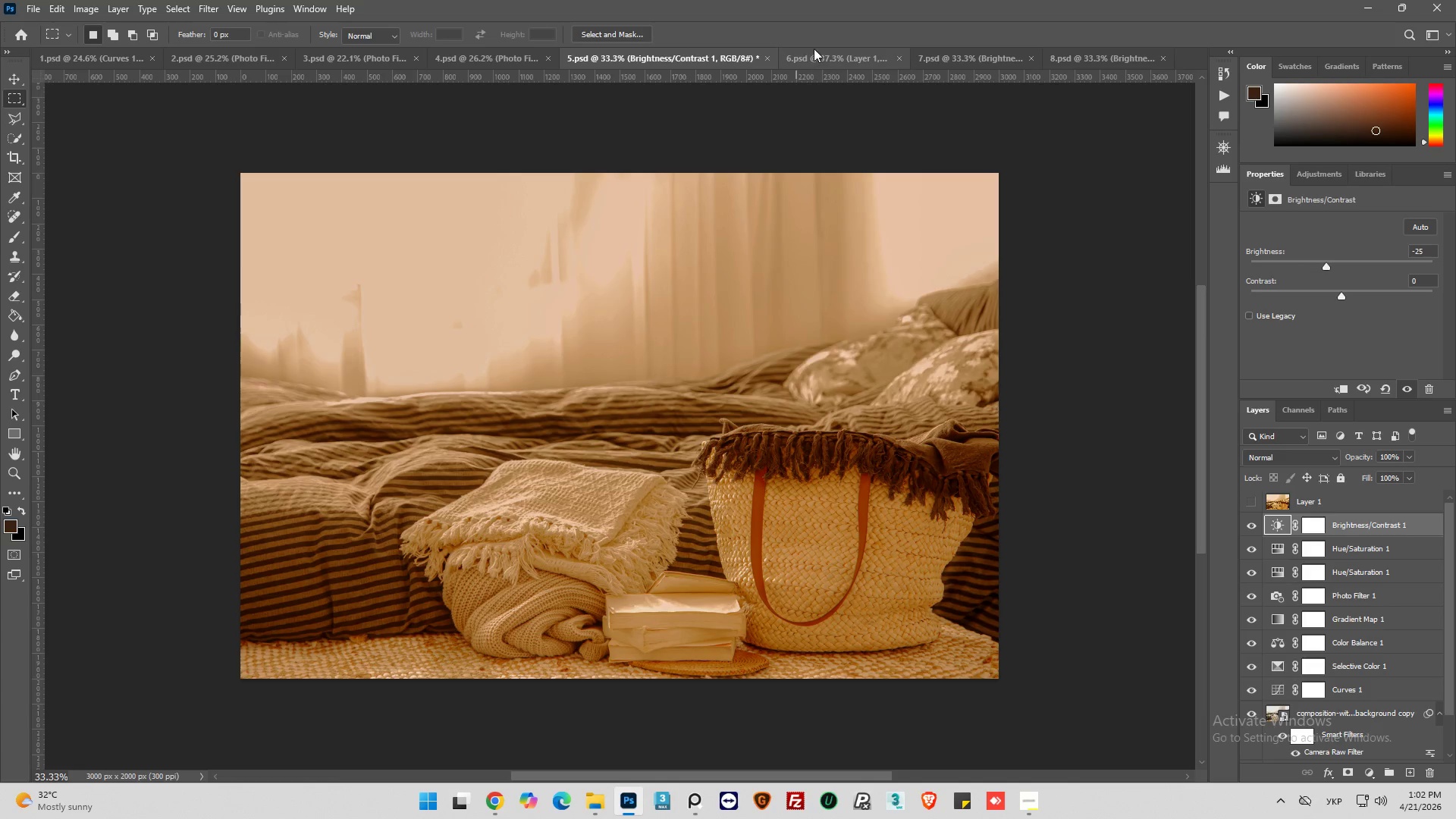 
left_click([814, 49])
 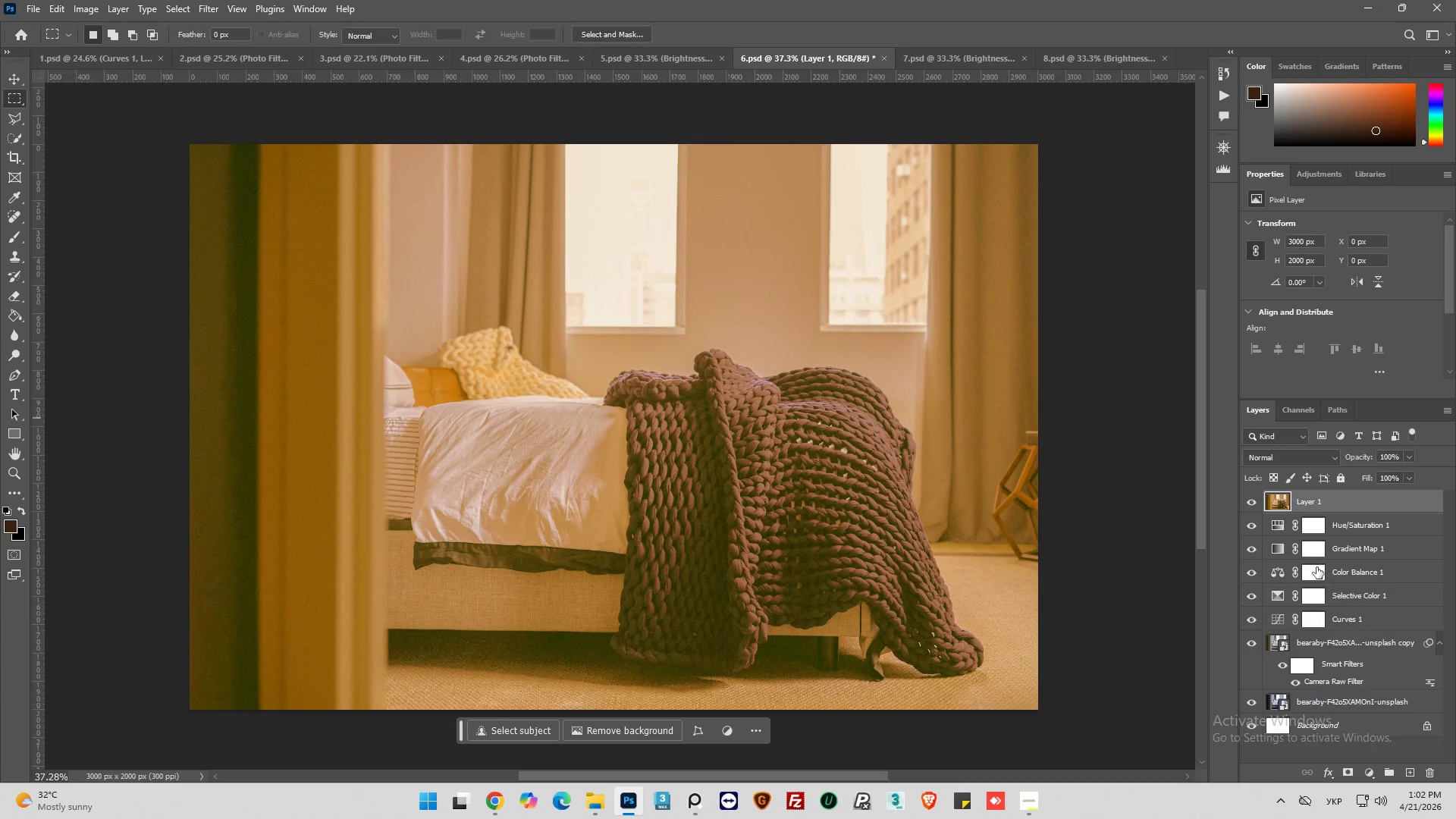 
left_click([1250, 502])
 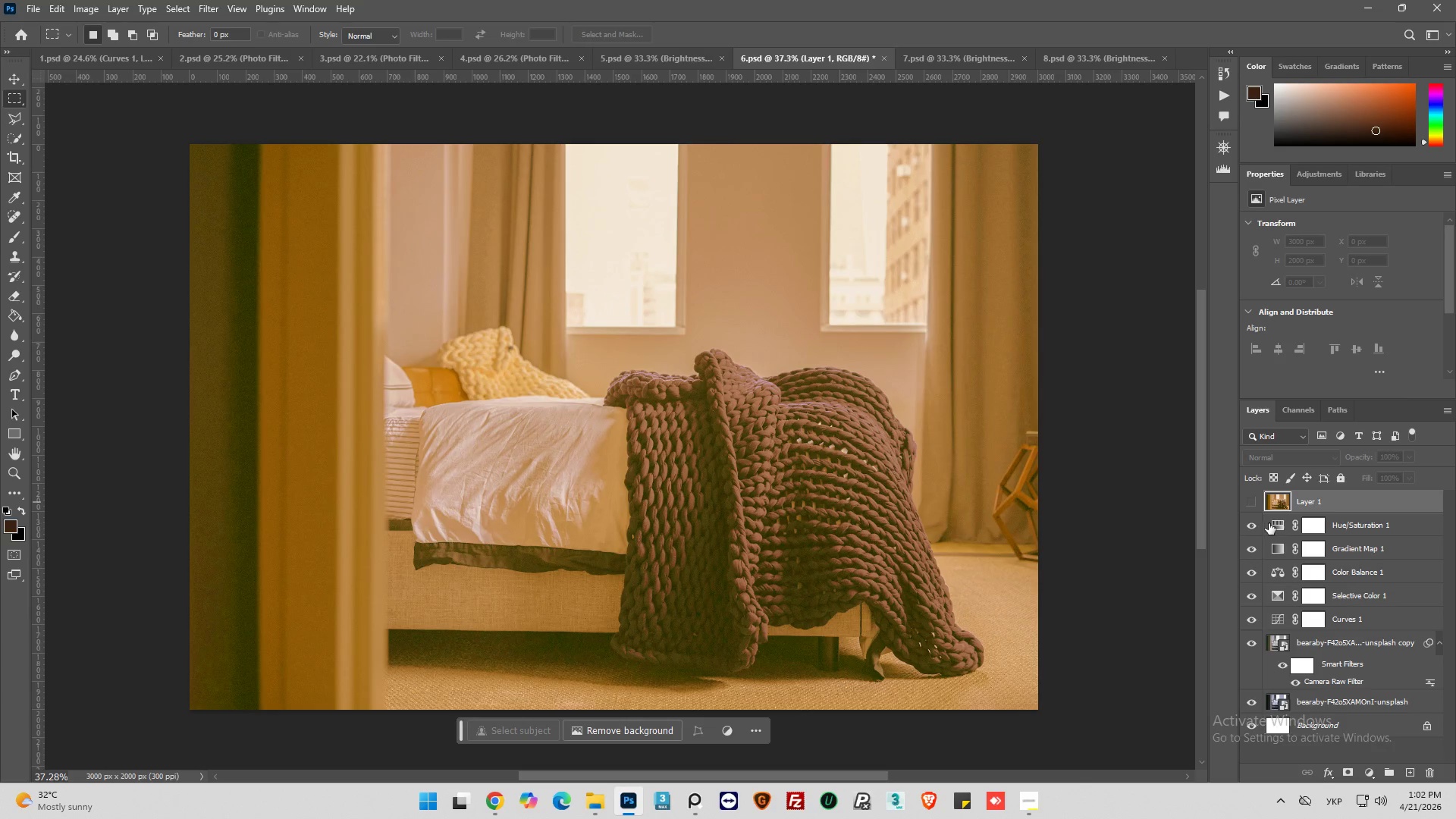 
left_click([1275, 522])
 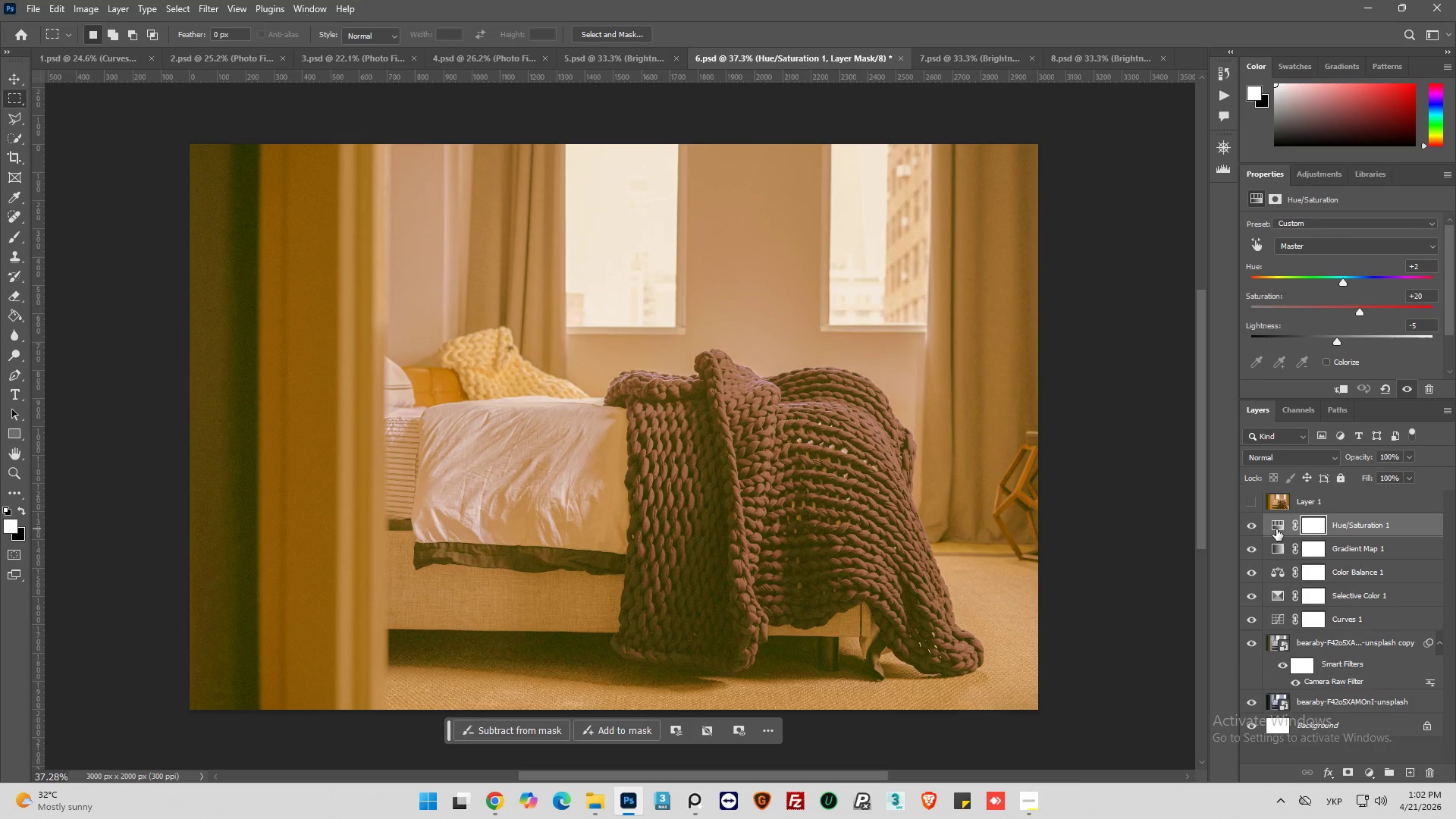 
left_click([1276, 529])
 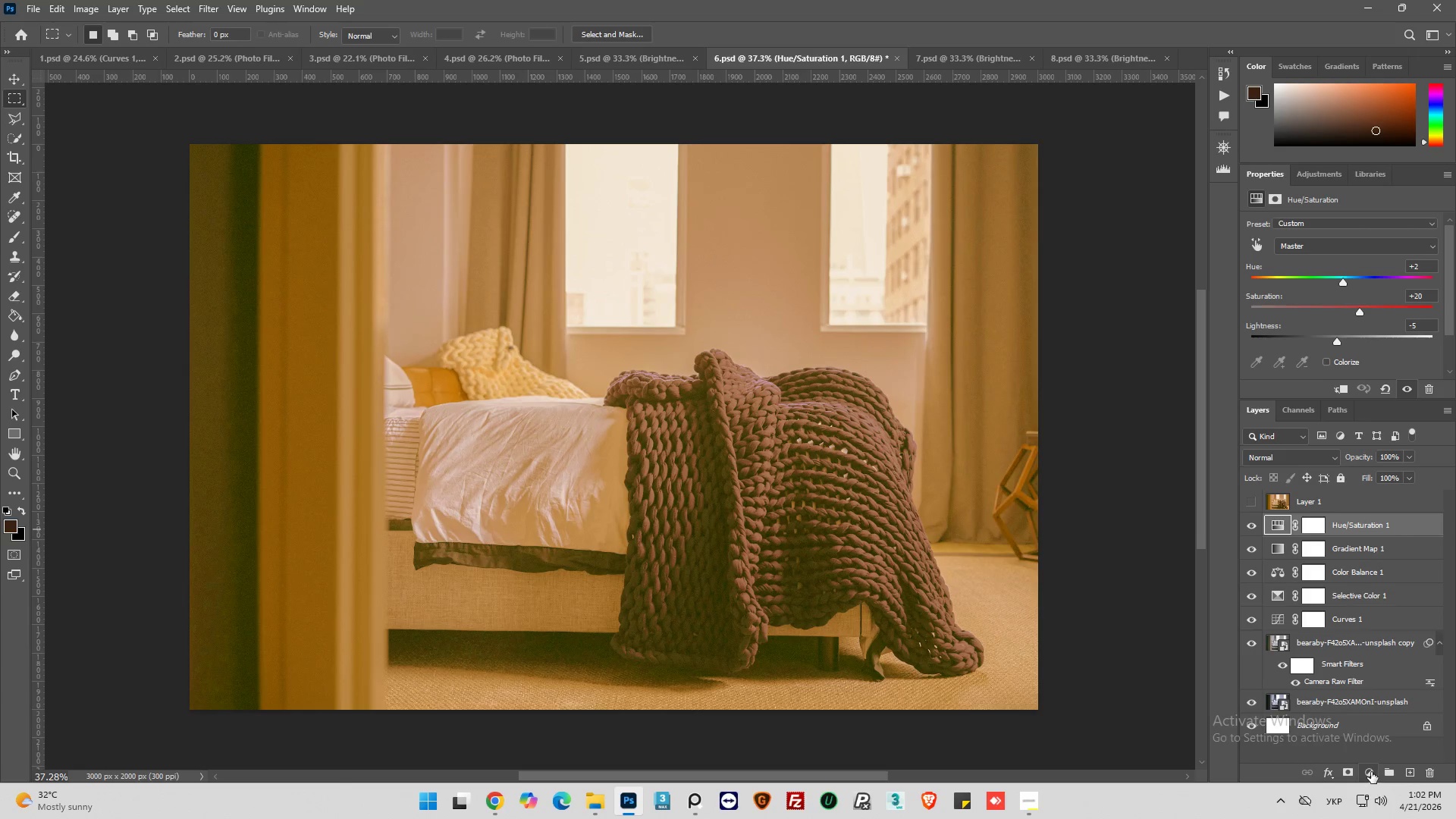 
left_click([1370, 771])
 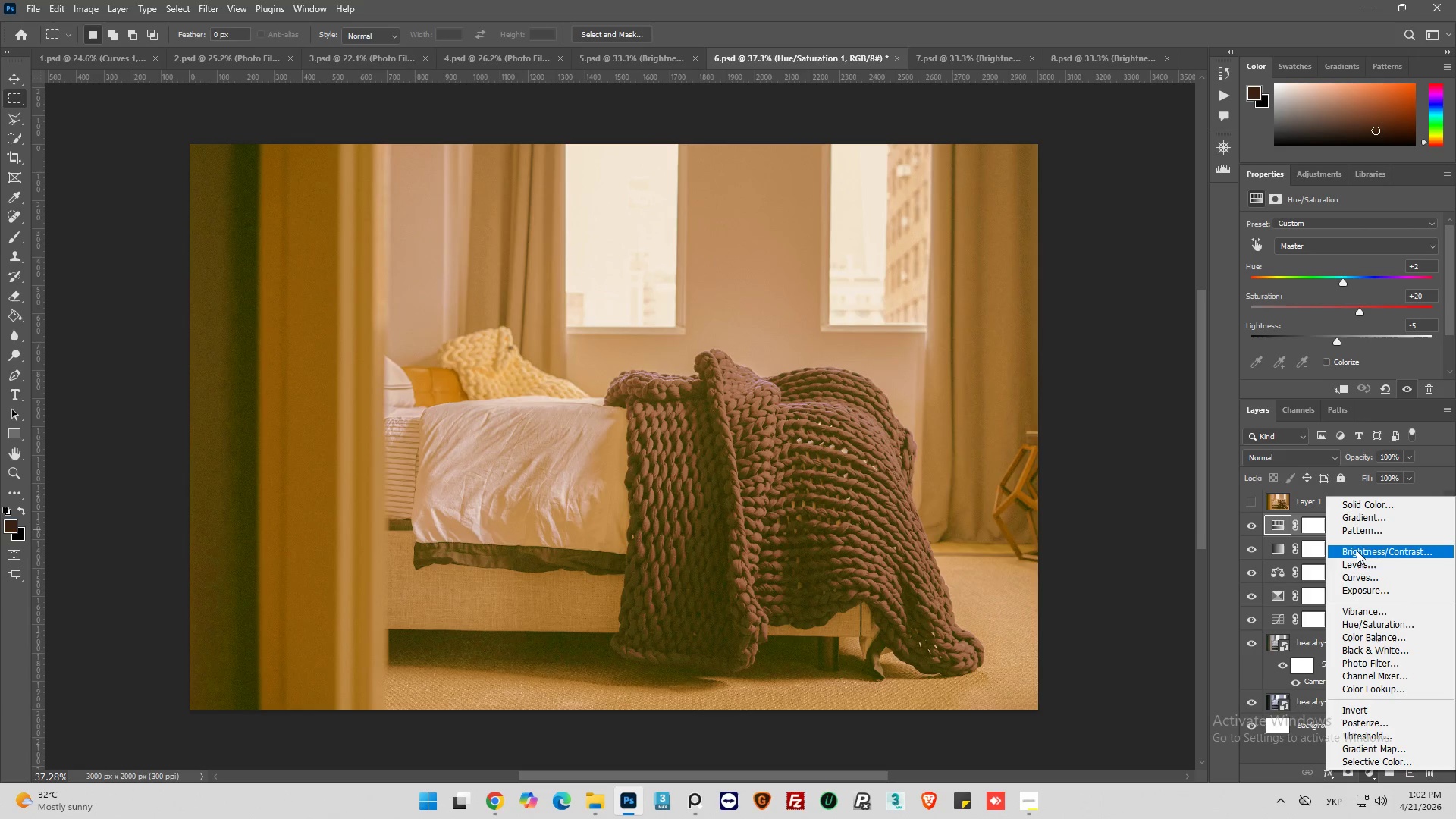 
left_click([1357, 550])
 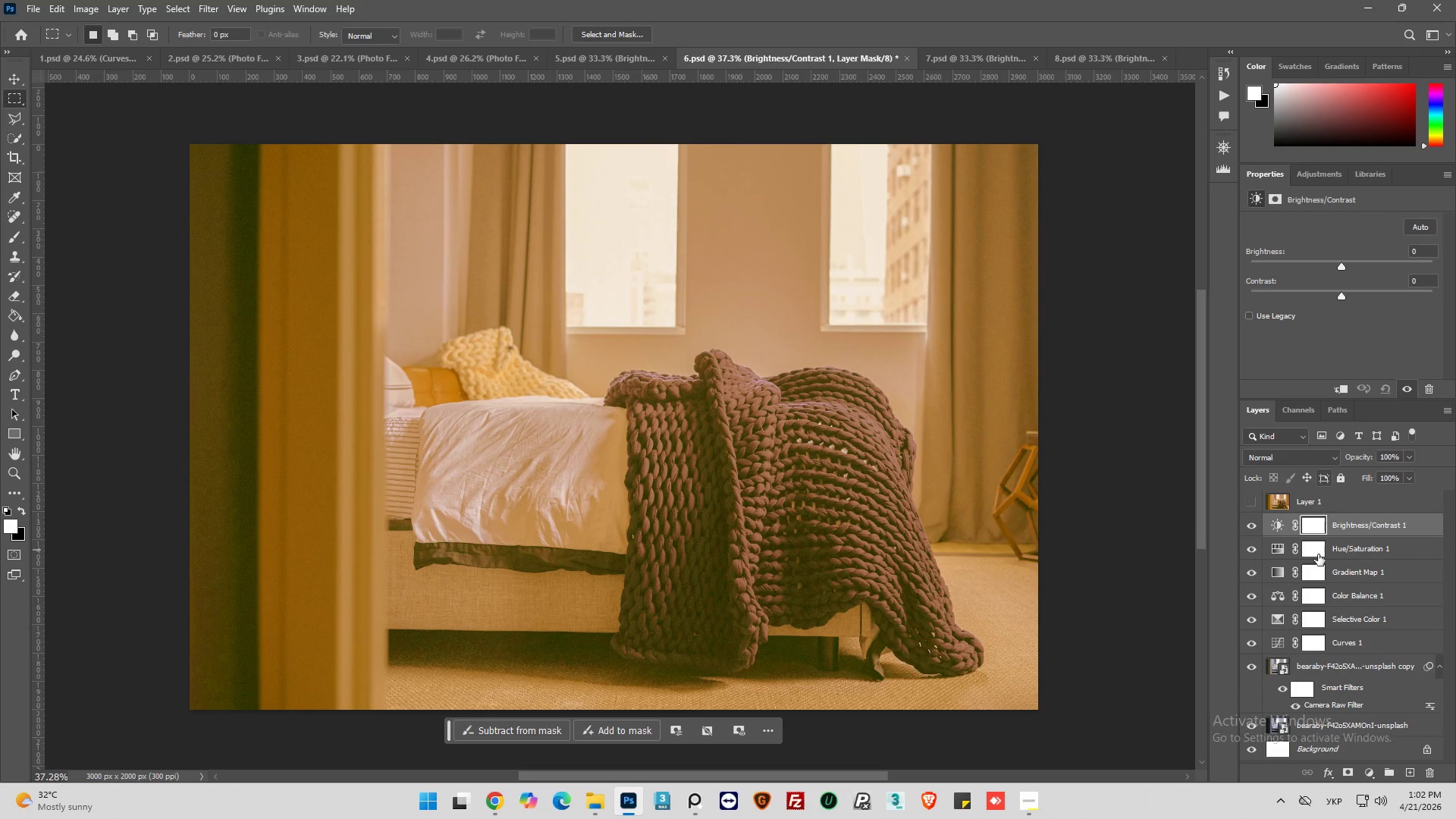 
left_click([1278, 527])
 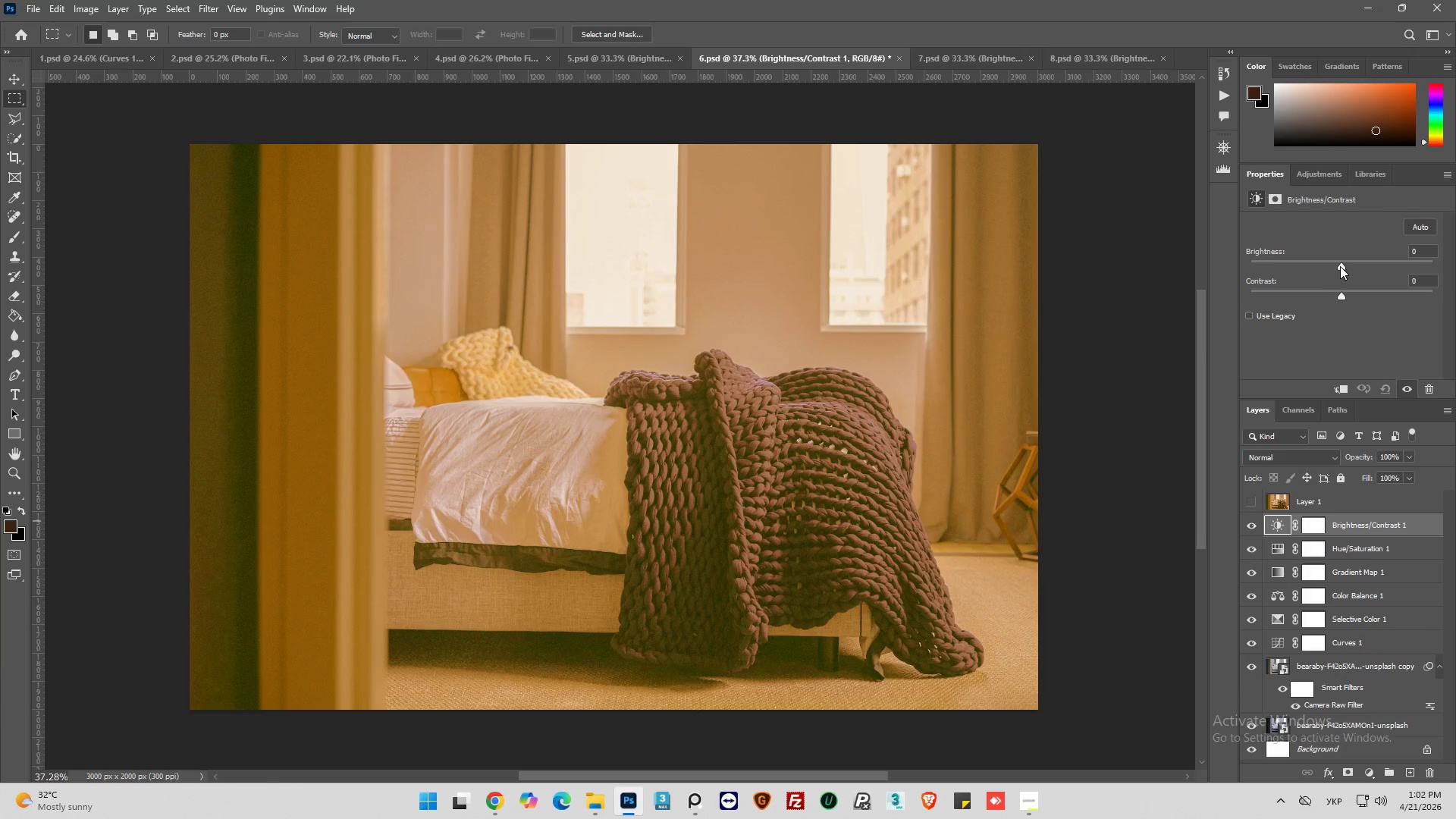 
left_click_drag(start_coordinate=[1340, 266], to_coordinate=[1335, 265])
 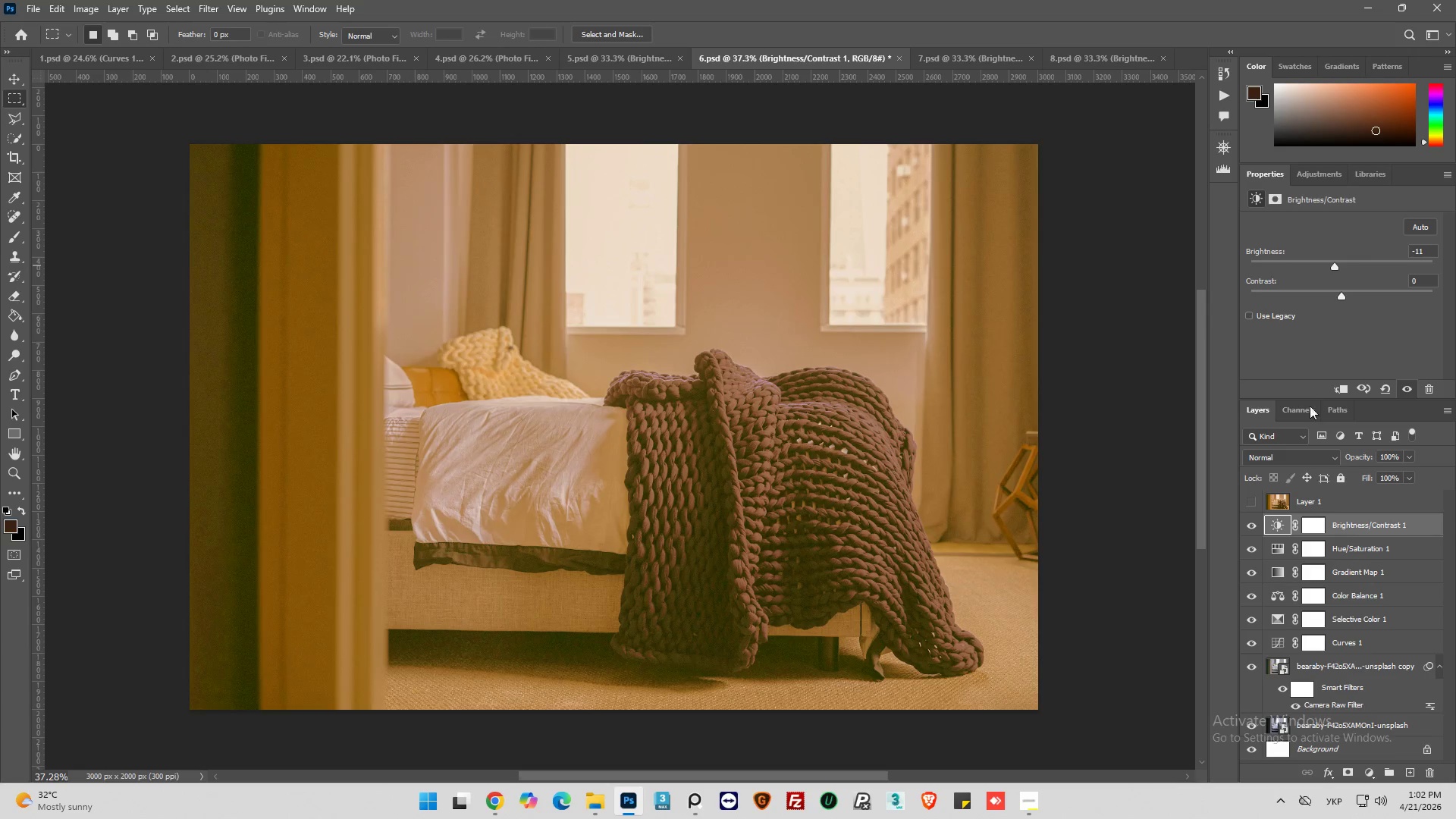 
left_click([1251, 526])
 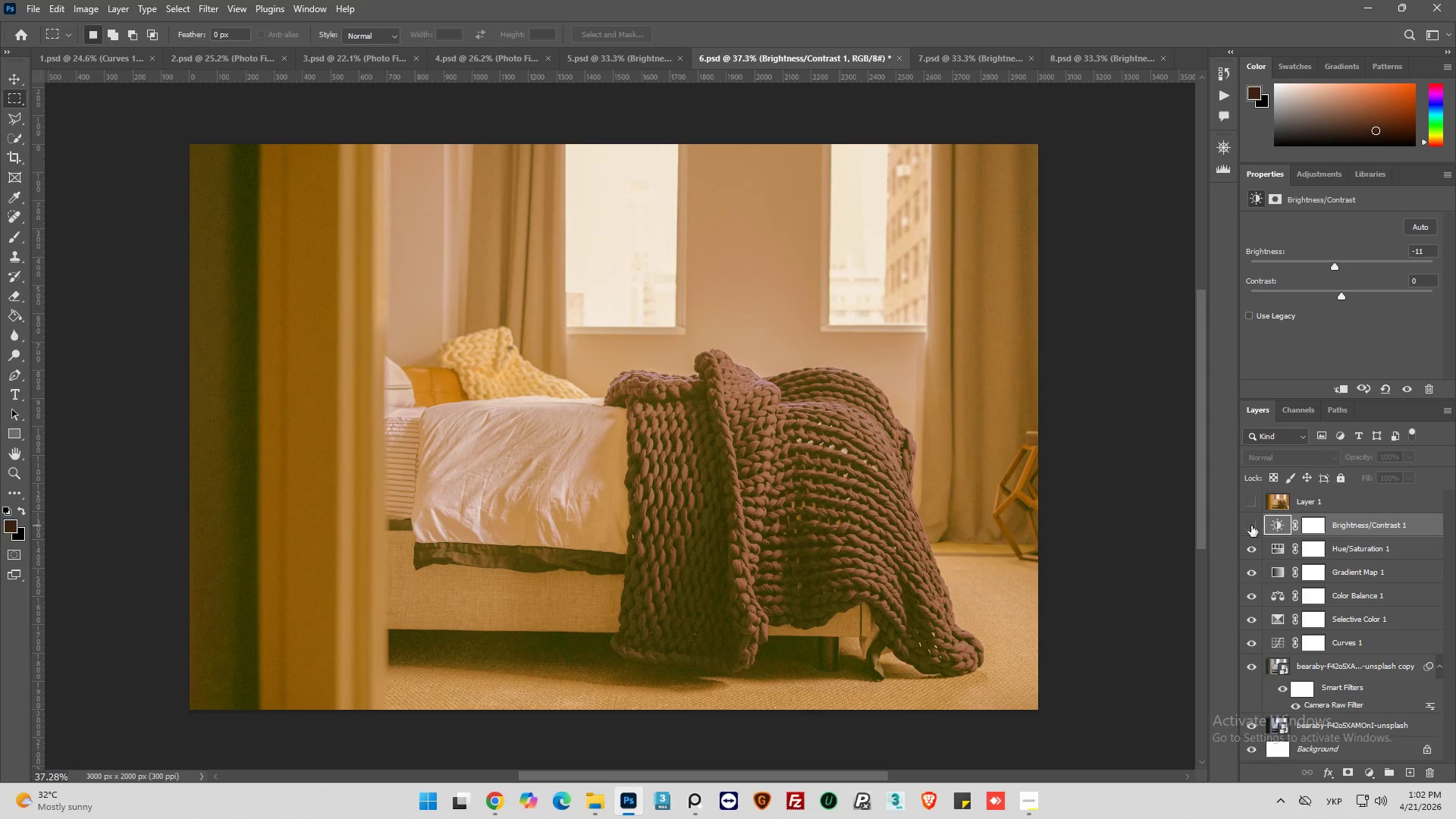 
left_click([1251, 526])
 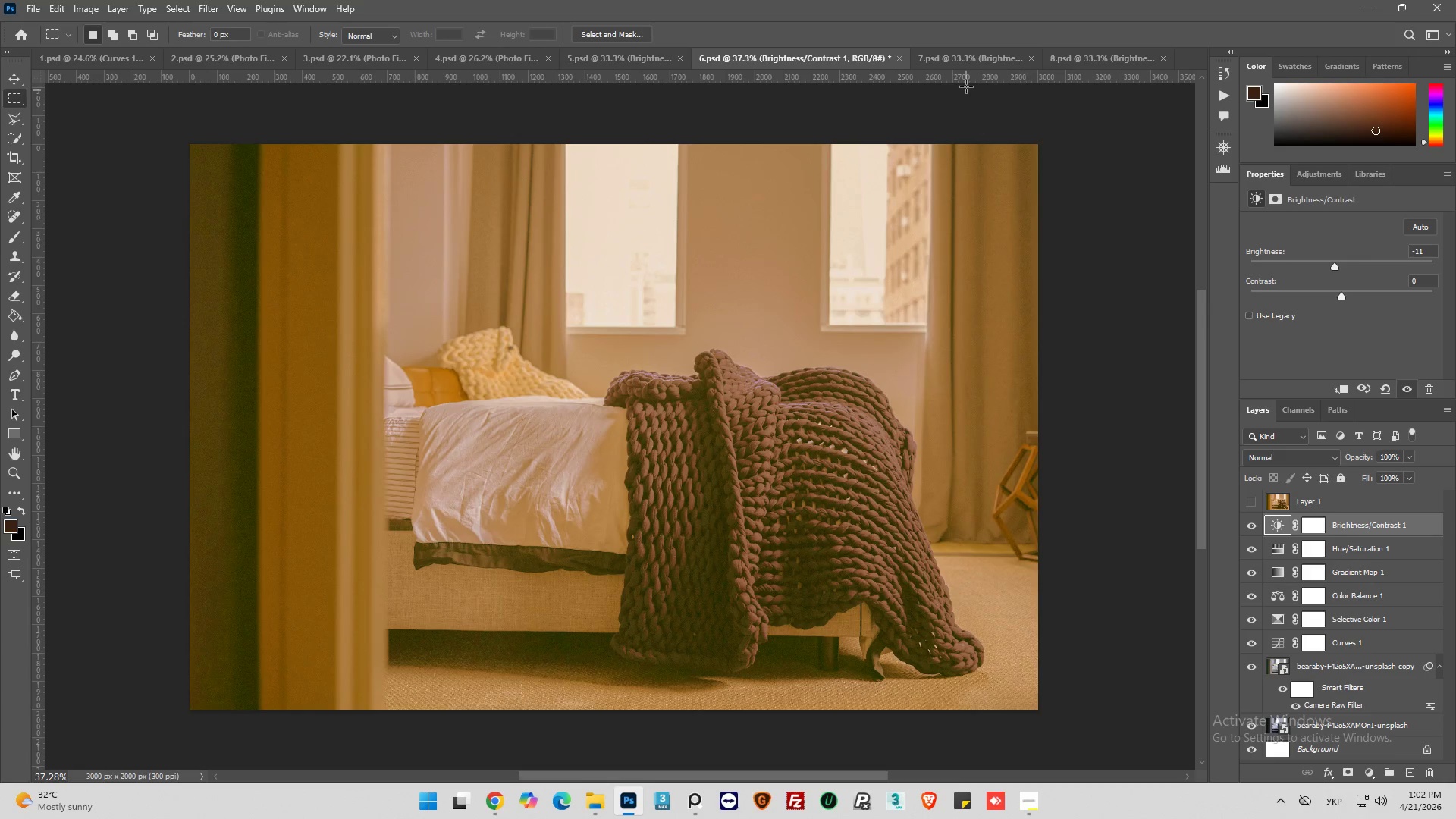 
left_click([965, 58])
 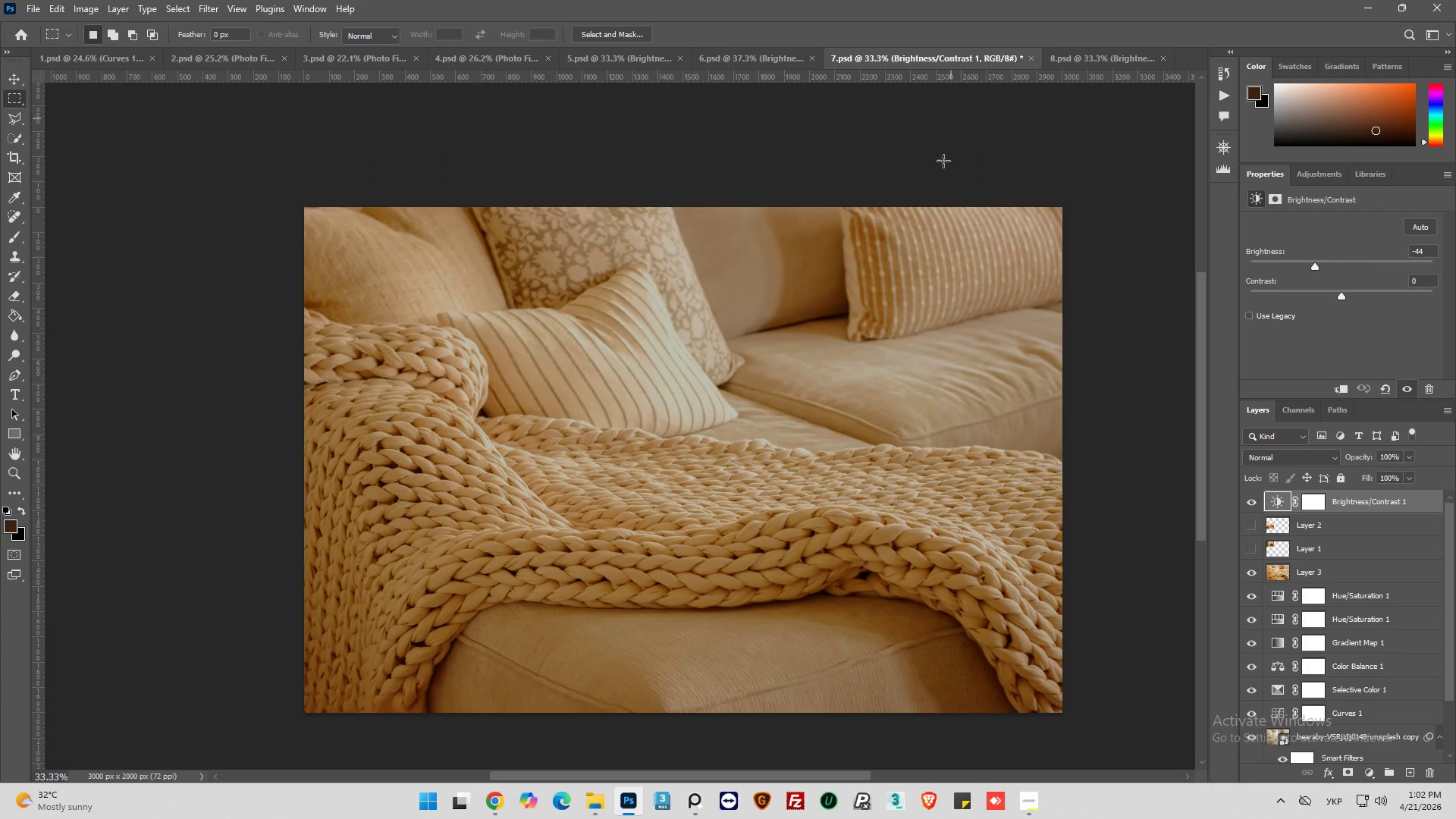 
scroll: coordinate [929, 271], scroll_direction: down, amount: 5.0
 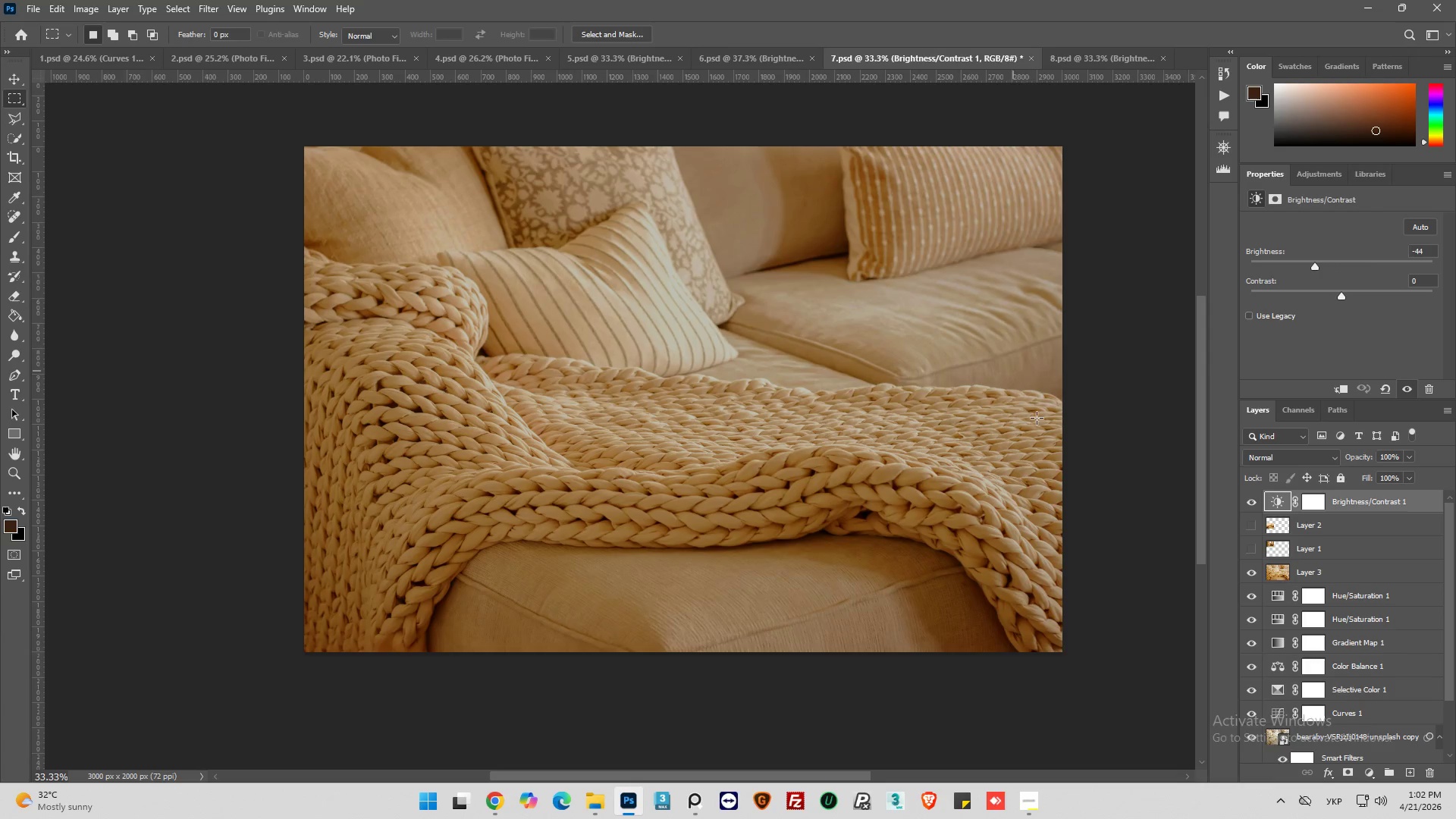 
scroll: coordinate [1096, 526], scroll_direction: up, amount: 2.0
 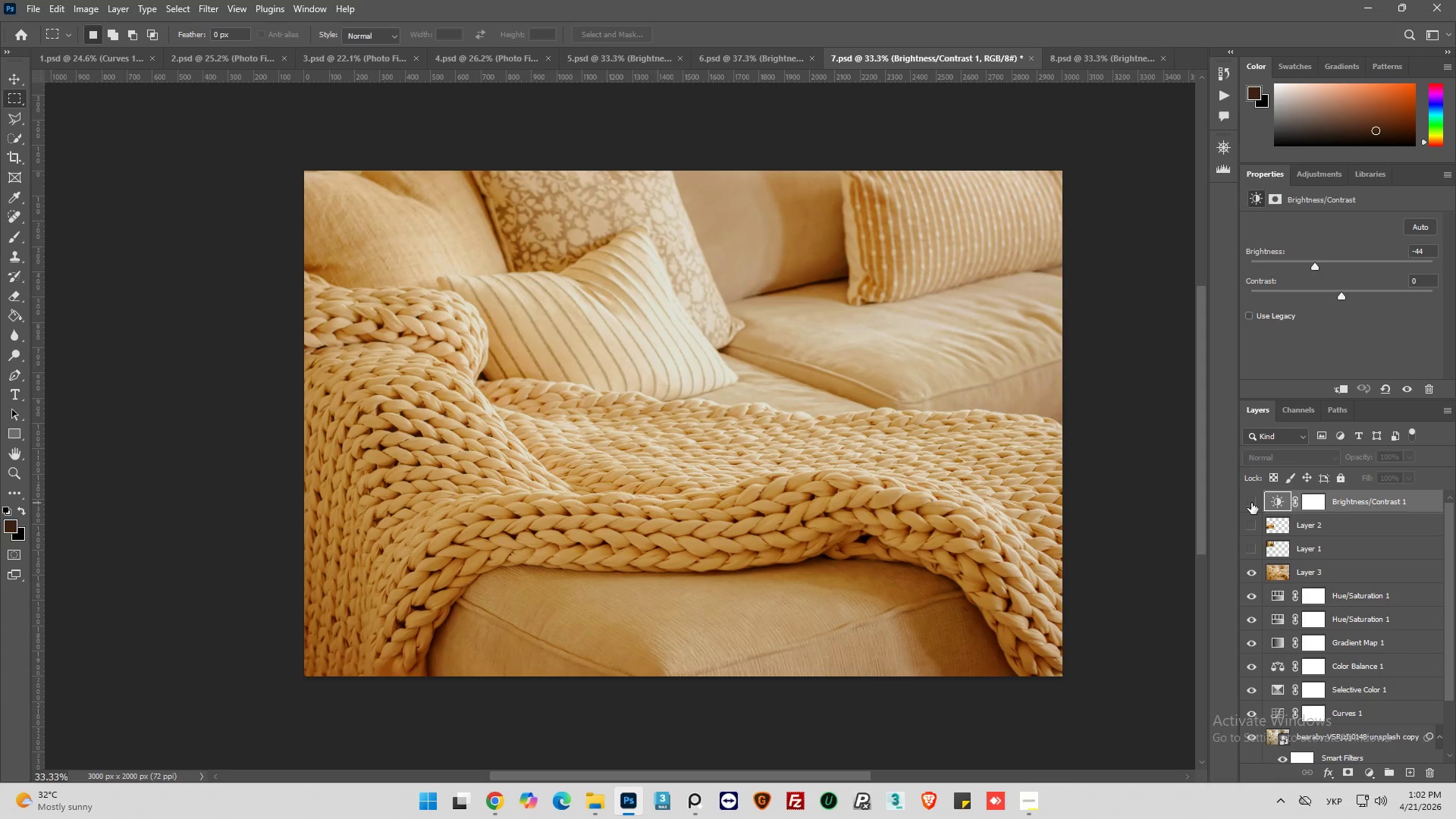 
left_click([1251, 503])
 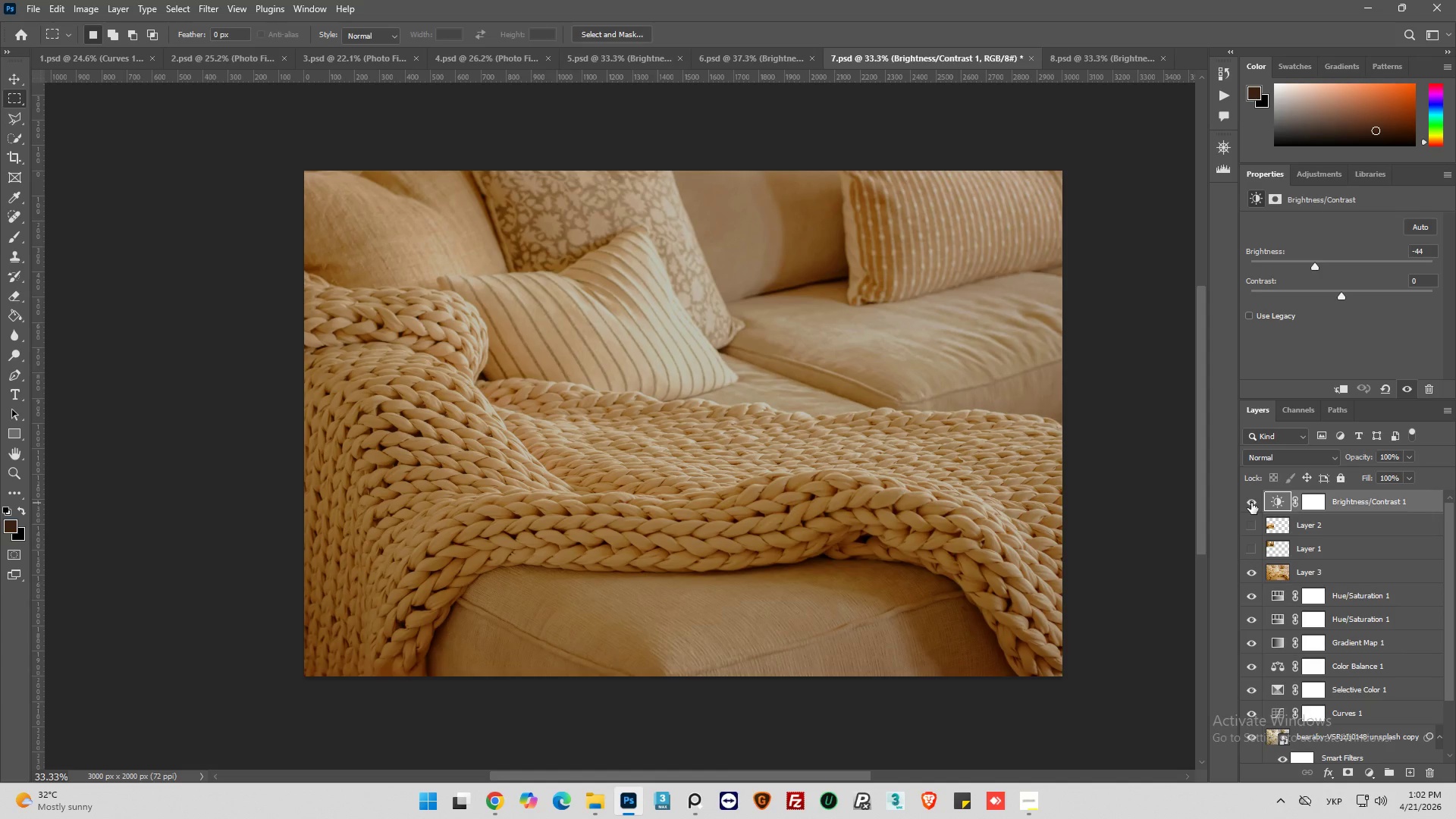 
left_click([1251, 503])
 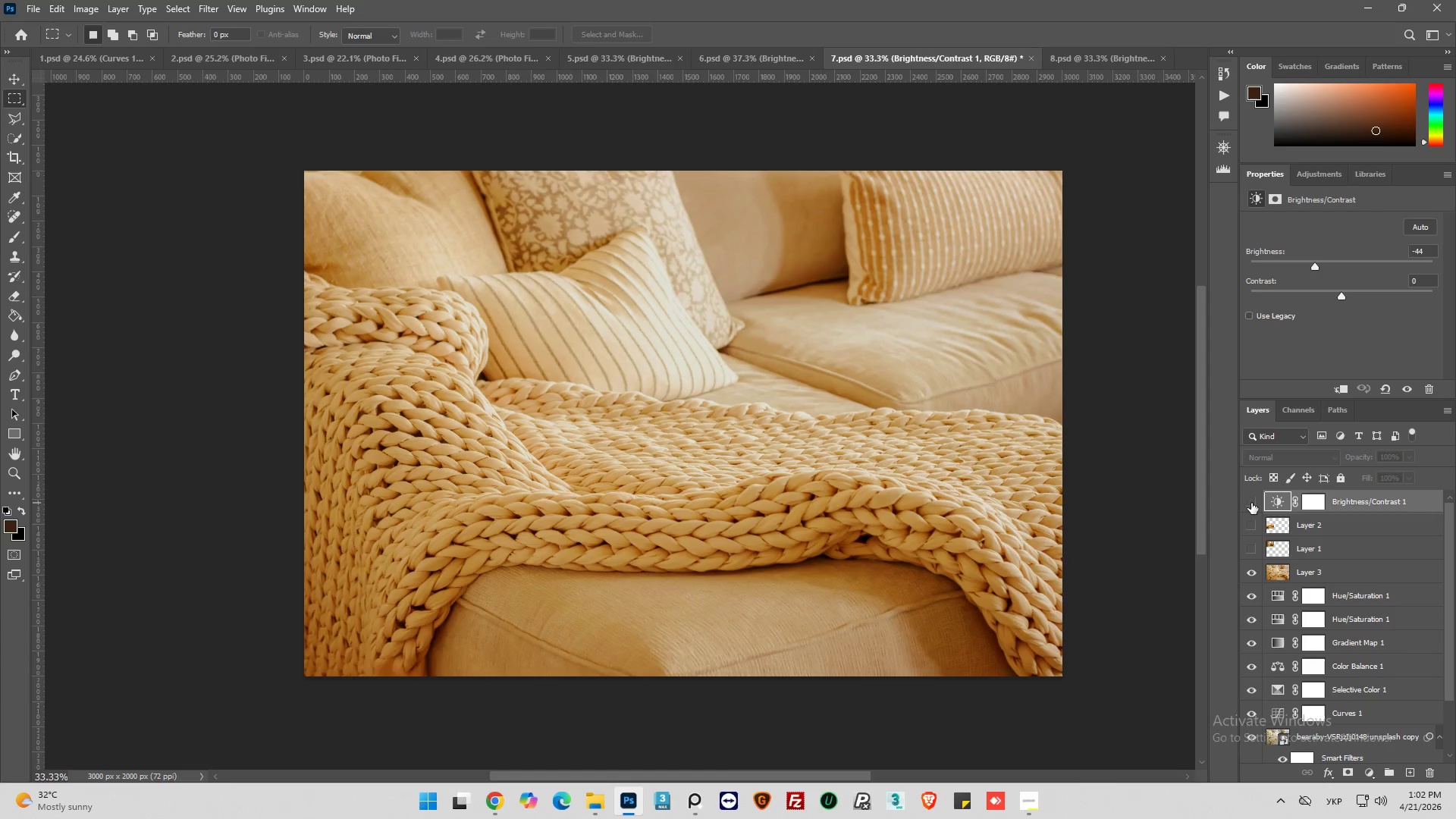 
left_click([1251, 503])
 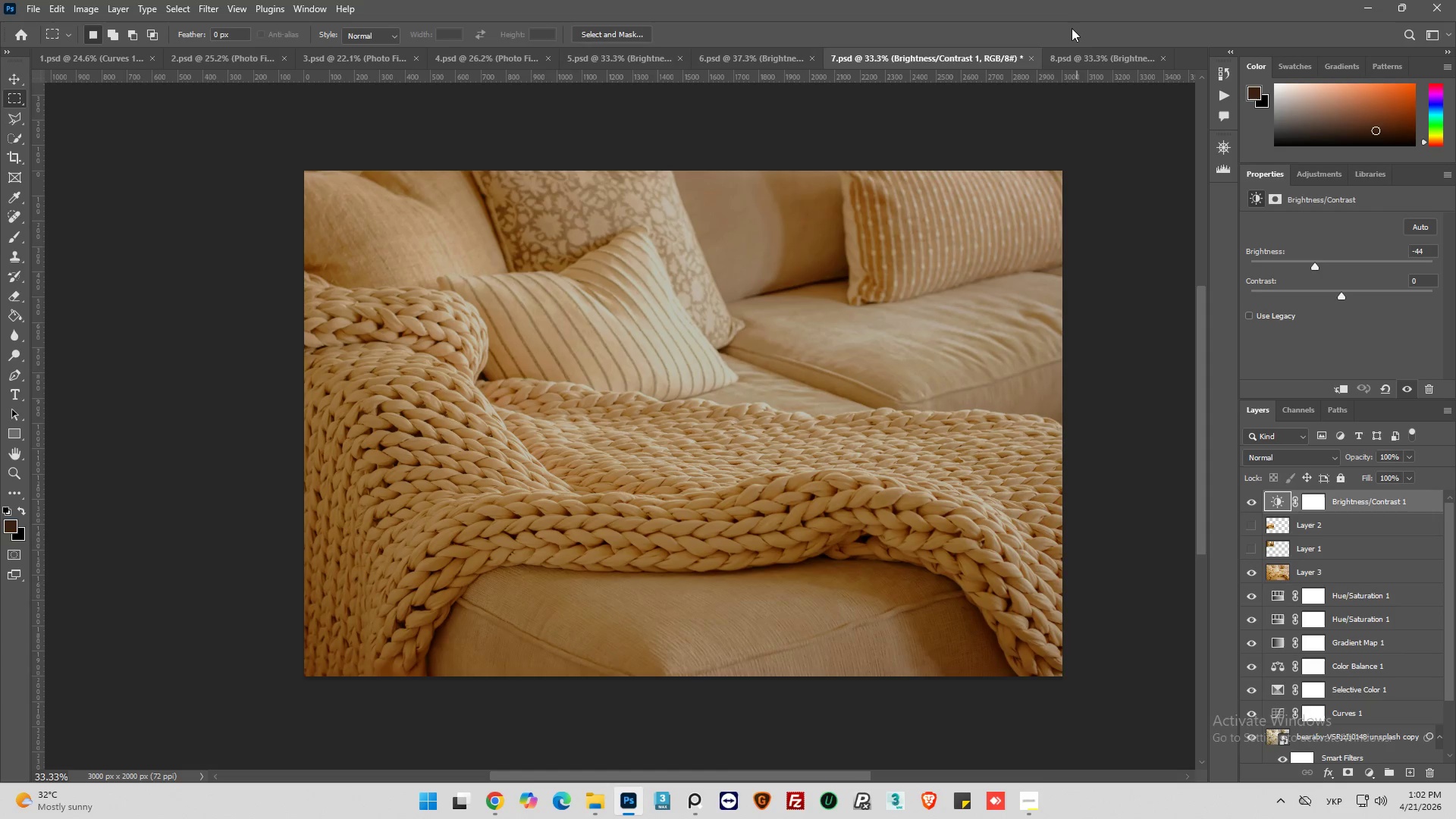 
left_click([1074, 58])
 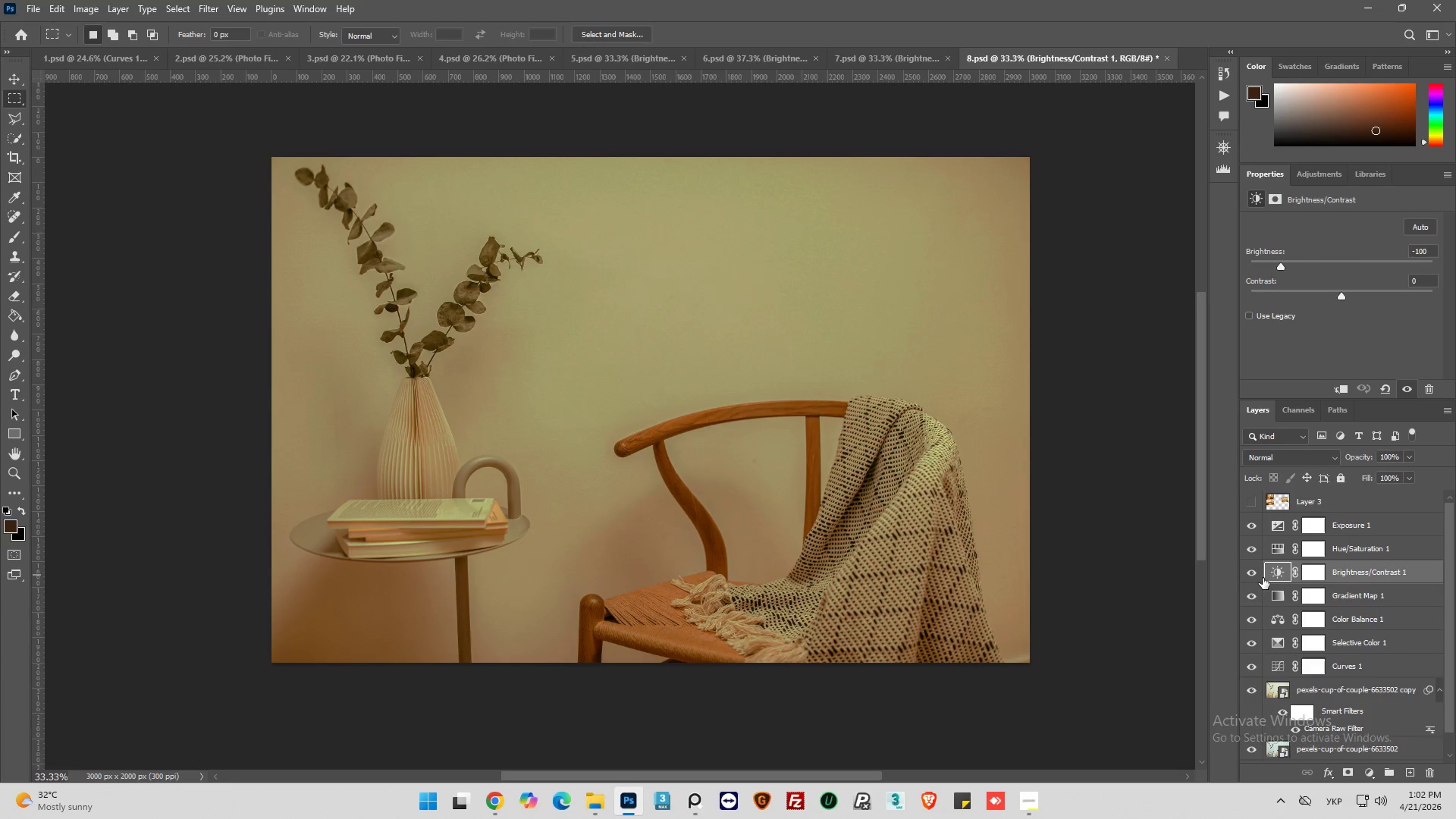 
left_click([1253, 573])
 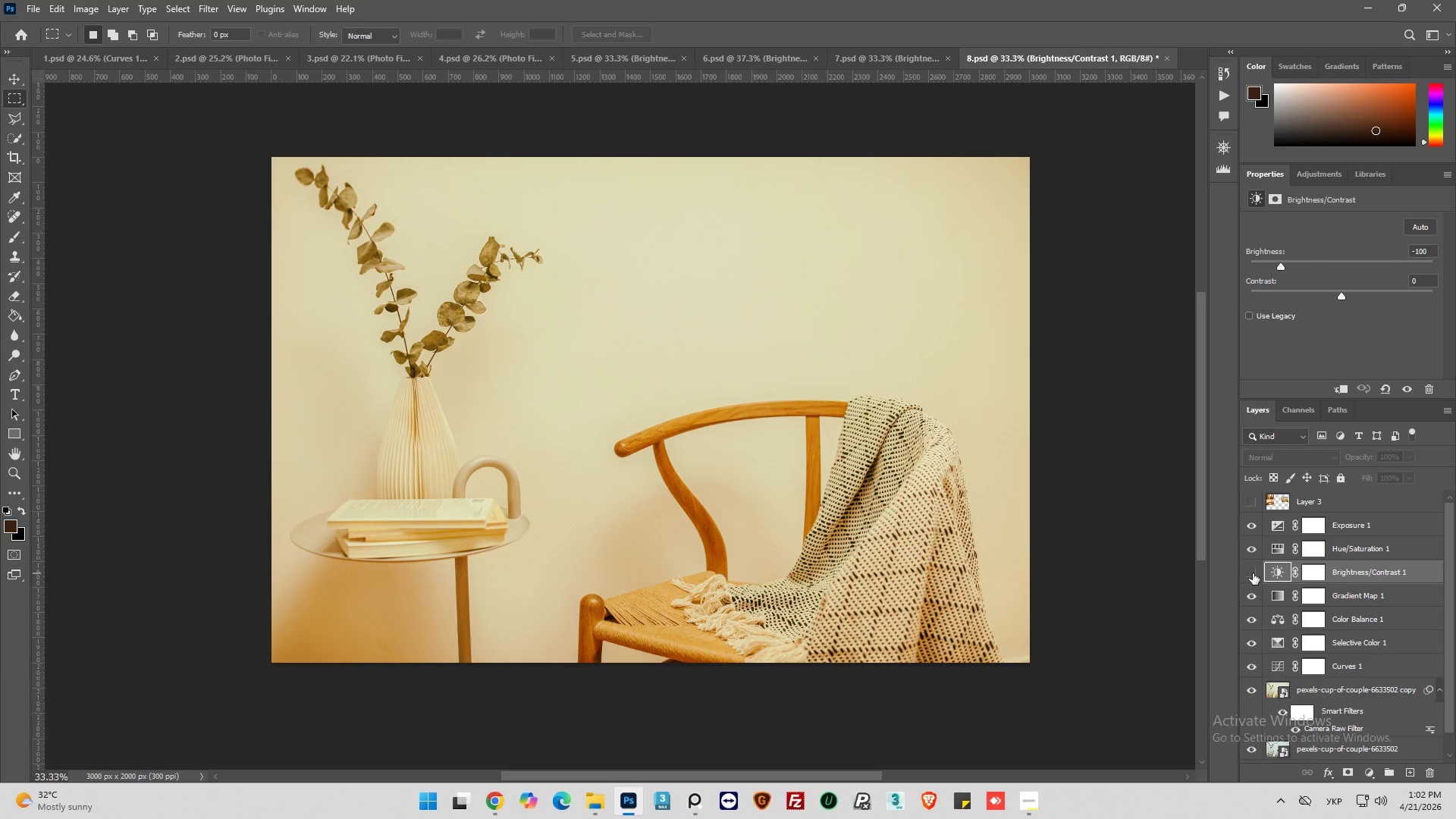 
left_click([1253, 573])
 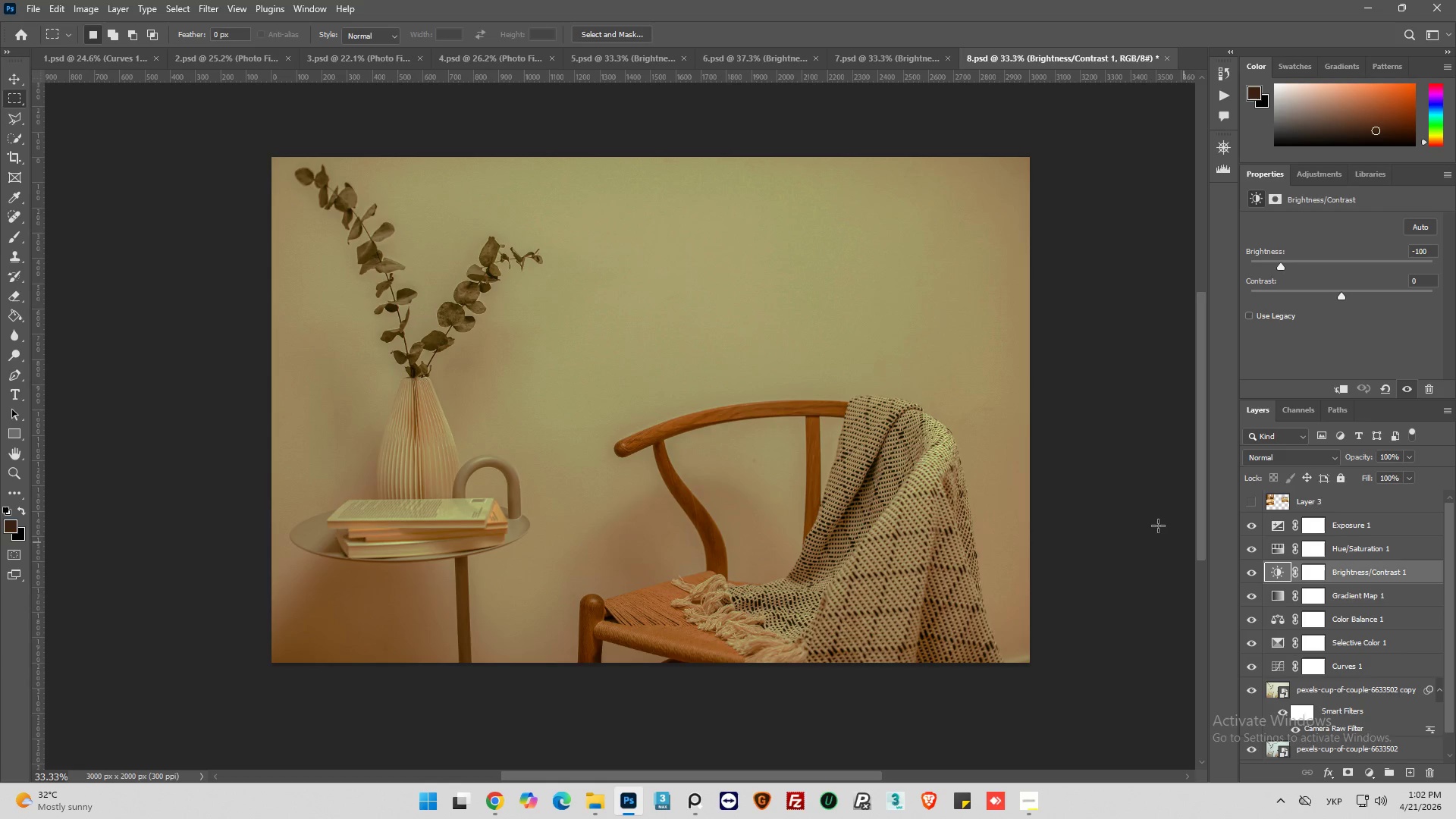 
key(Control+S)
 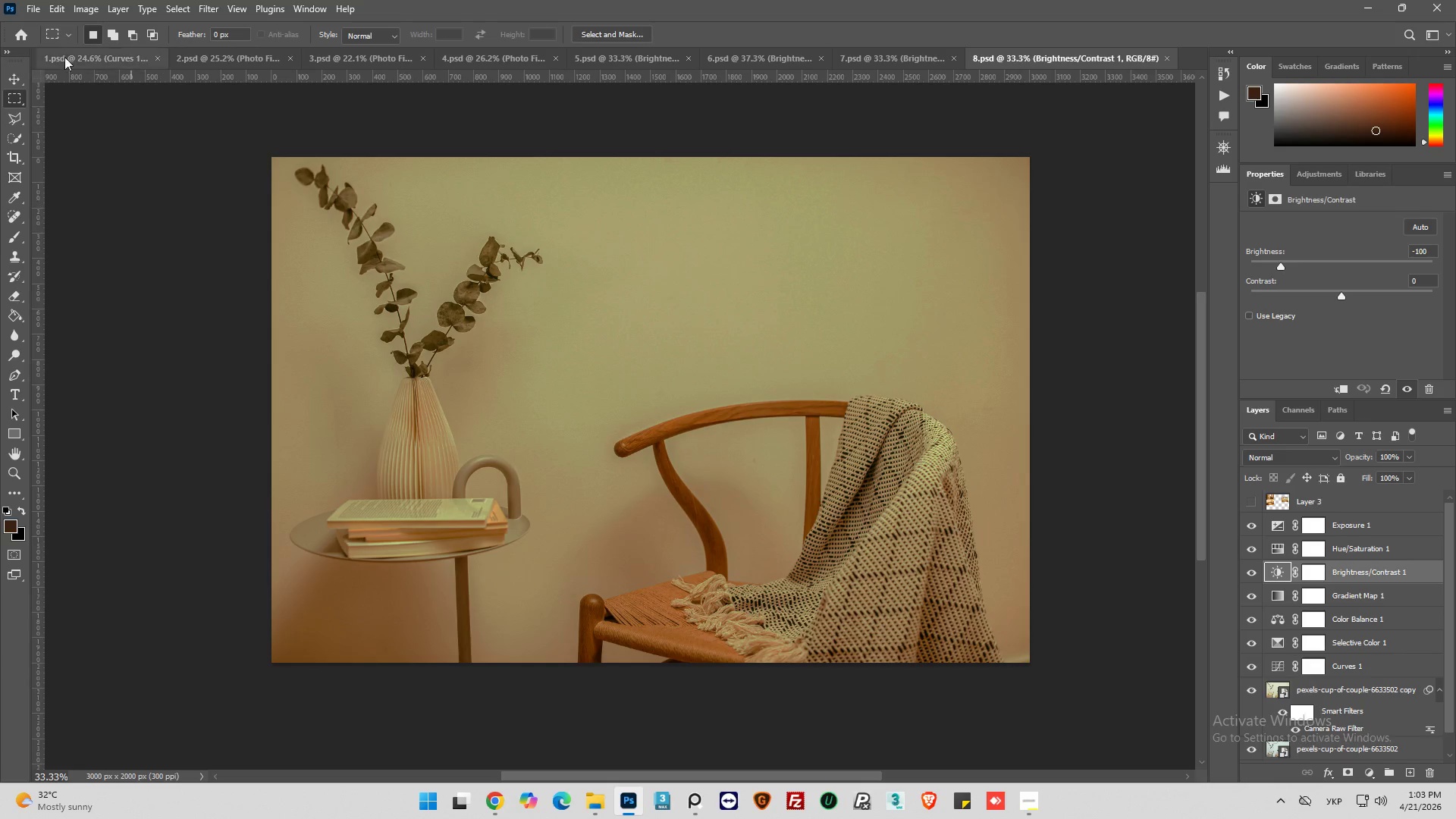 
left_click([33, 11])
 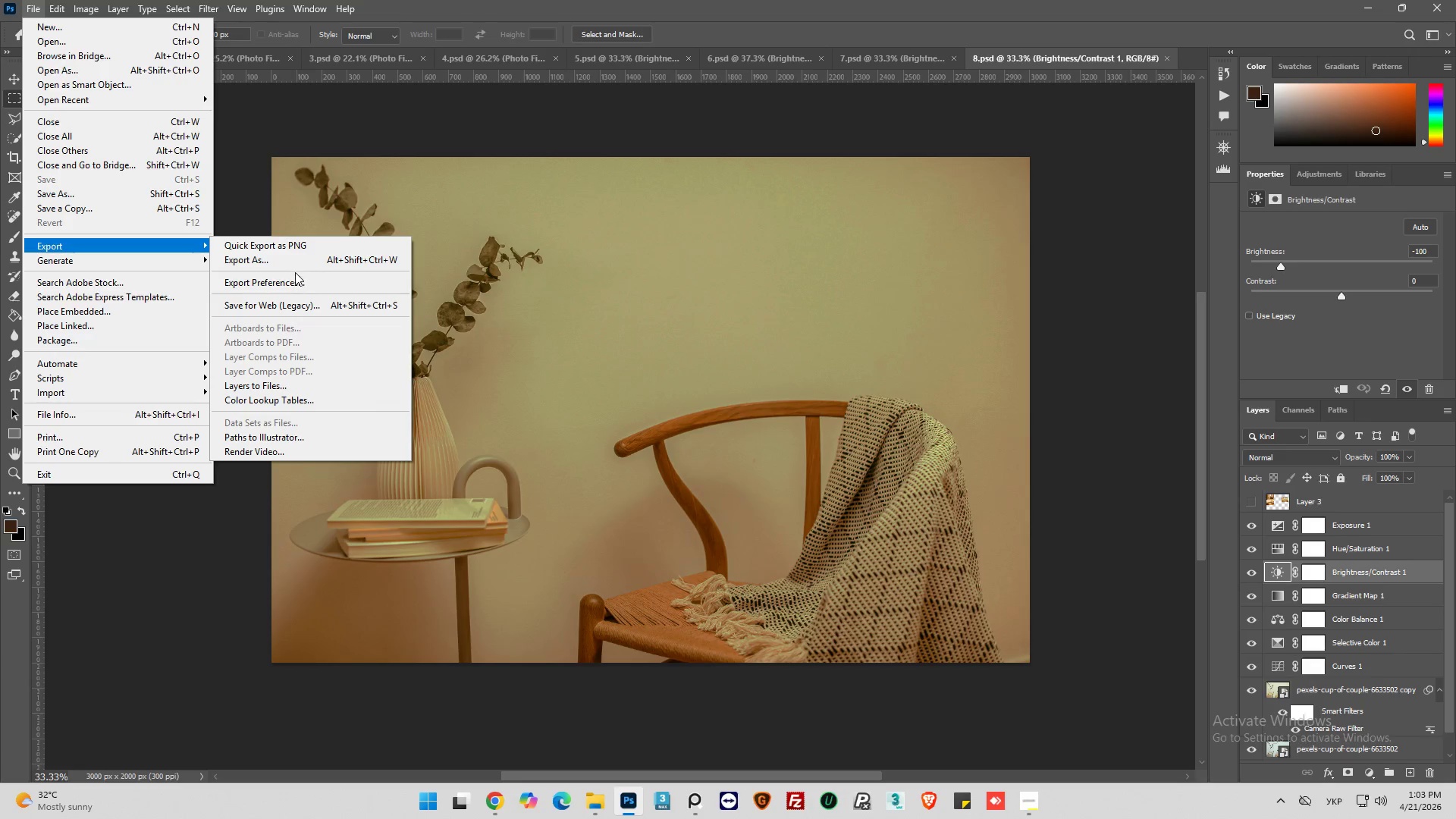 
left_click([298, 262])
 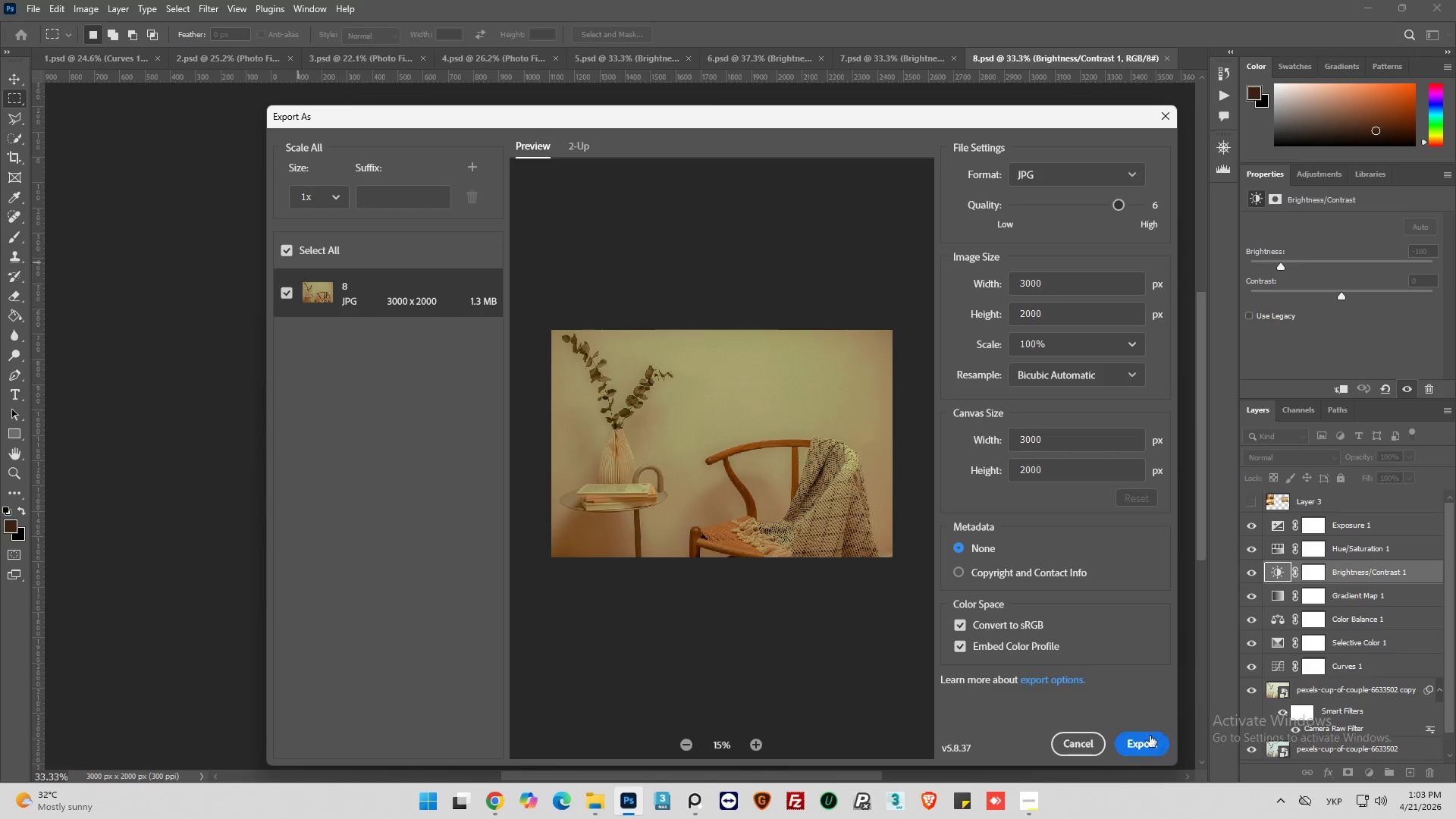 
left_click([1141, 742])
 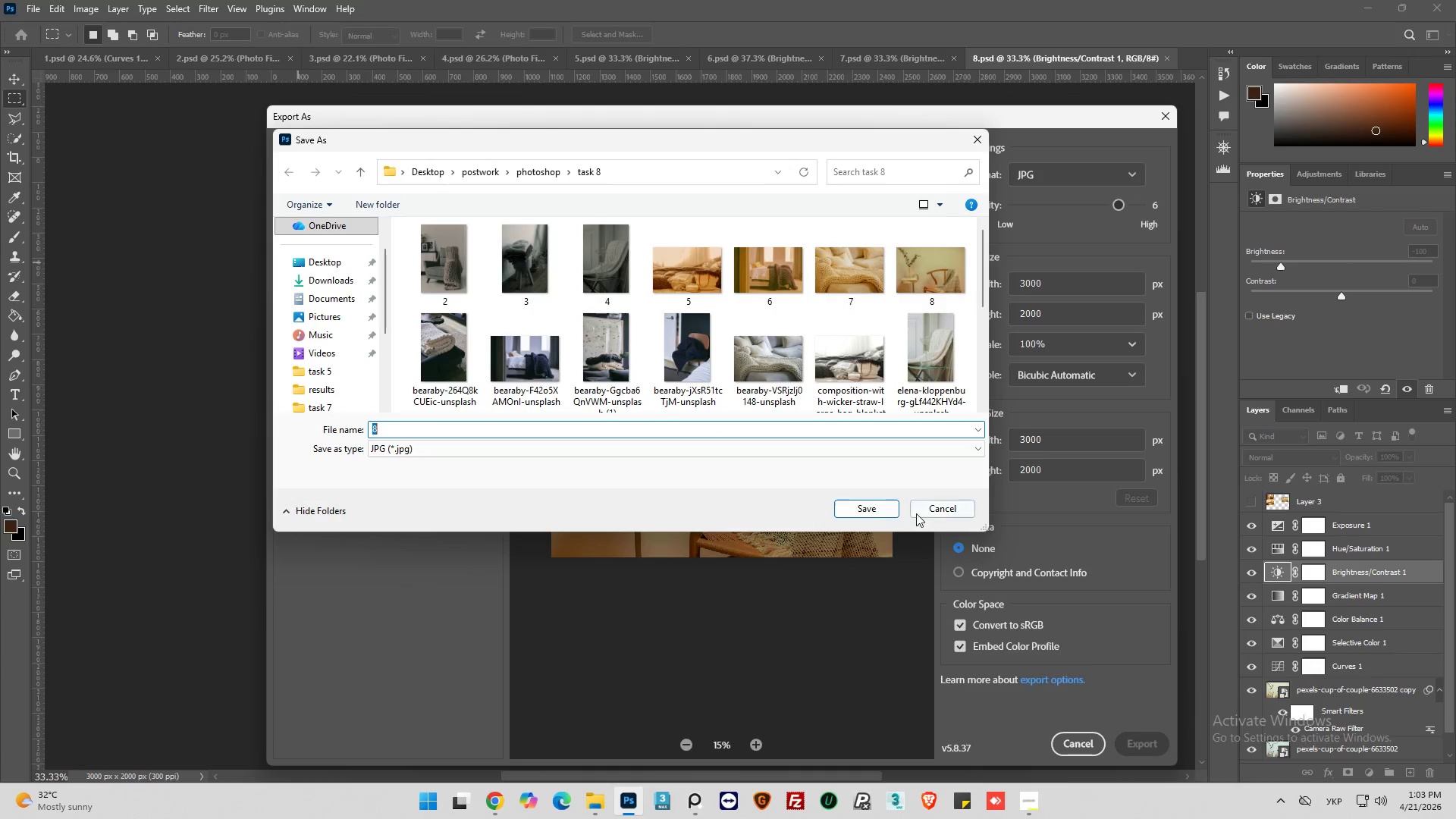 
left_click([883, 507])
 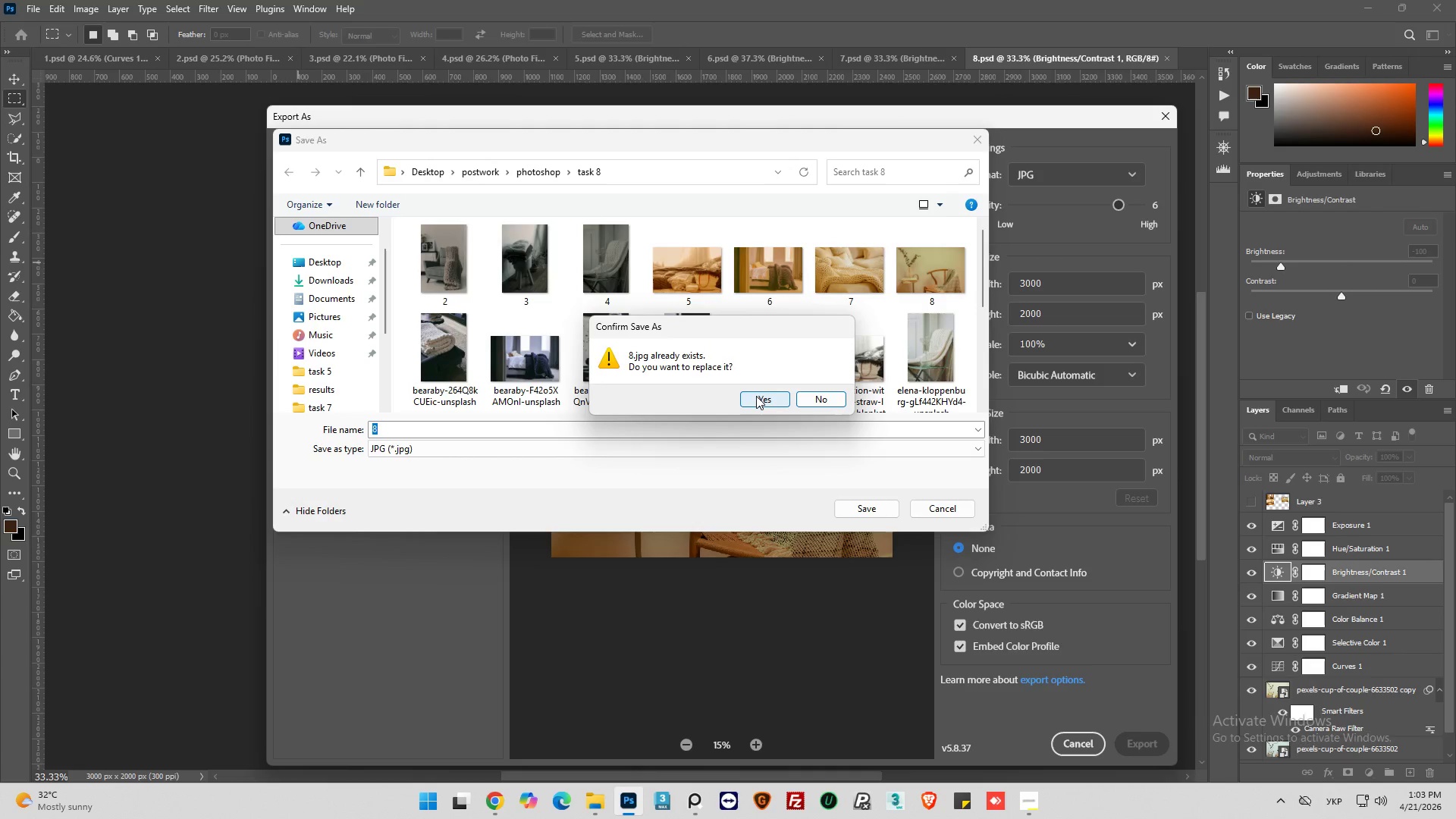 
left_click([757, 397])
 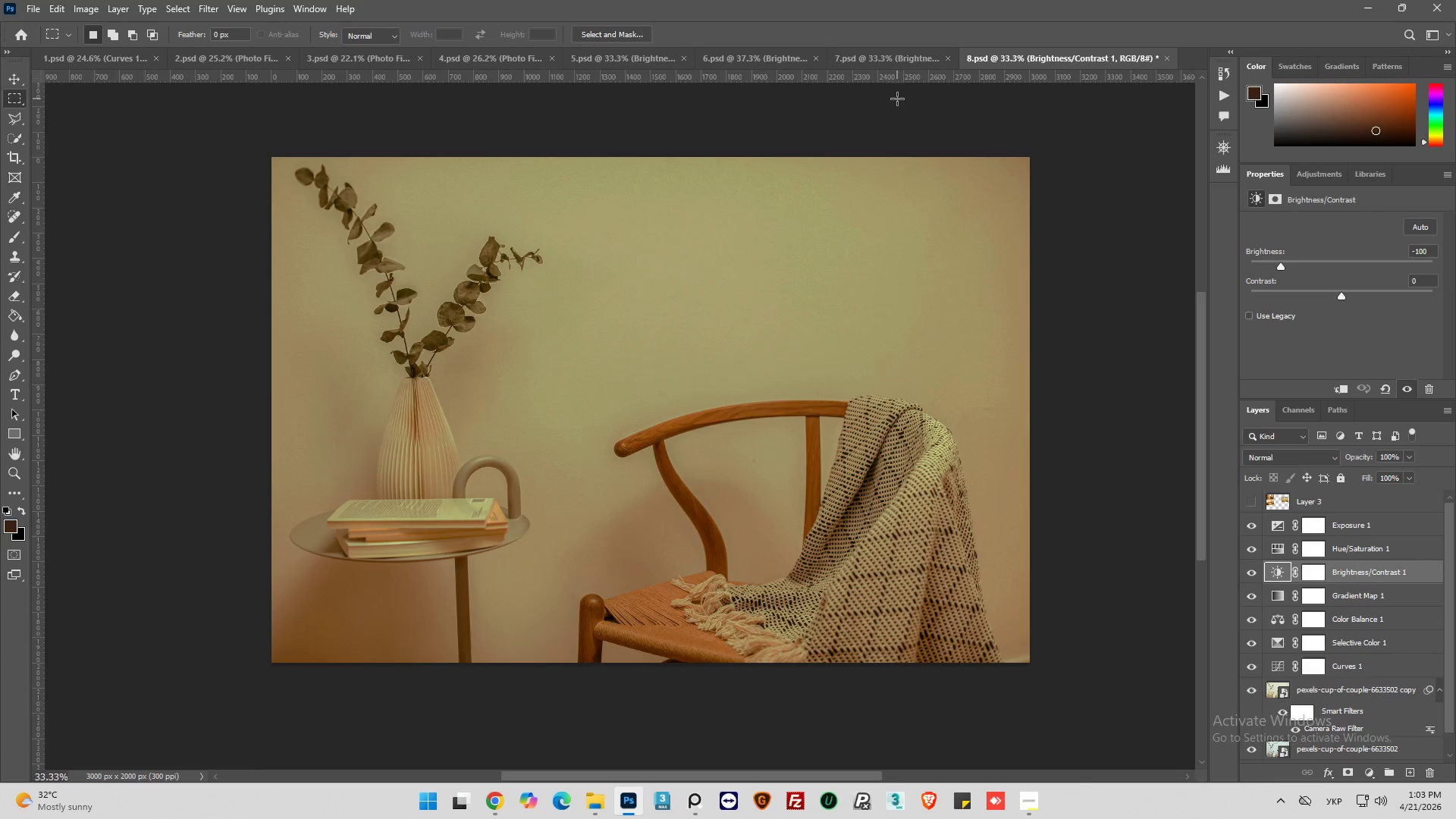 
left_click([884, 58])
 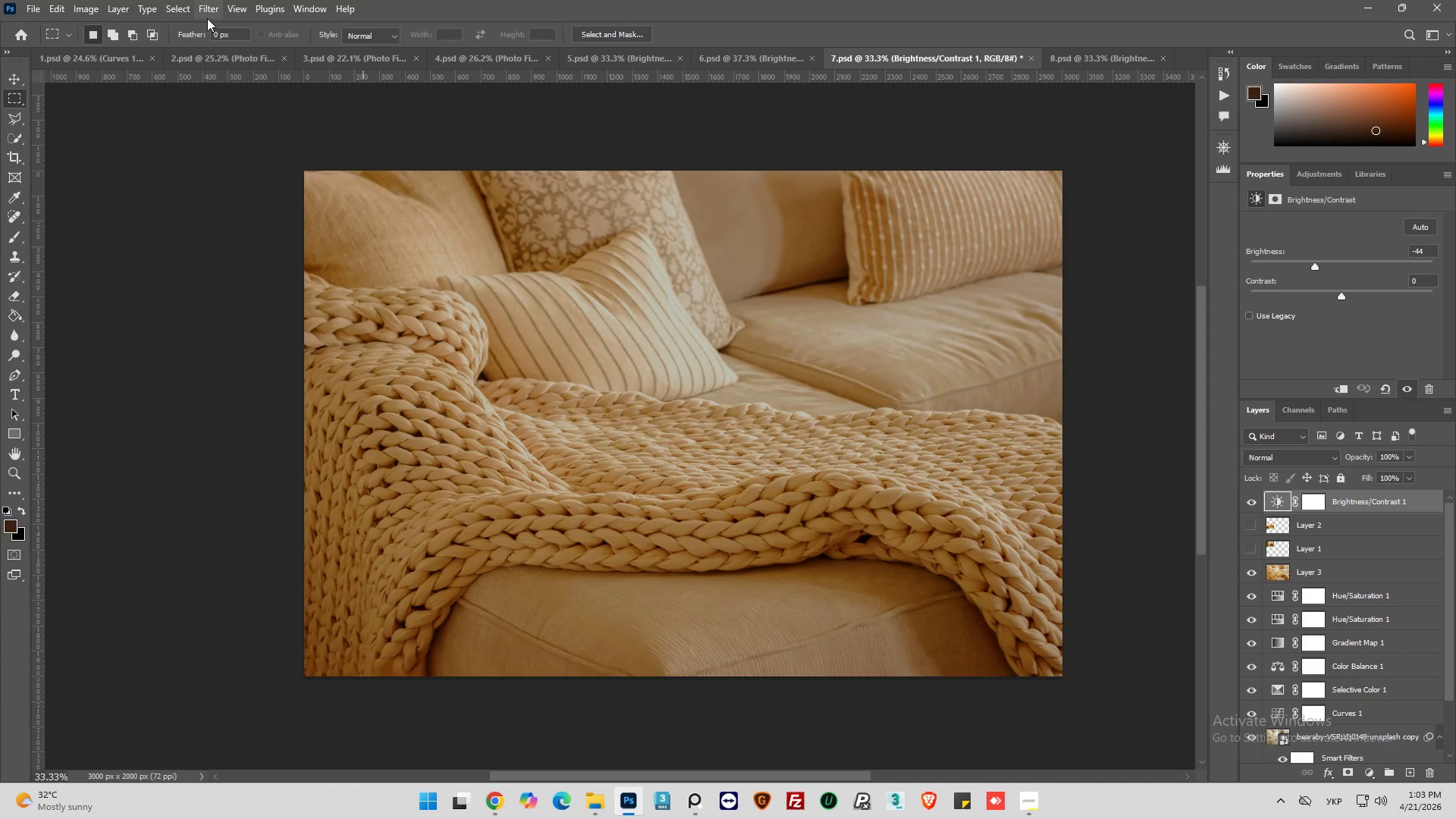 
wait(11.62)
 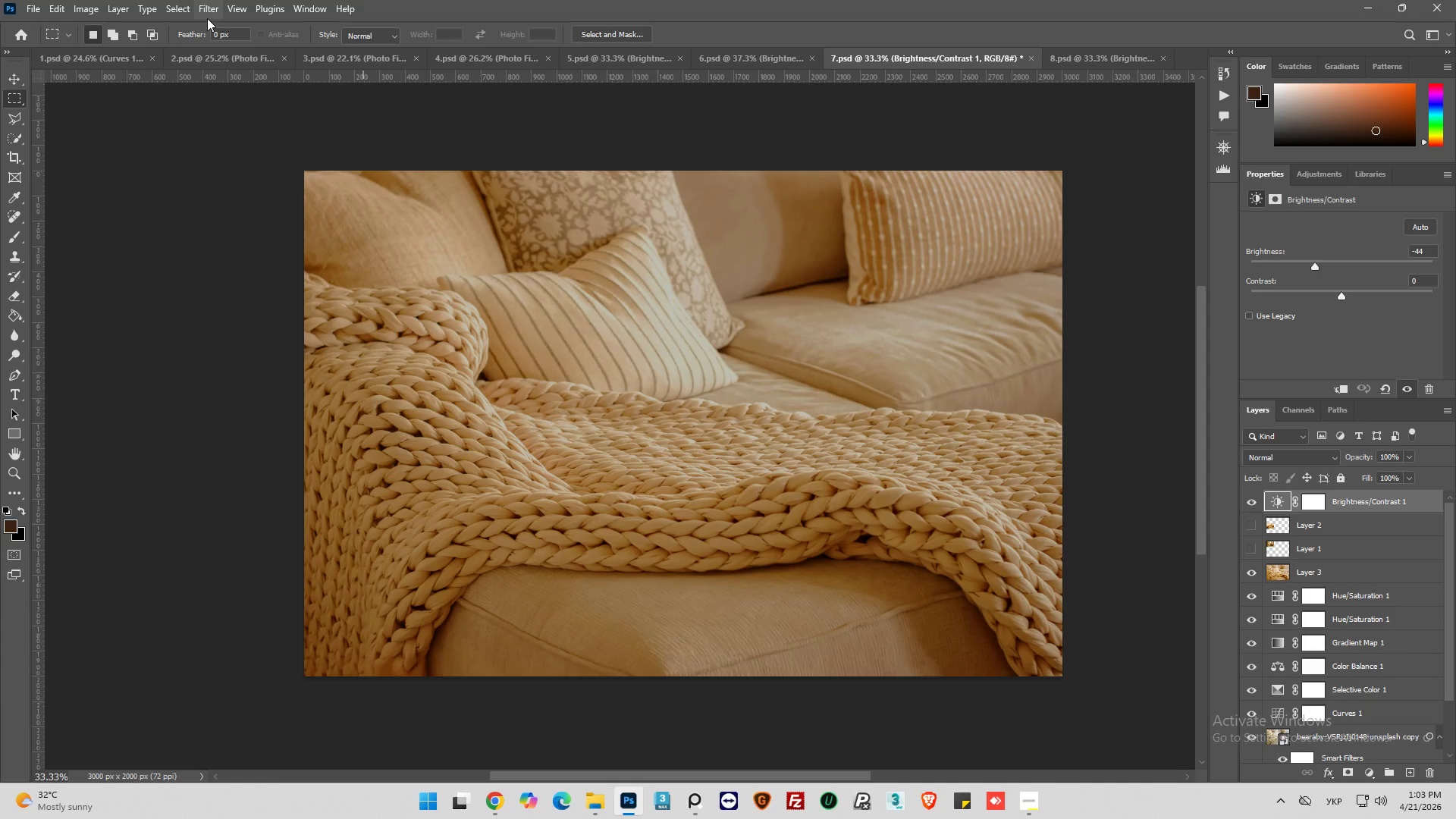 
left_click([33, 3])
 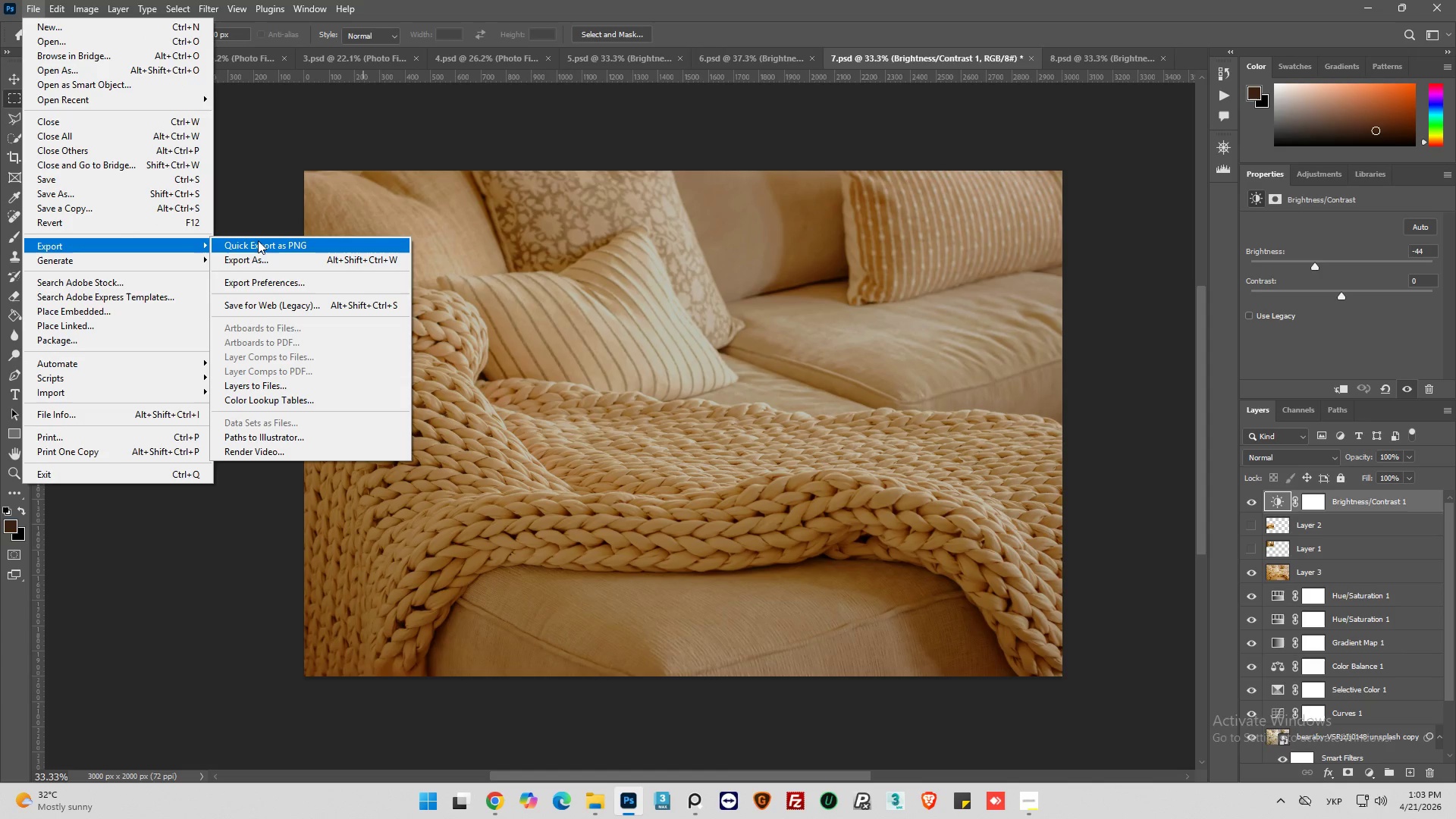 
left_click([266, 253])
 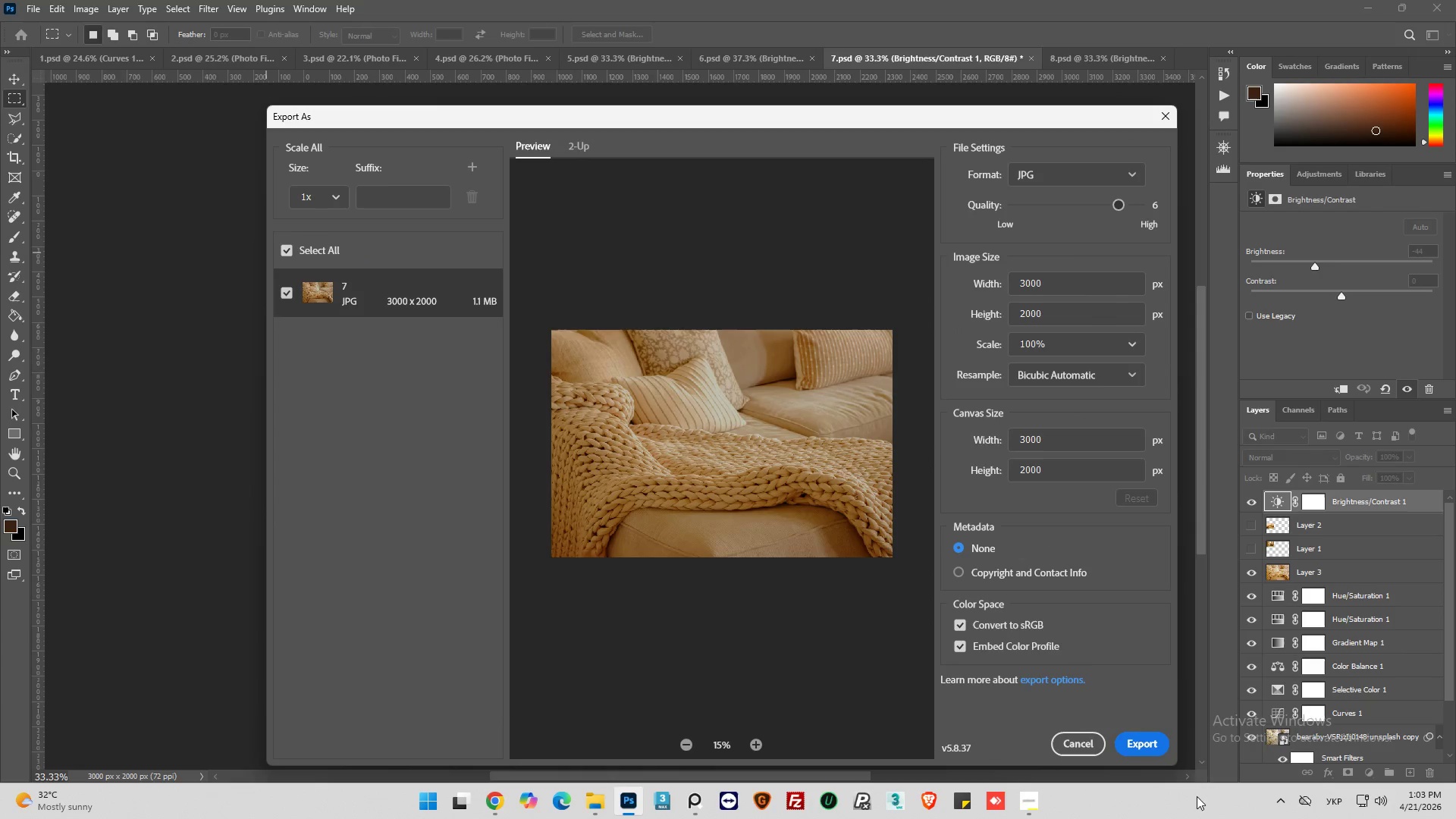 
left_click([1154, 741])
 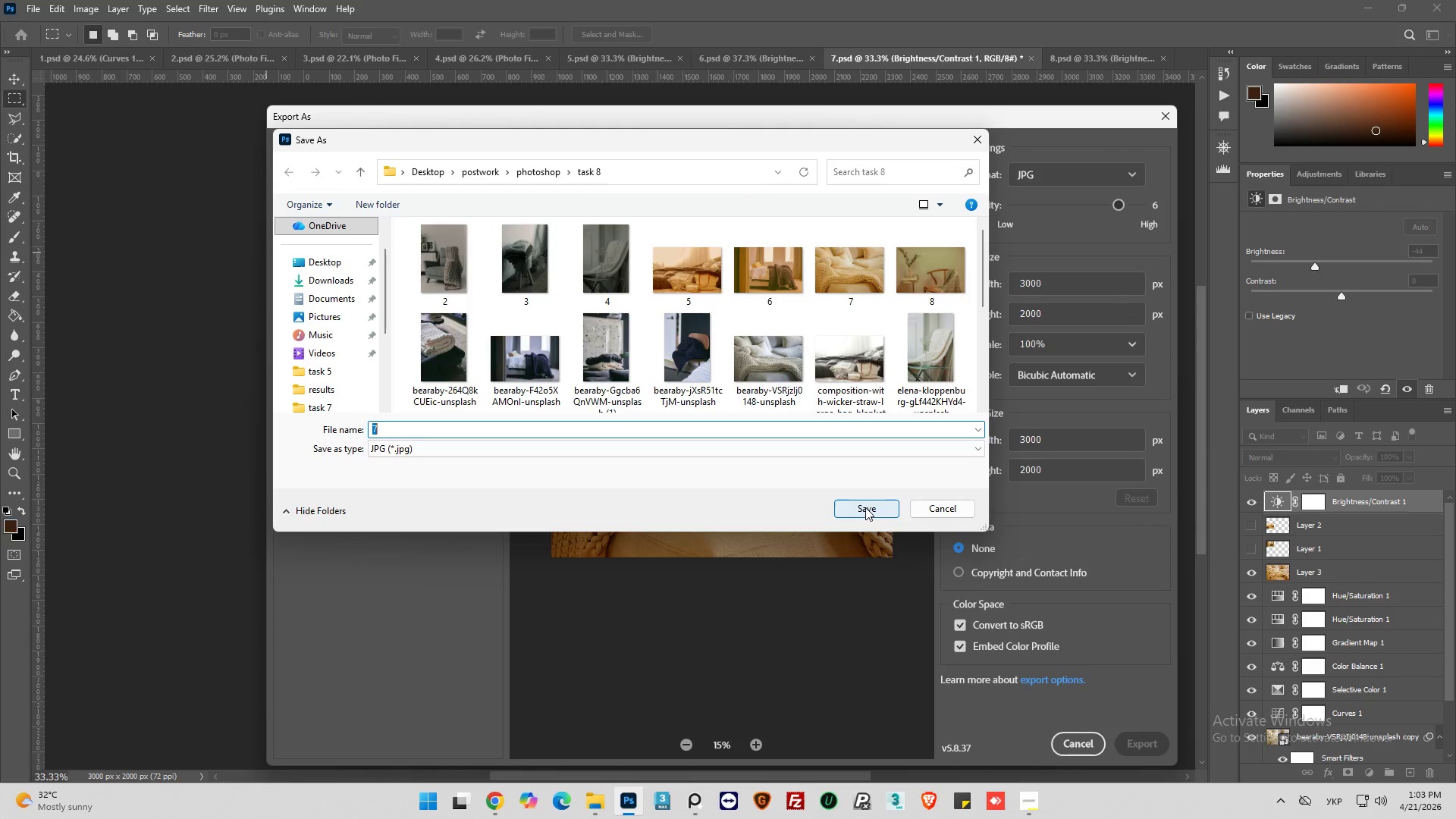 
wait(6.58)
 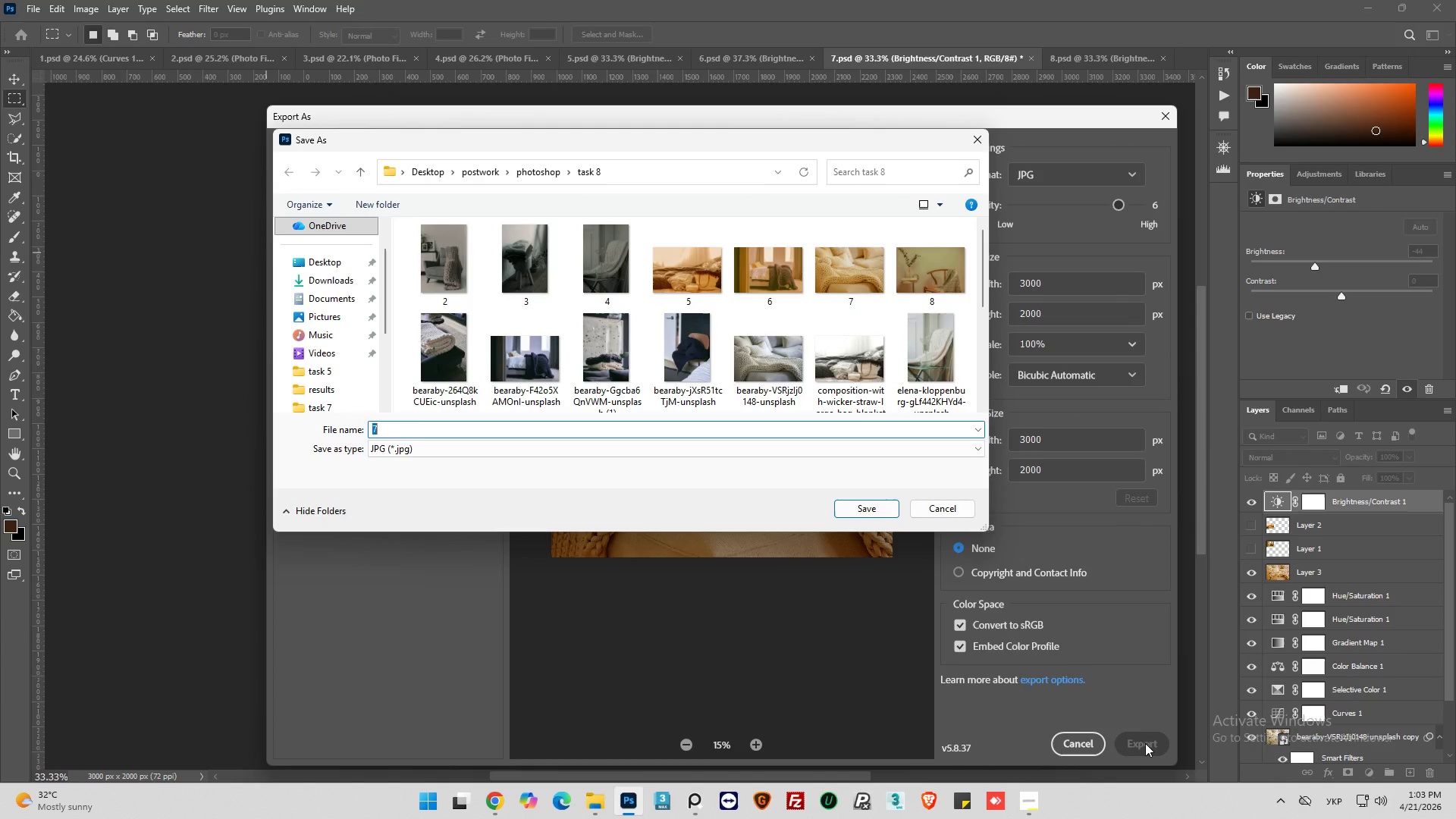 
left_click([871, 510])
 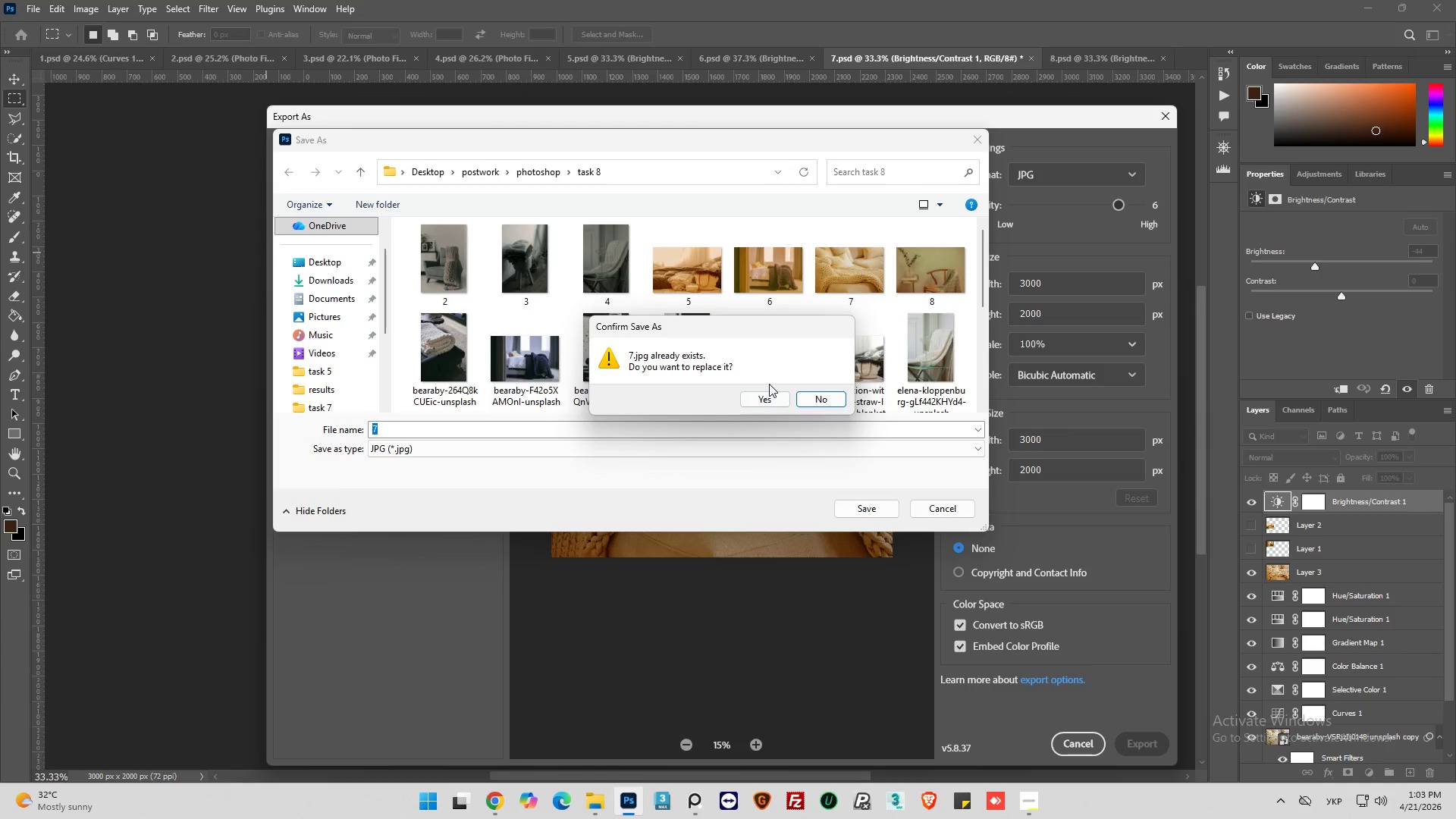 
left_click([772, 400])
 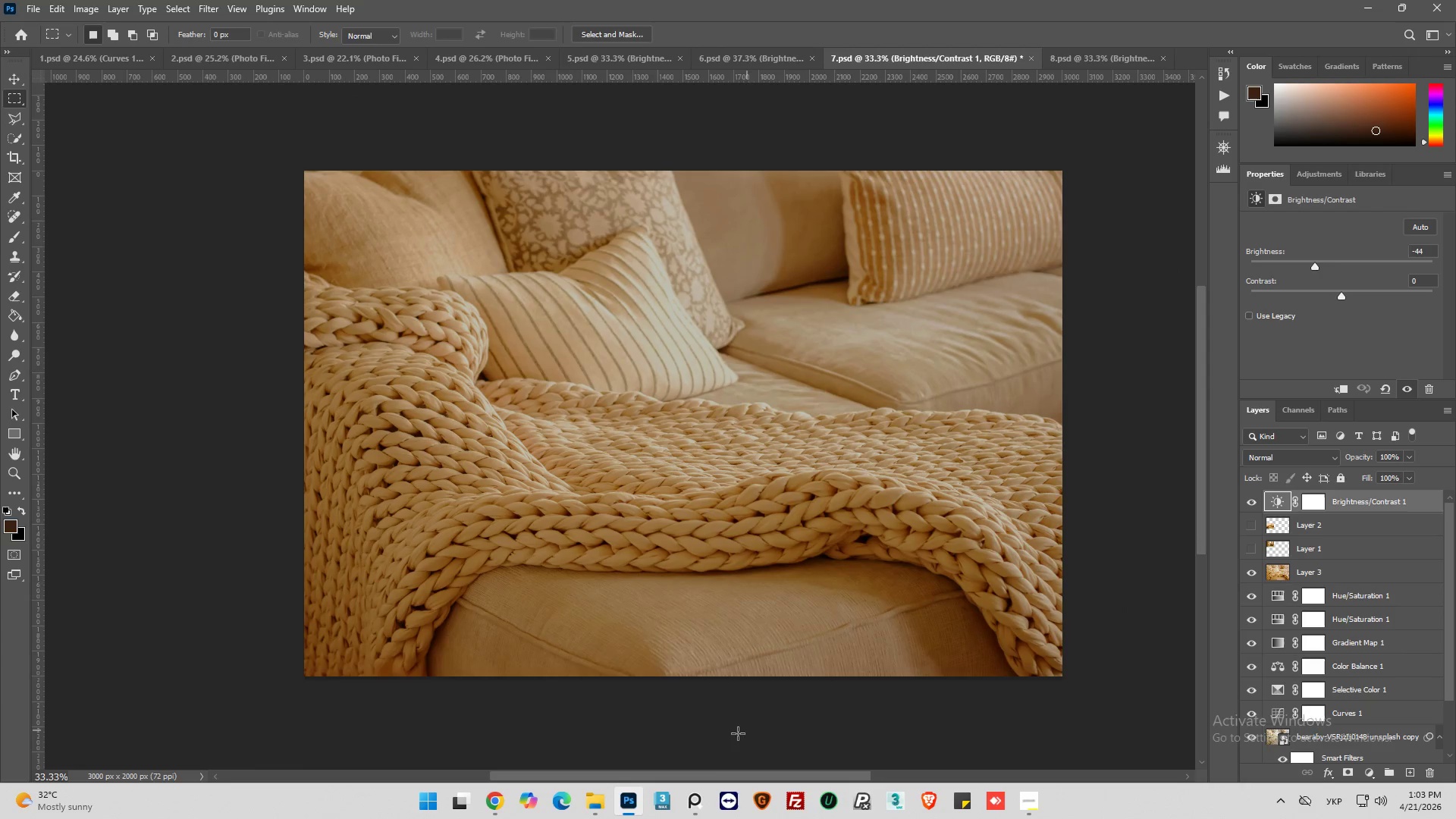 
mouse_move([623, 789])
 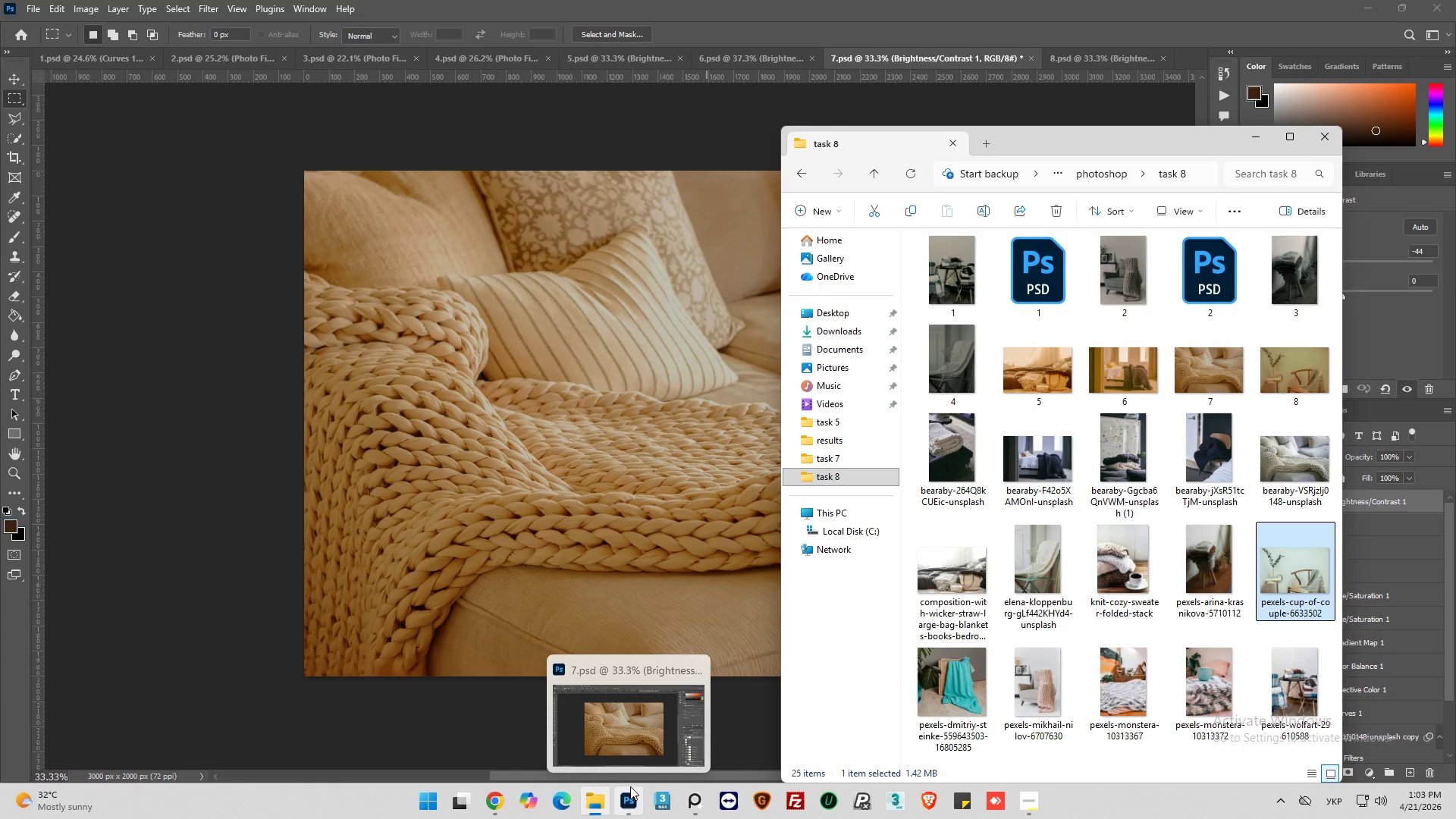 
wait(14.01)
 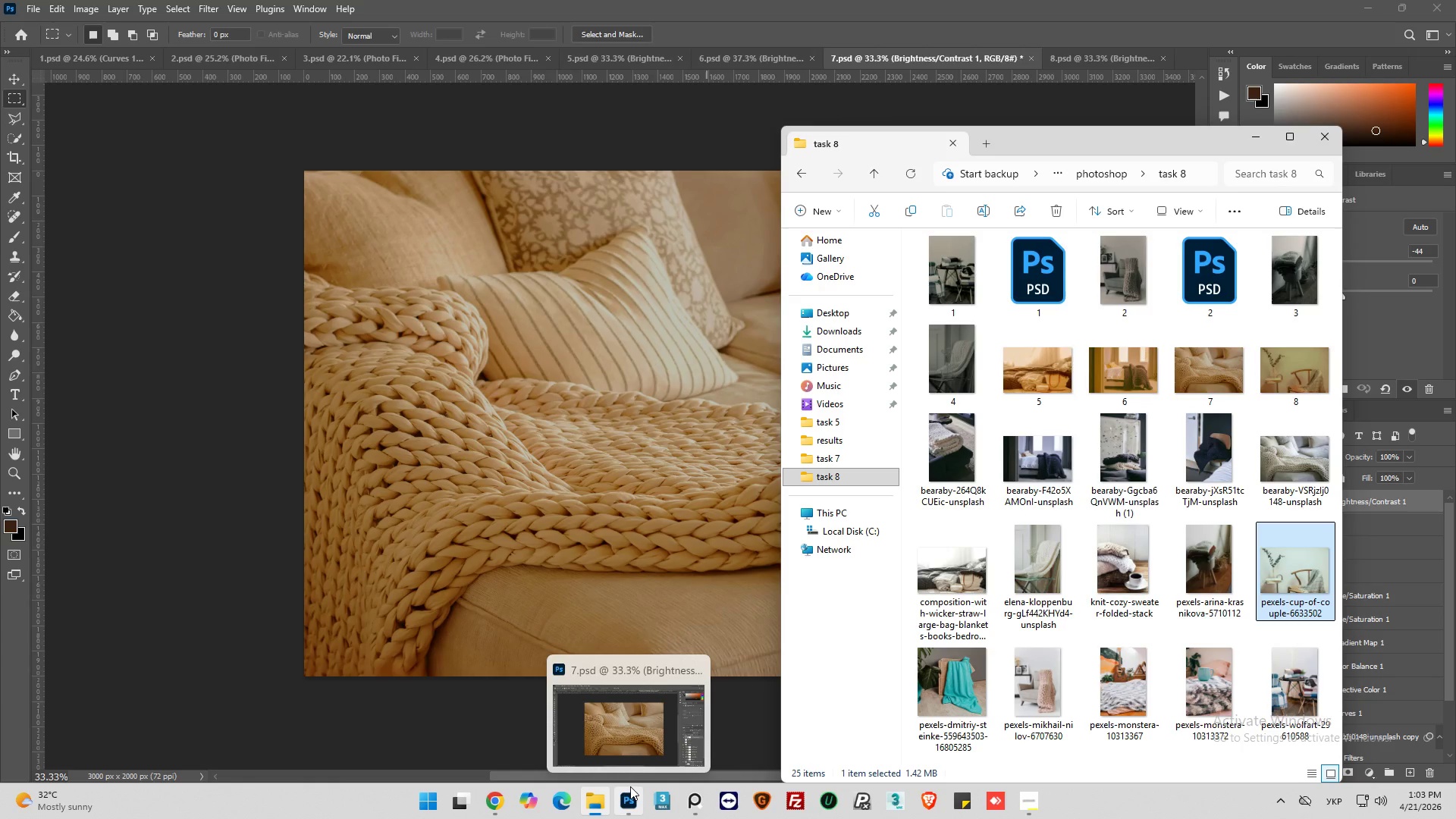 
left_click([1248, 142])
 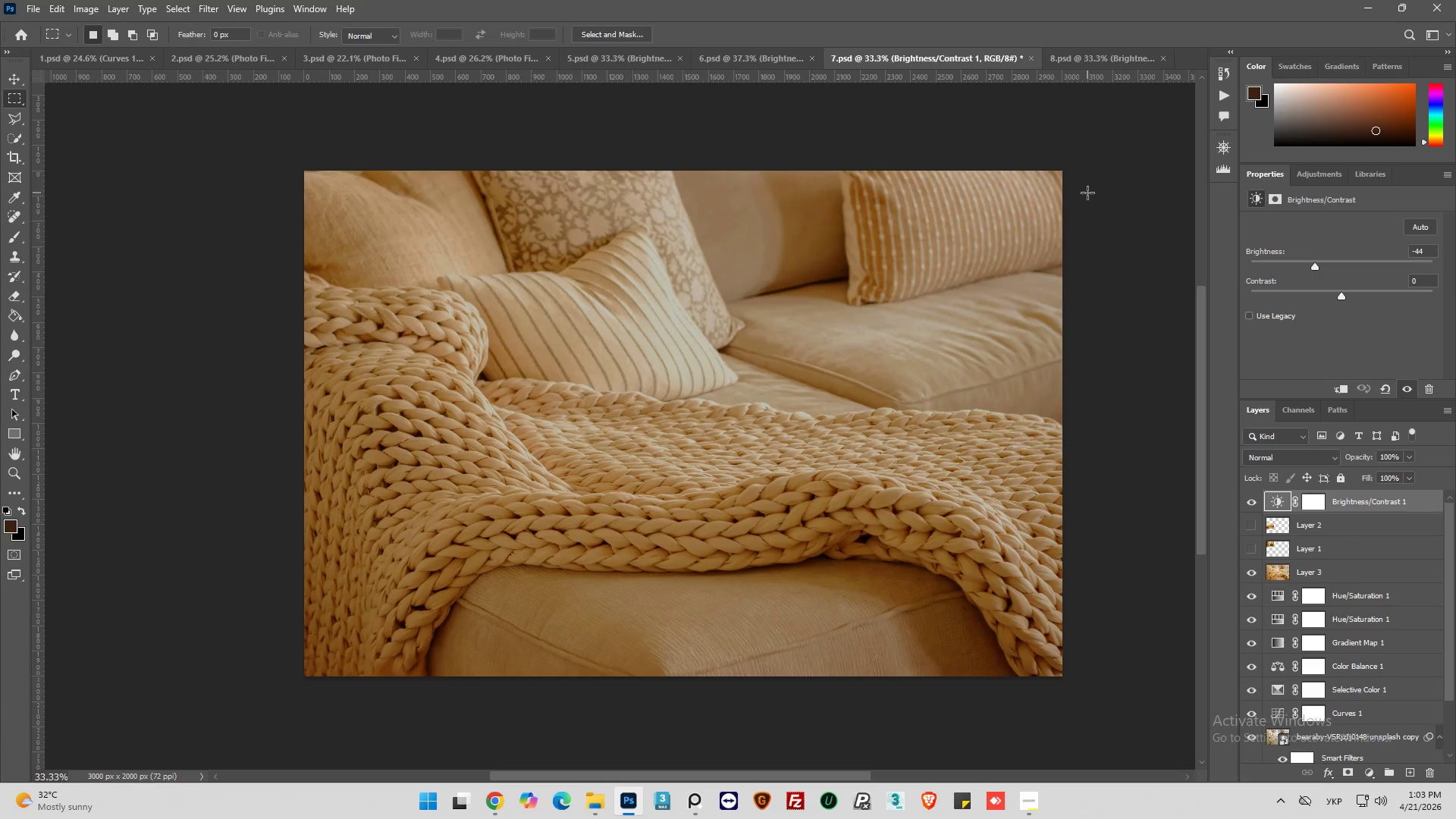 
key(Control+S)
 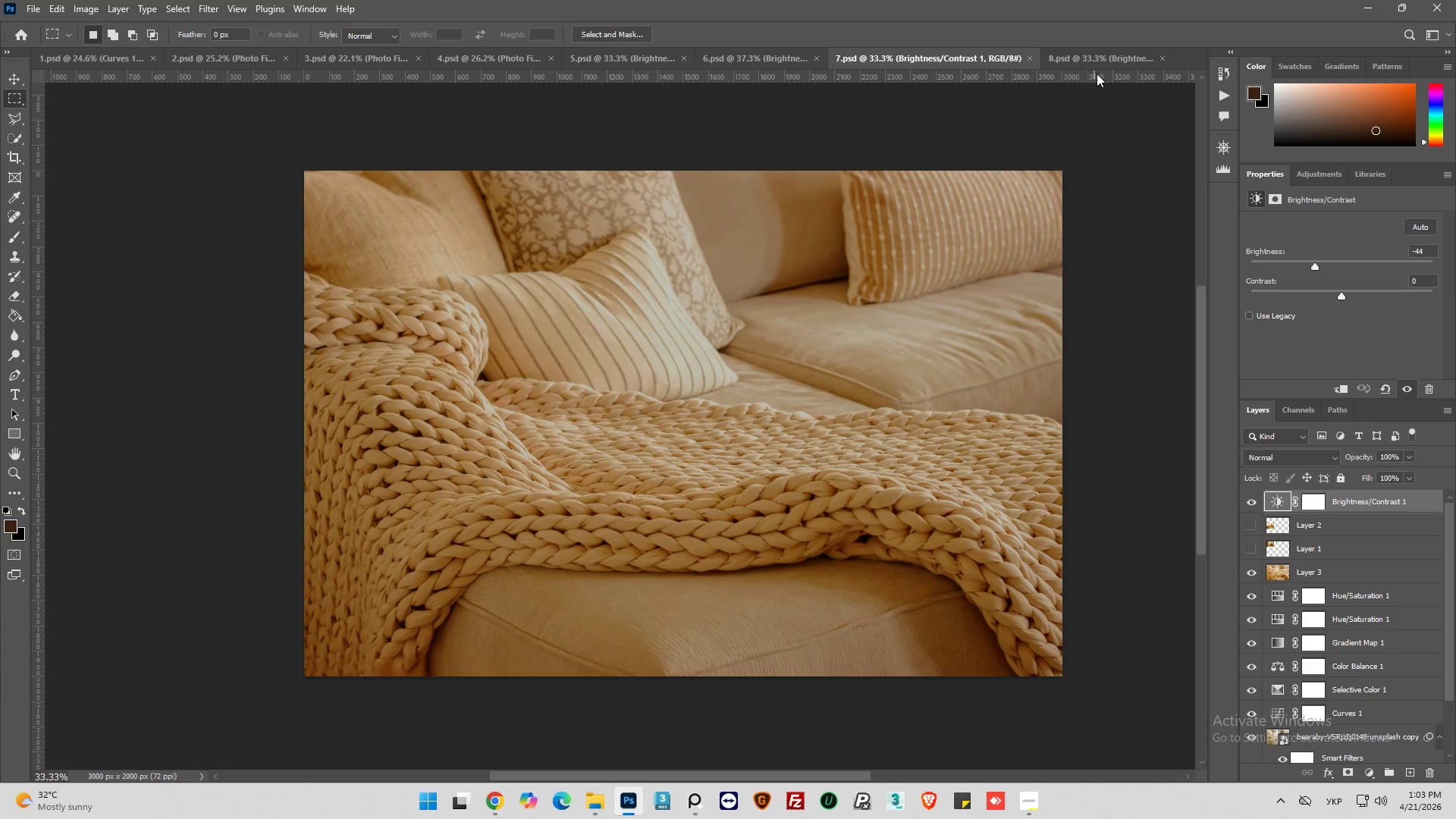 
left_click([1100, 56])
 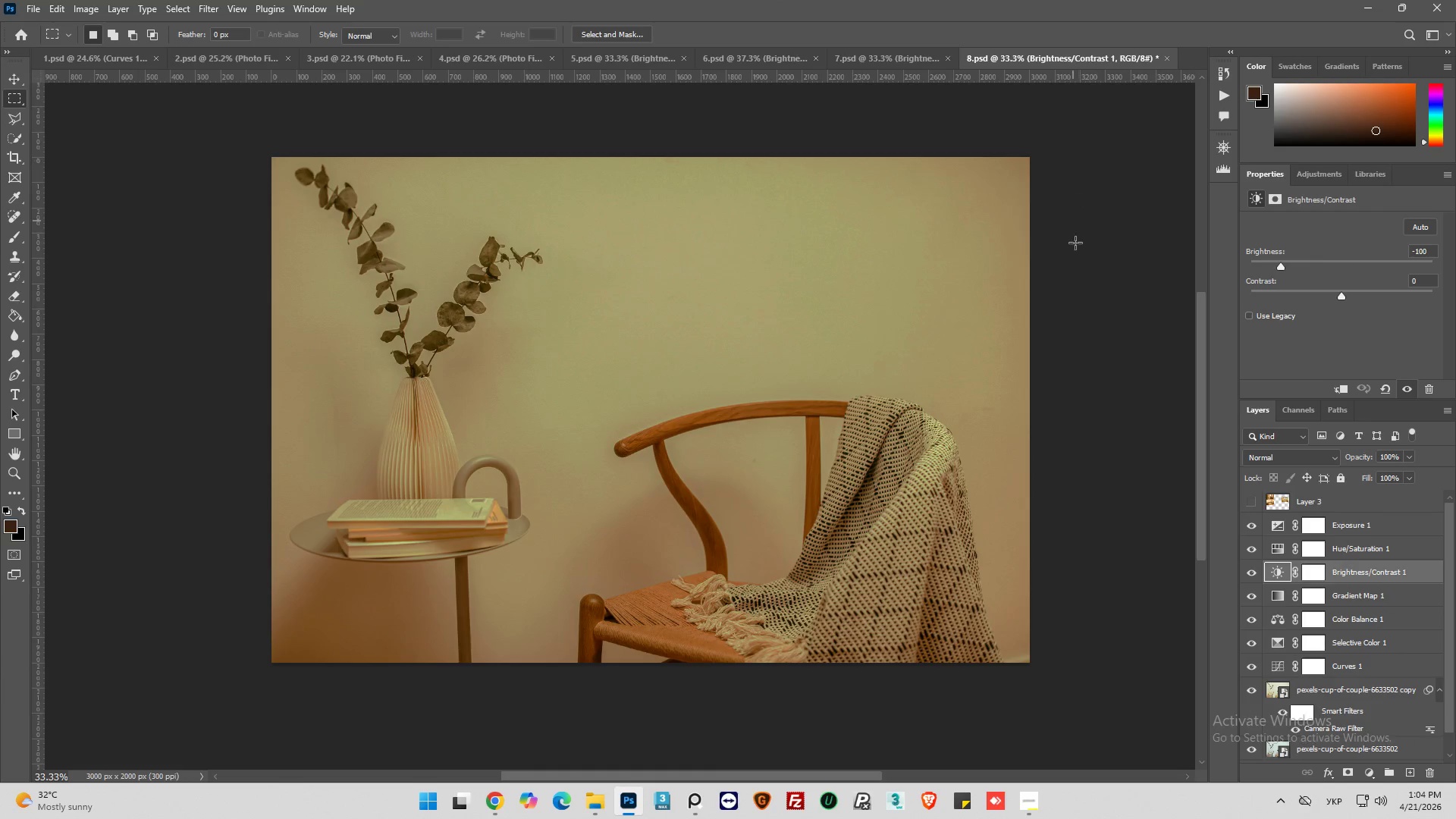 